 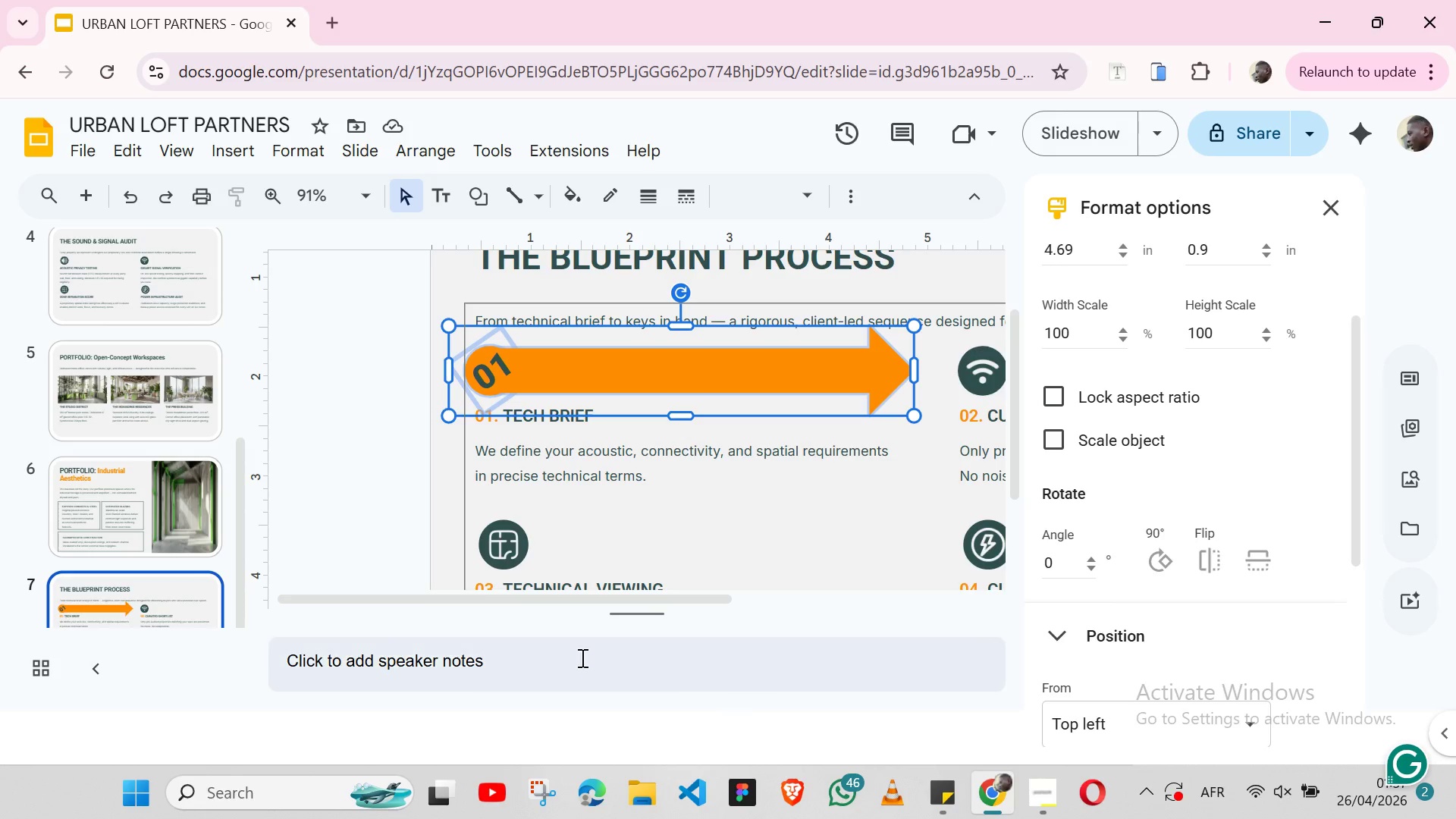 
key(Control+C)
 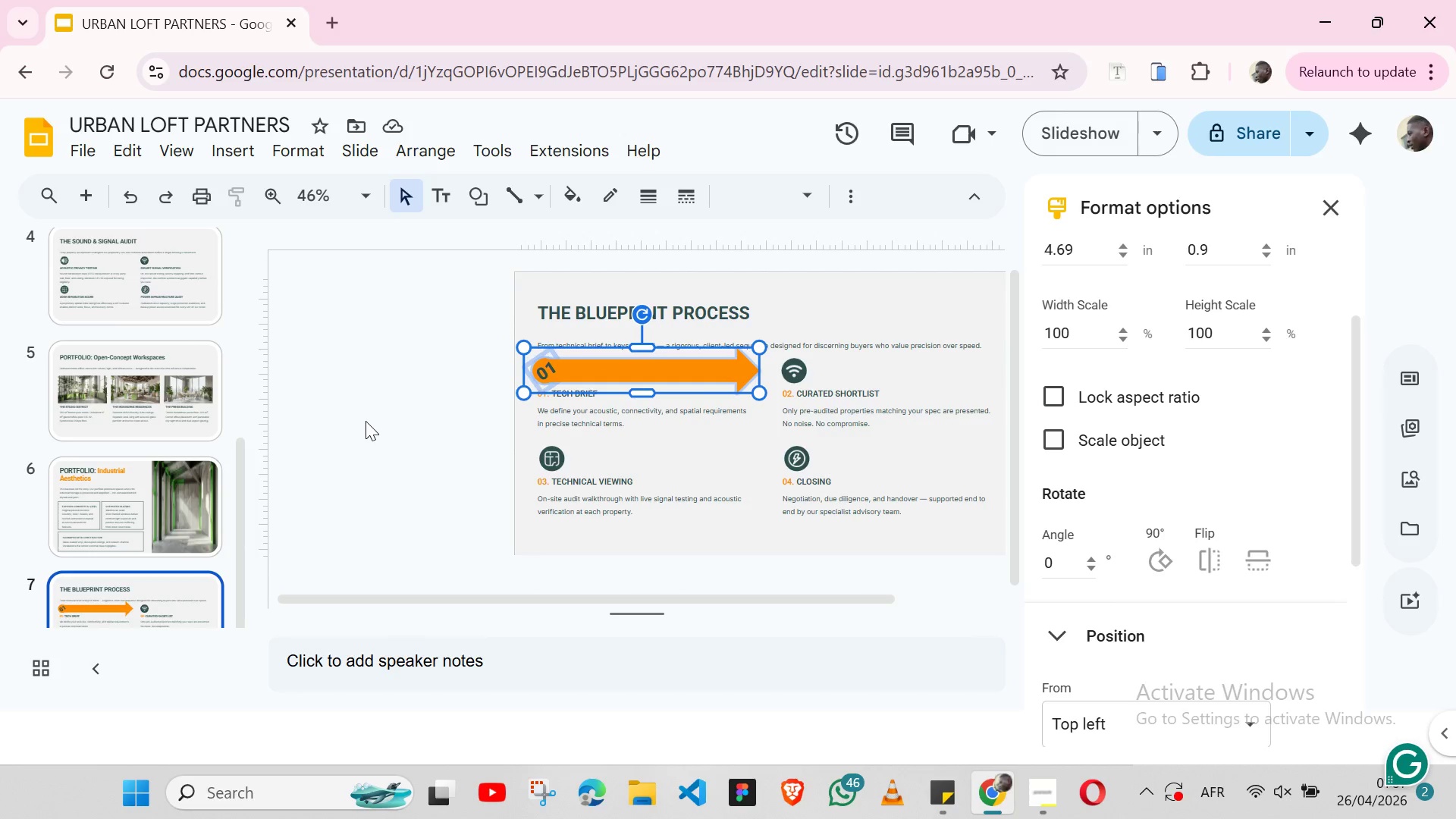 
left_click([366, 421])
 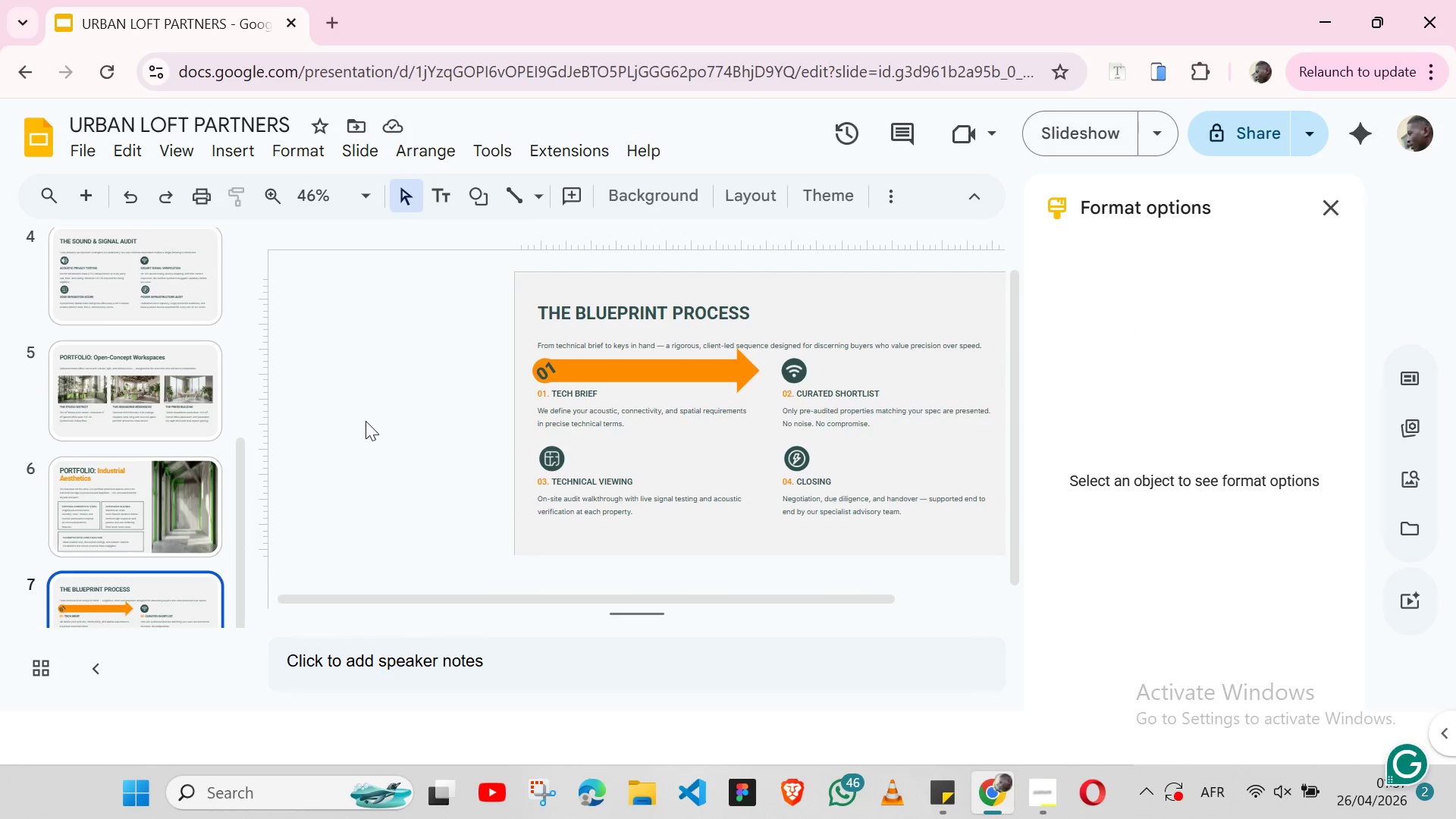 
key(Control+V)
 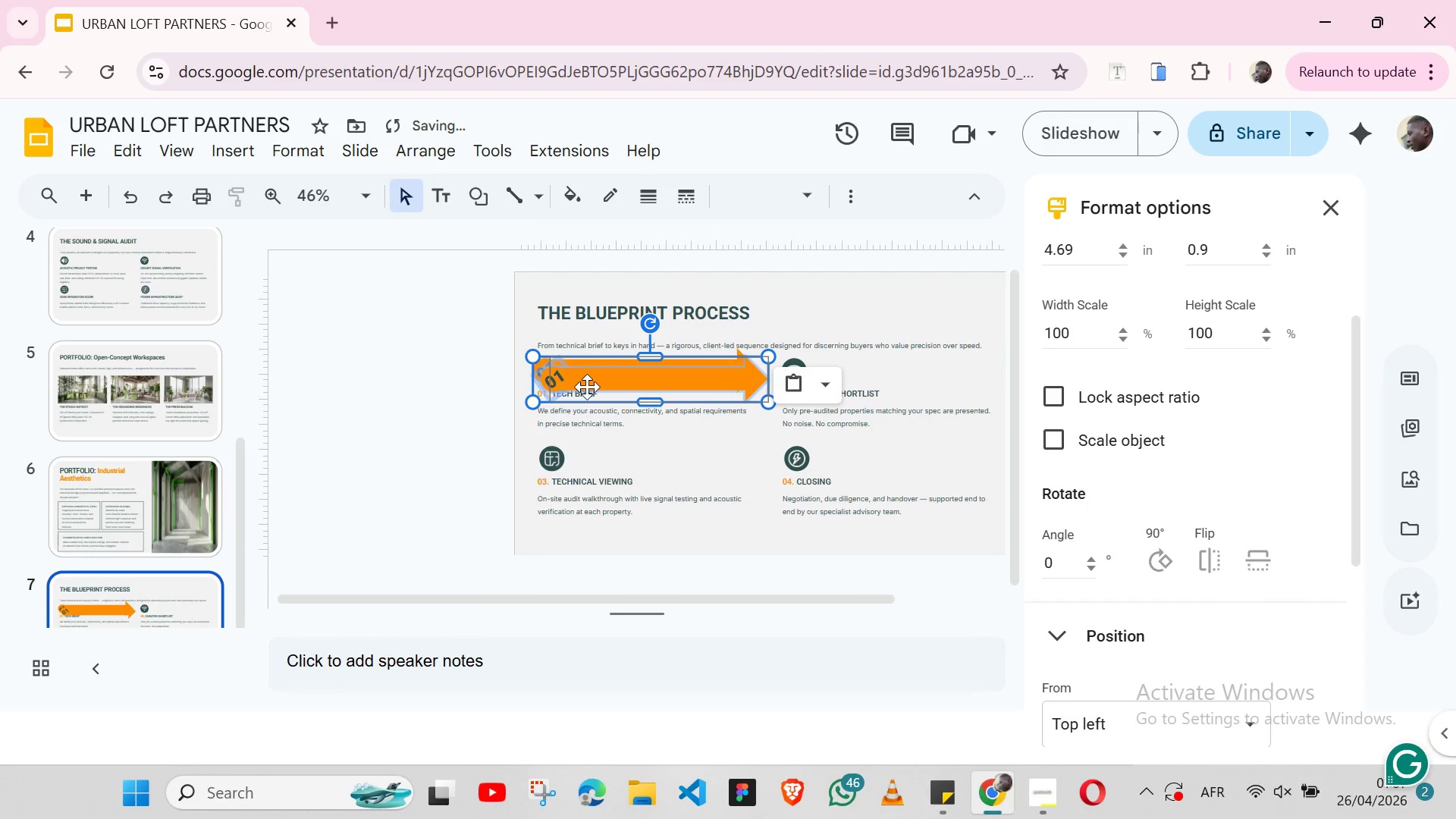 
left_click_drag(start_coordinate=[587, 387], to_coordinate=[315, 430])
 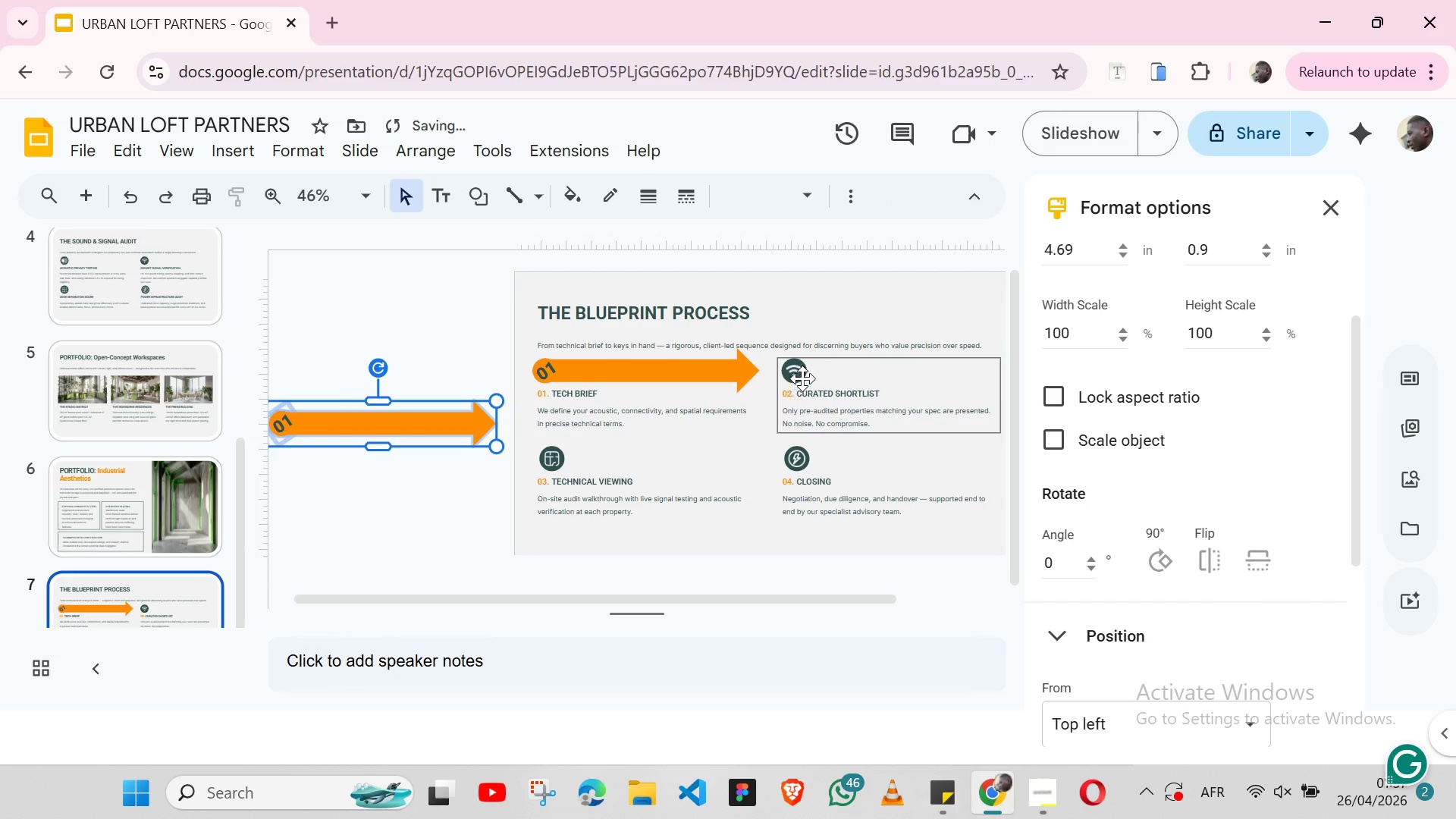 
left_click([802, 375])
 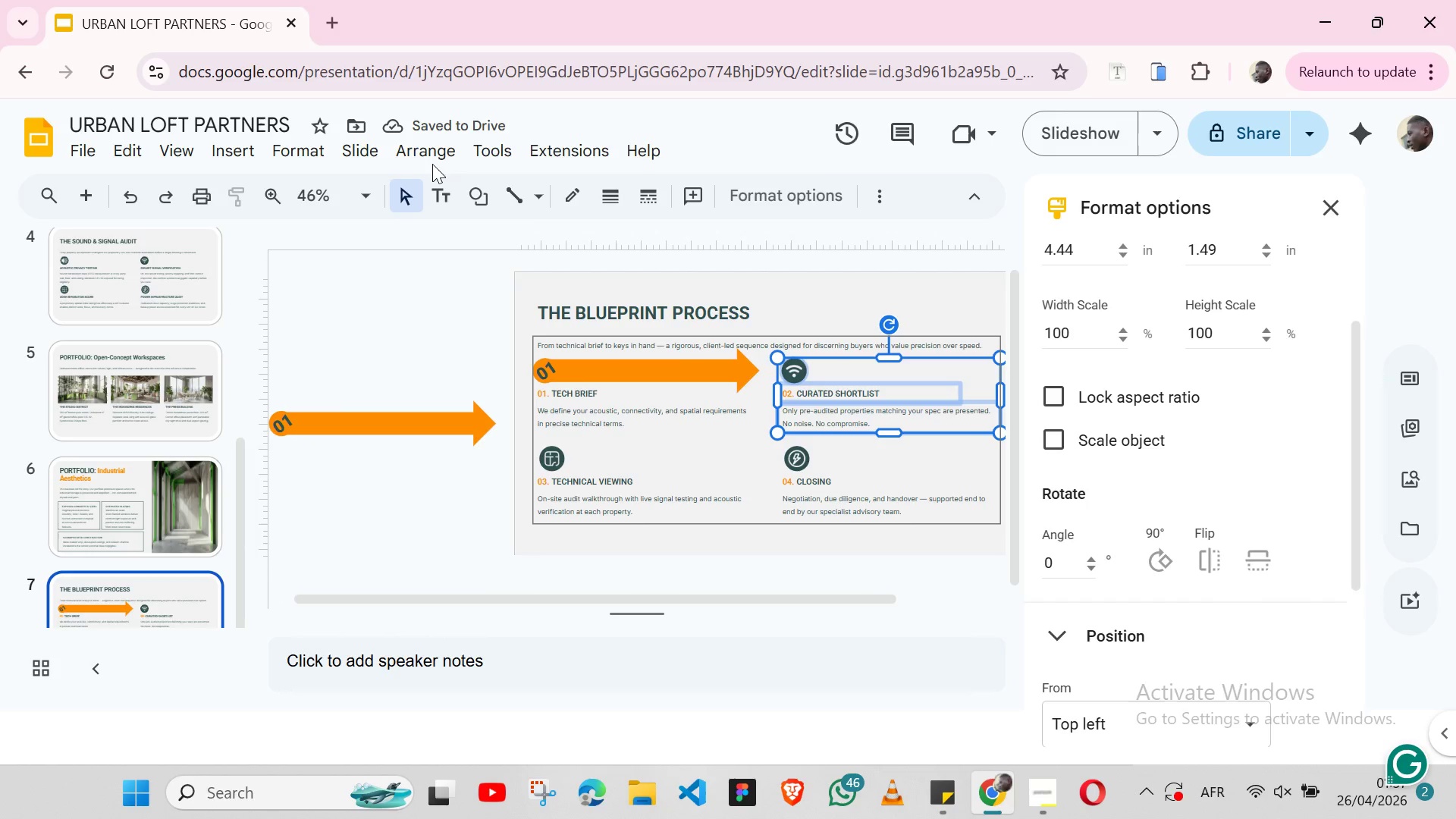 
left_click([433, 161])
 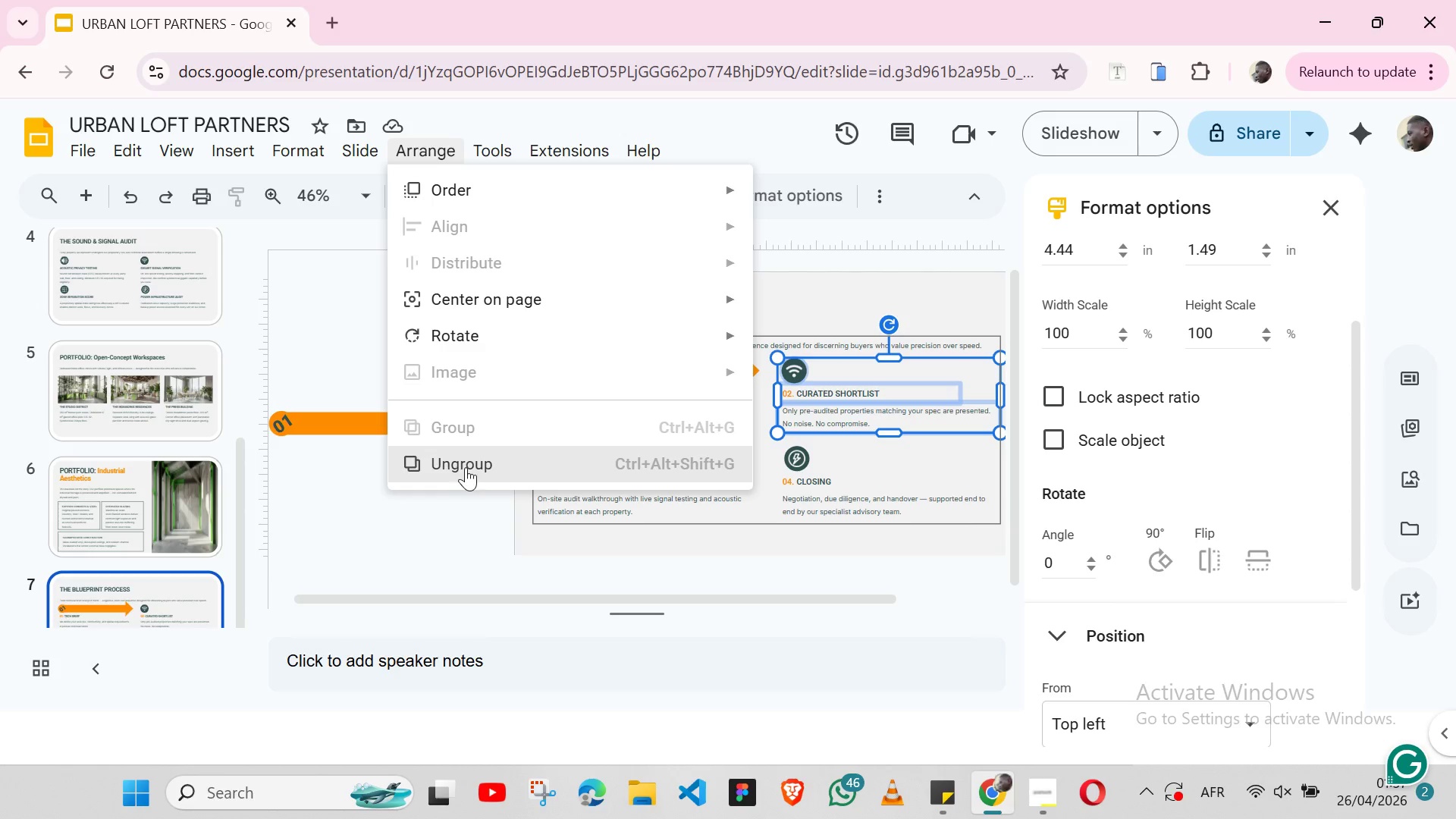 
left_click([467, 470])
 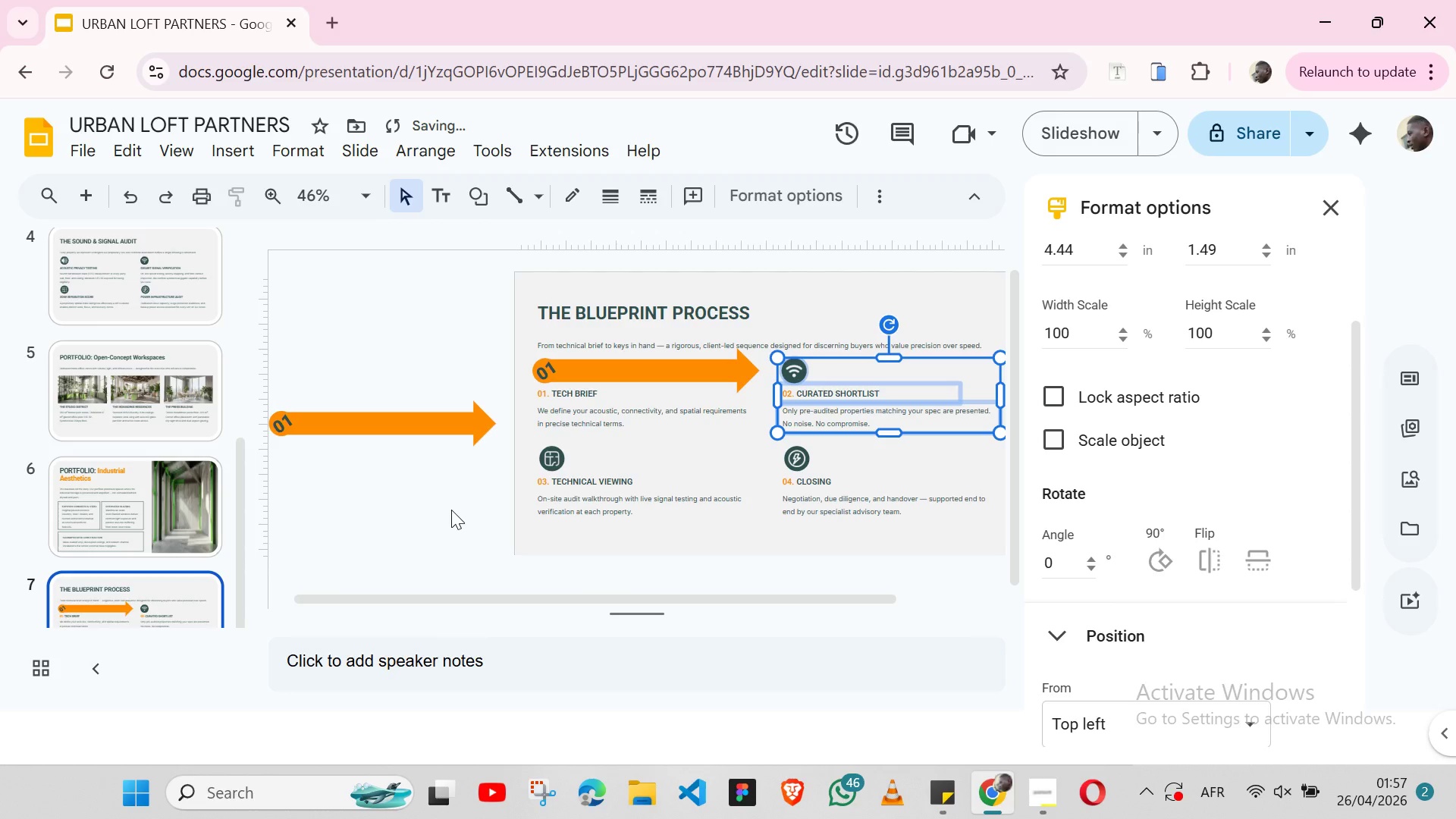 
left_click([451, 510])
 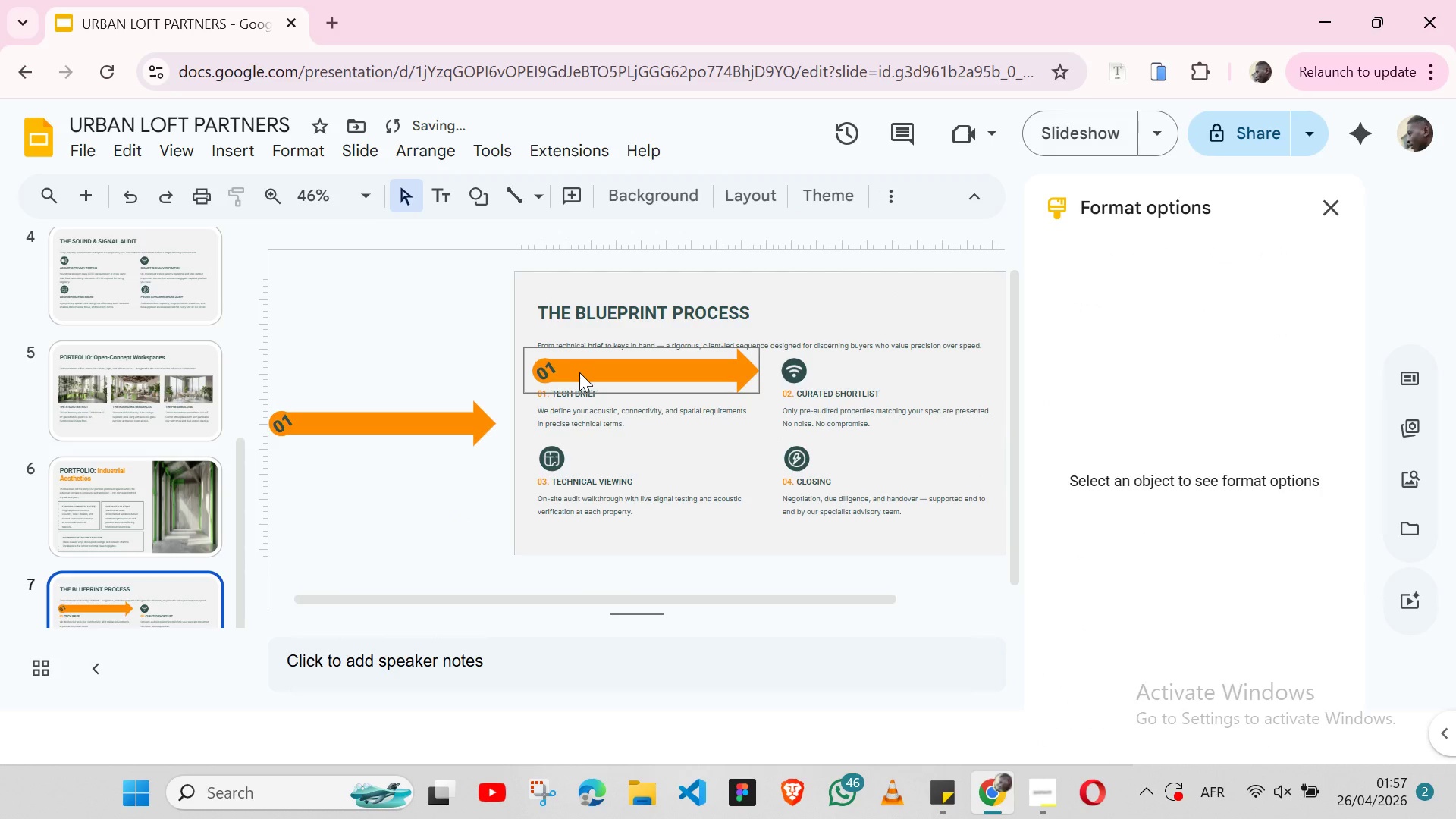 
left_click([579, 372])
 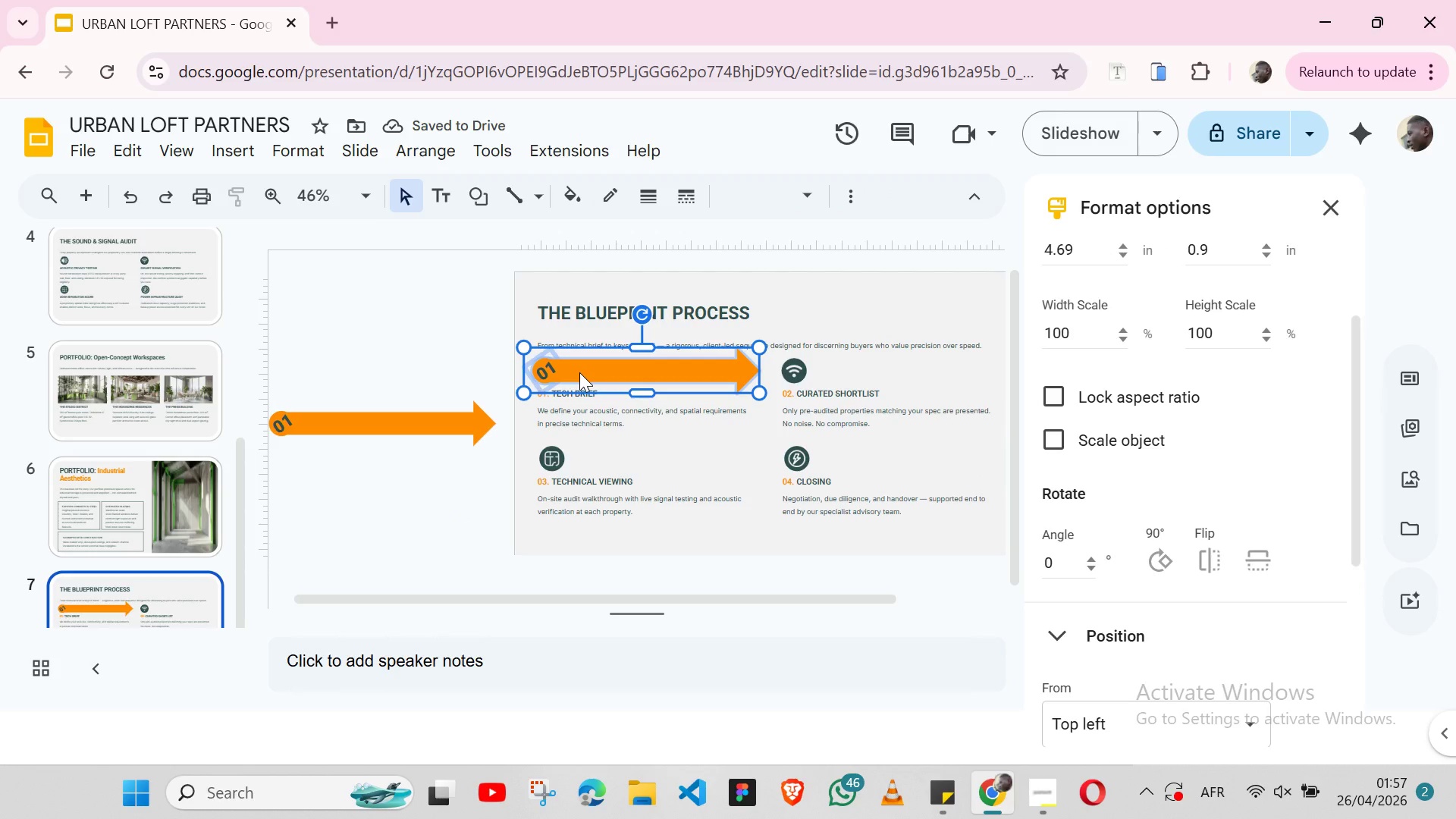 
hold_key(key=ShiftLeft, duration=1.53)
left_click([584, 413])
 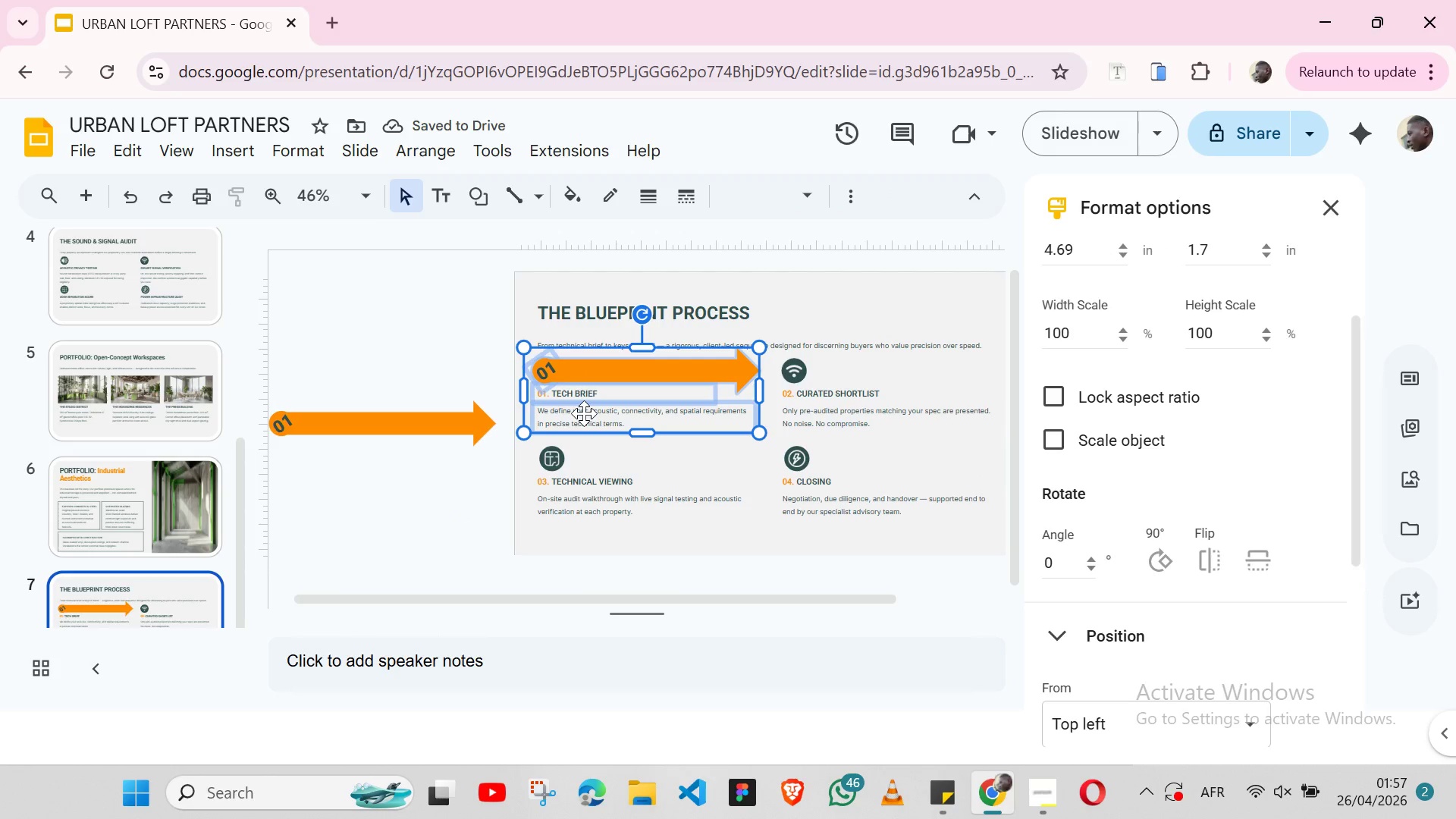 
left_click([451, 148])
 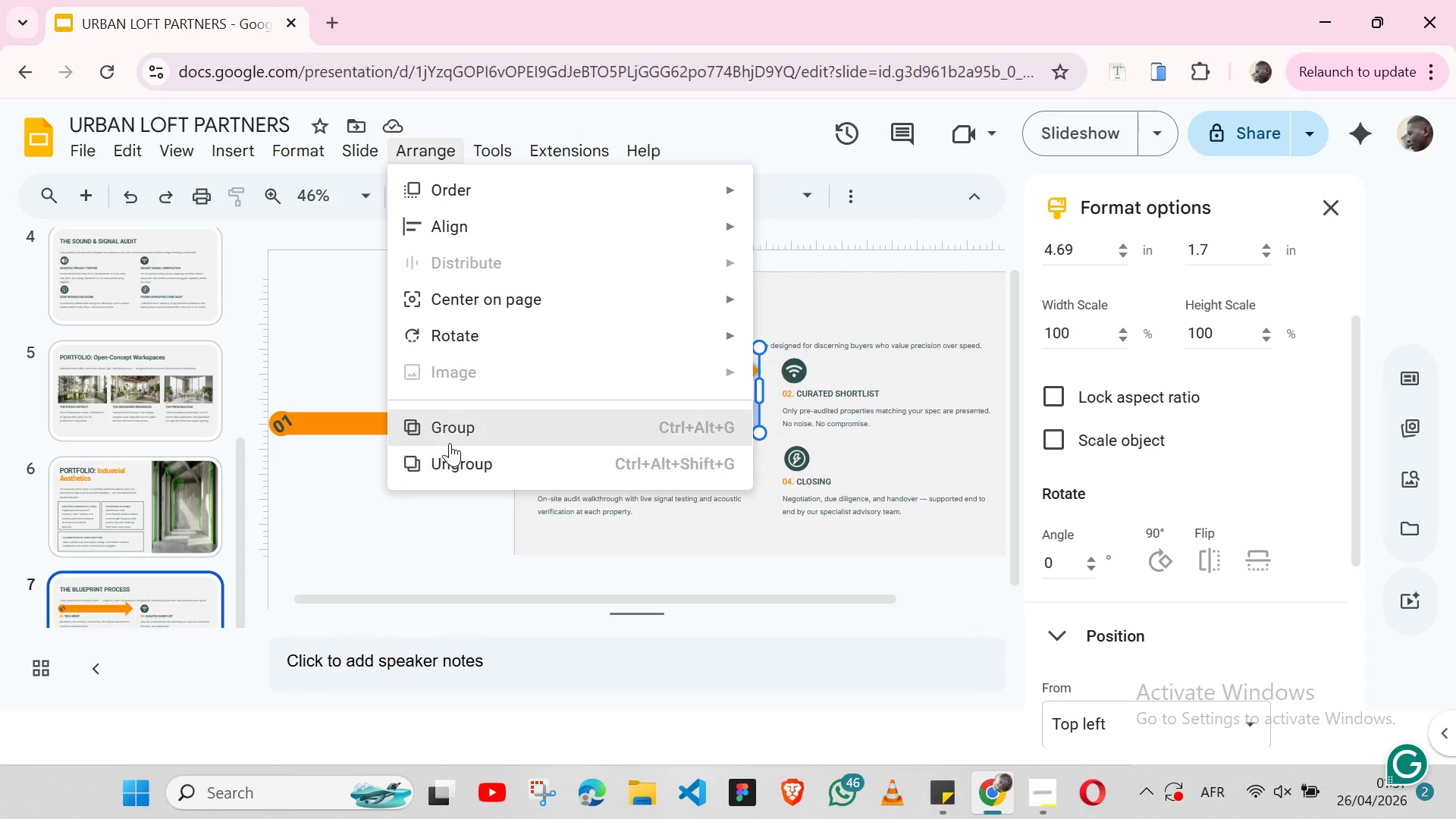 
left_click([450, 443])
 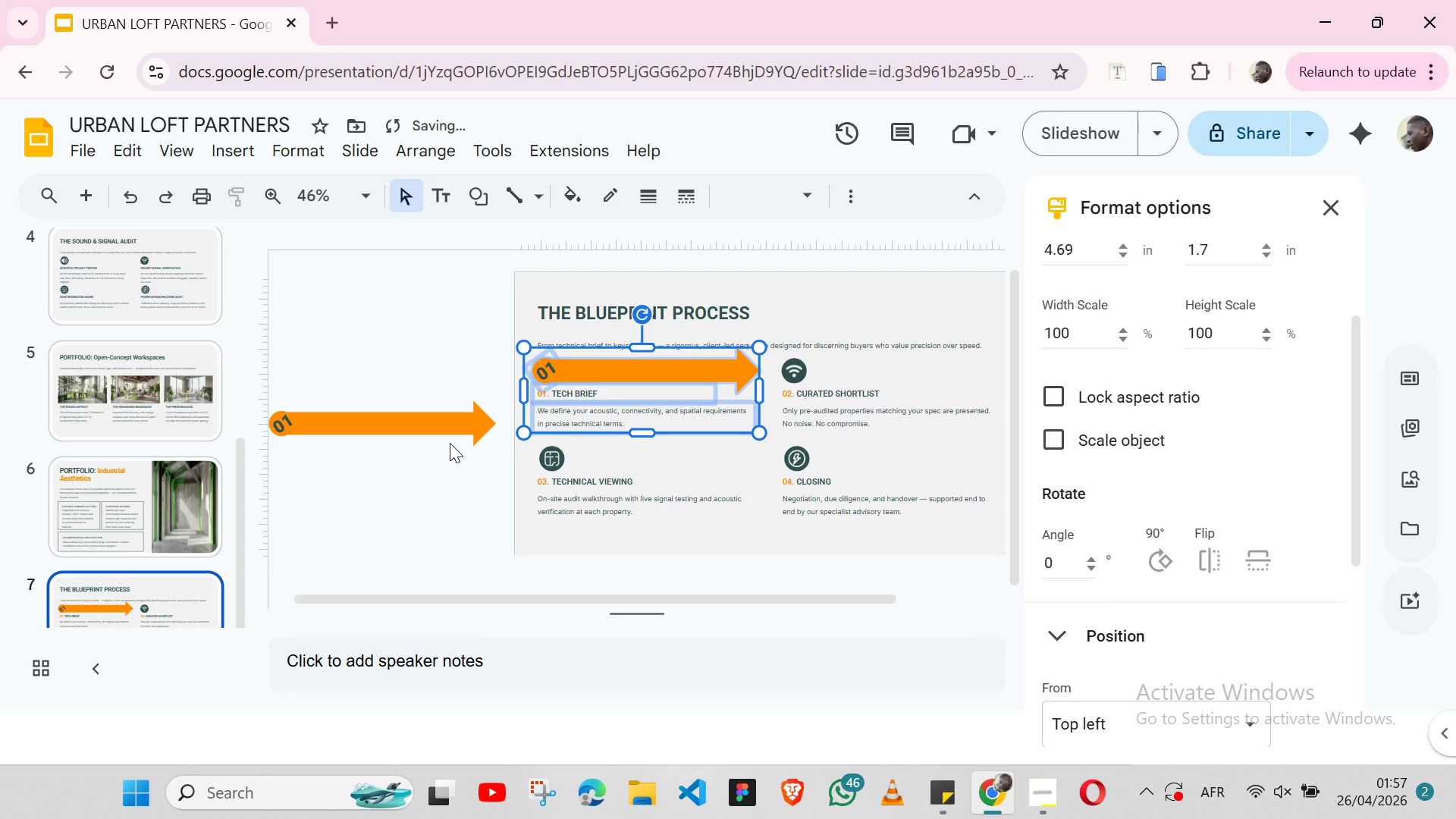 
left_click([450, 443])
 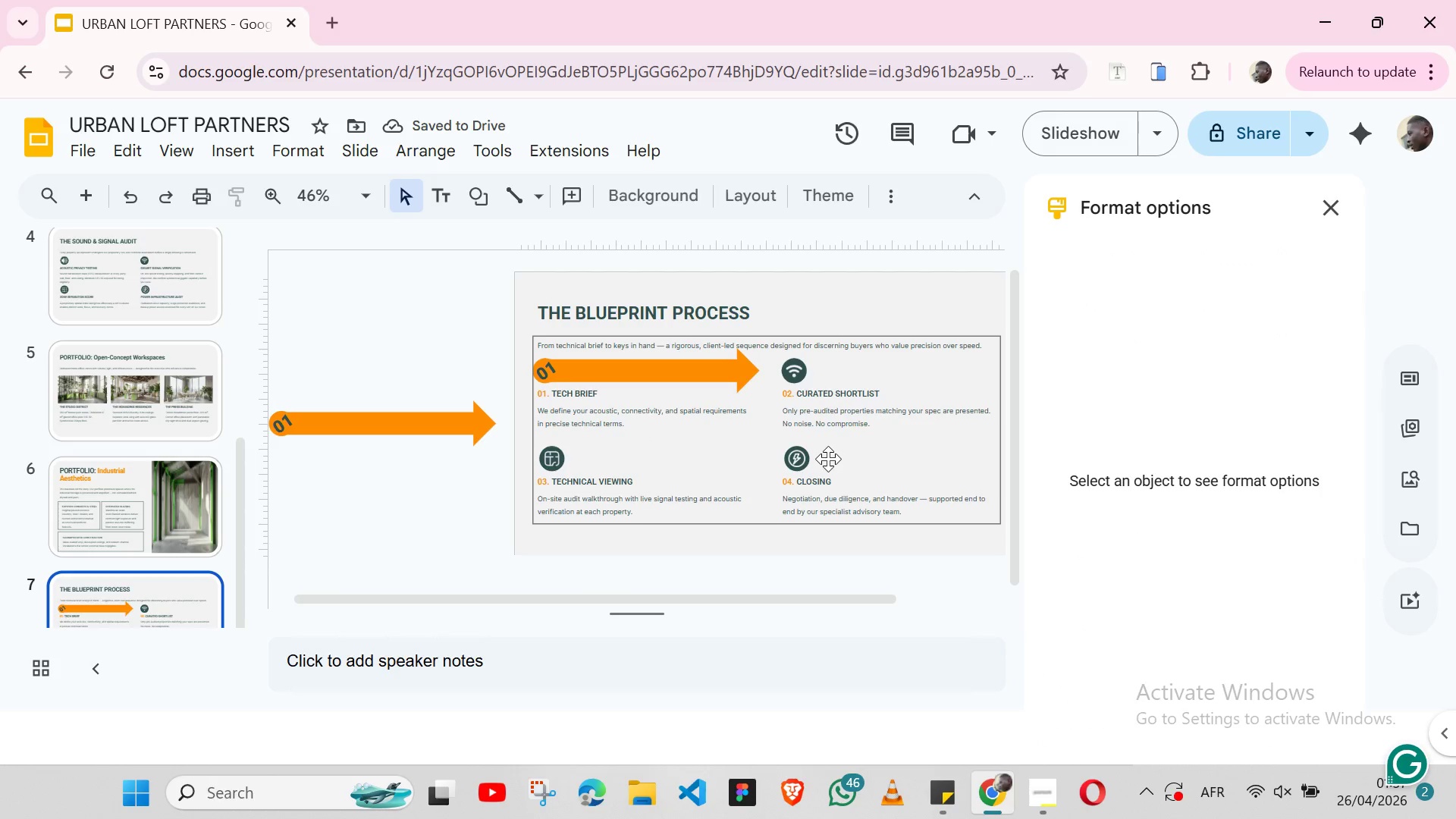 
wait(9.05)
 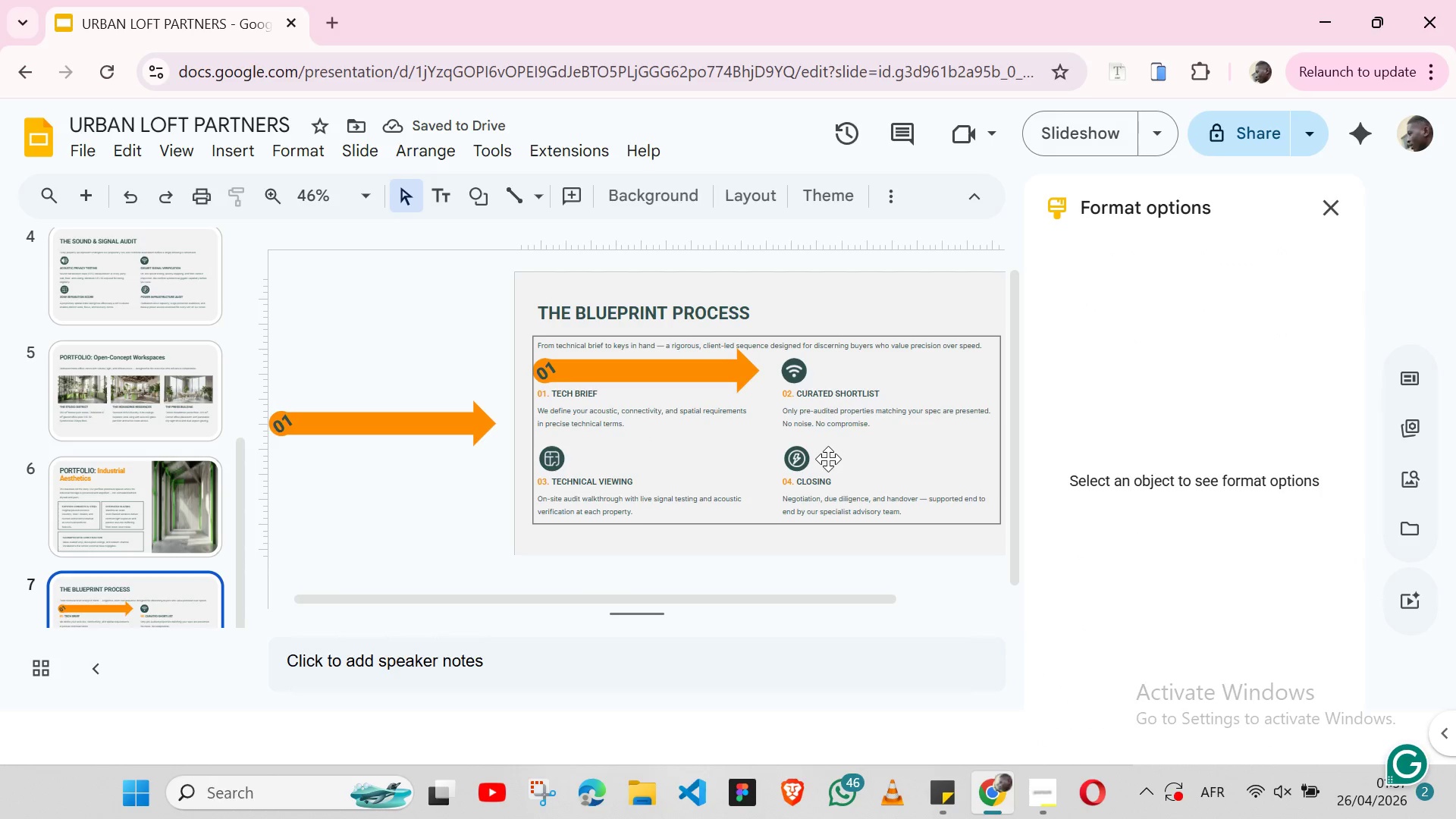 
left_click([794, 372])
 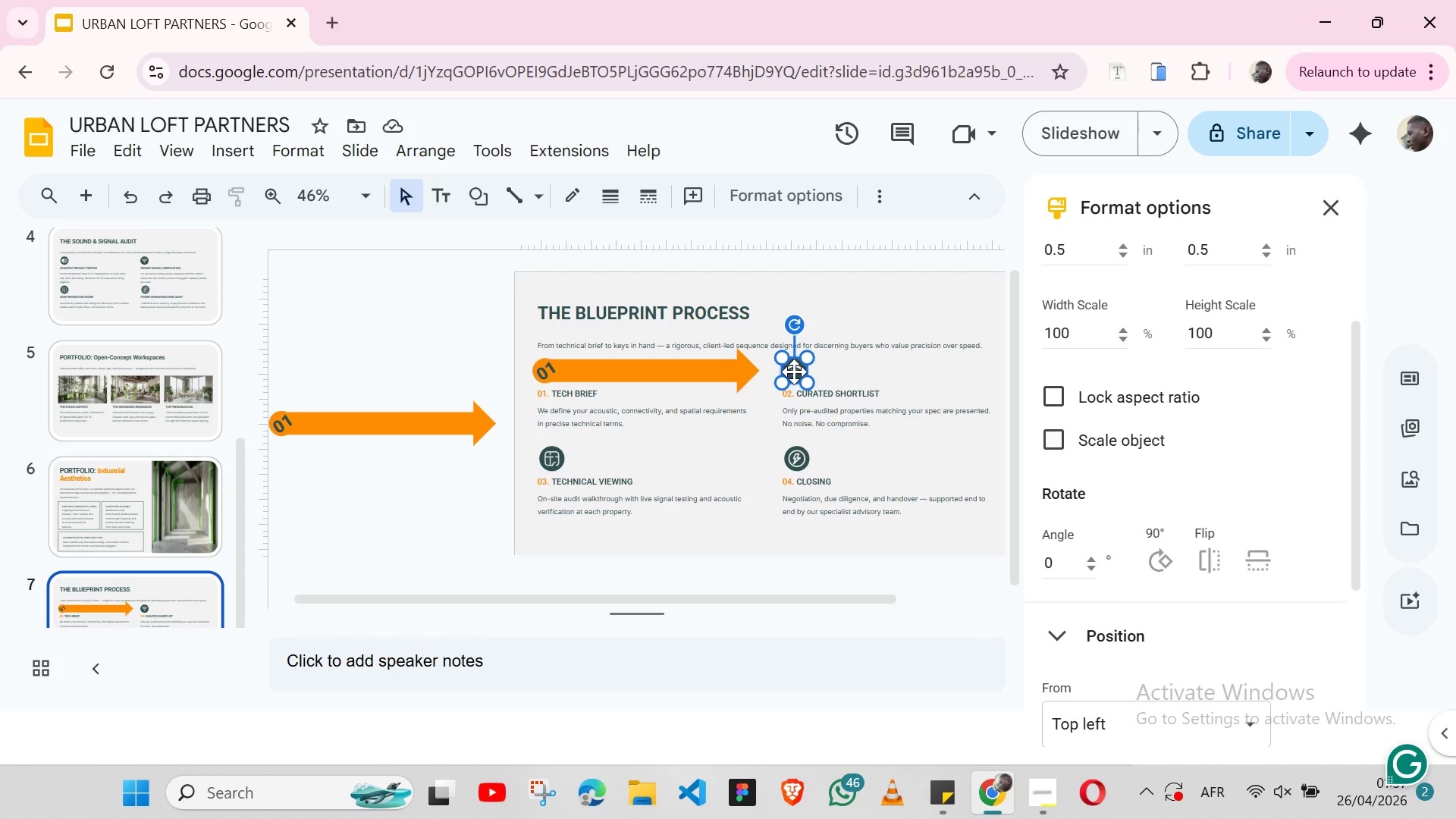 
key(Backspace)
 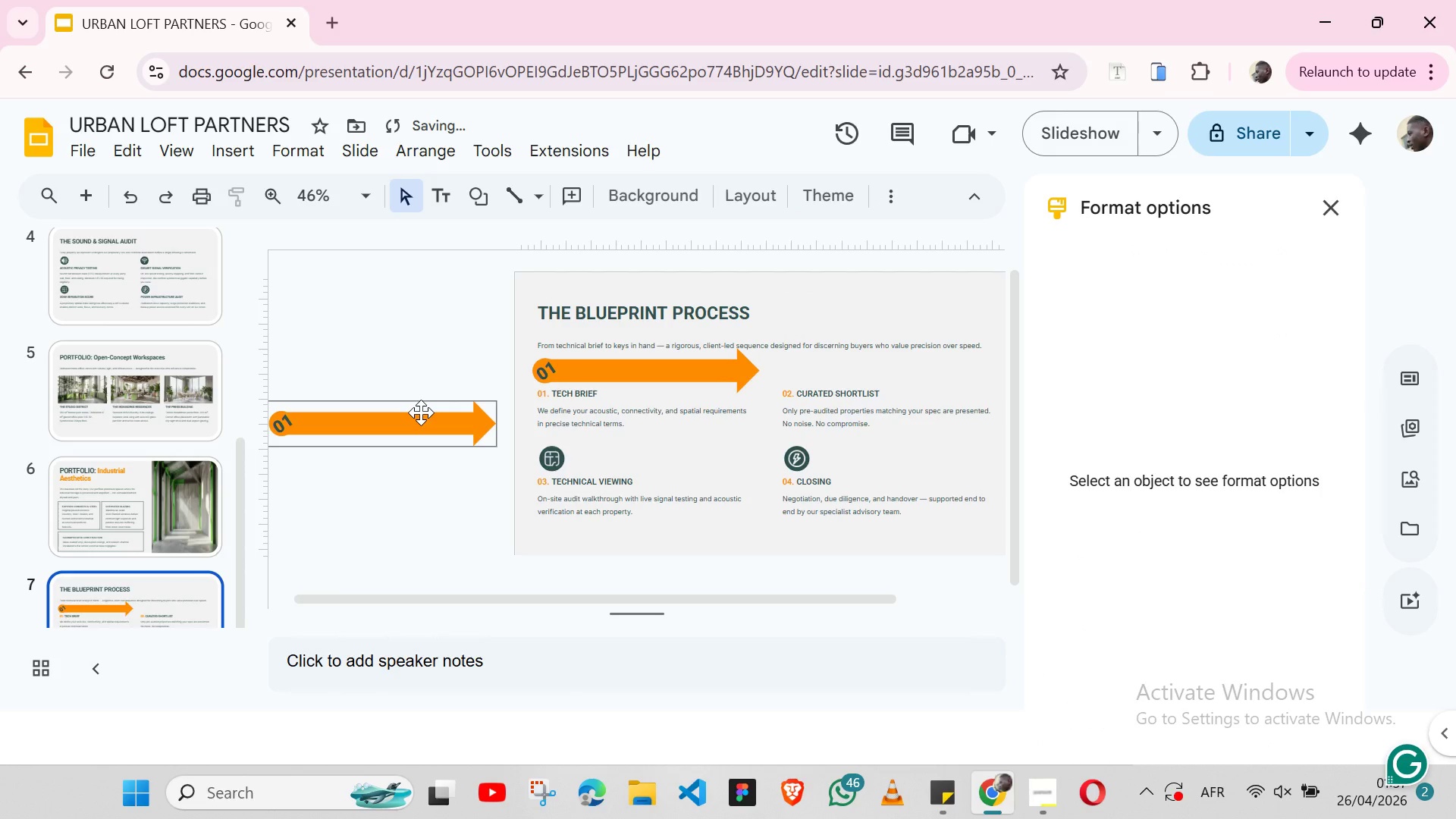 
left_click_drag(start_coordinate=[421, 413], to_coordinate=[914, 362])
 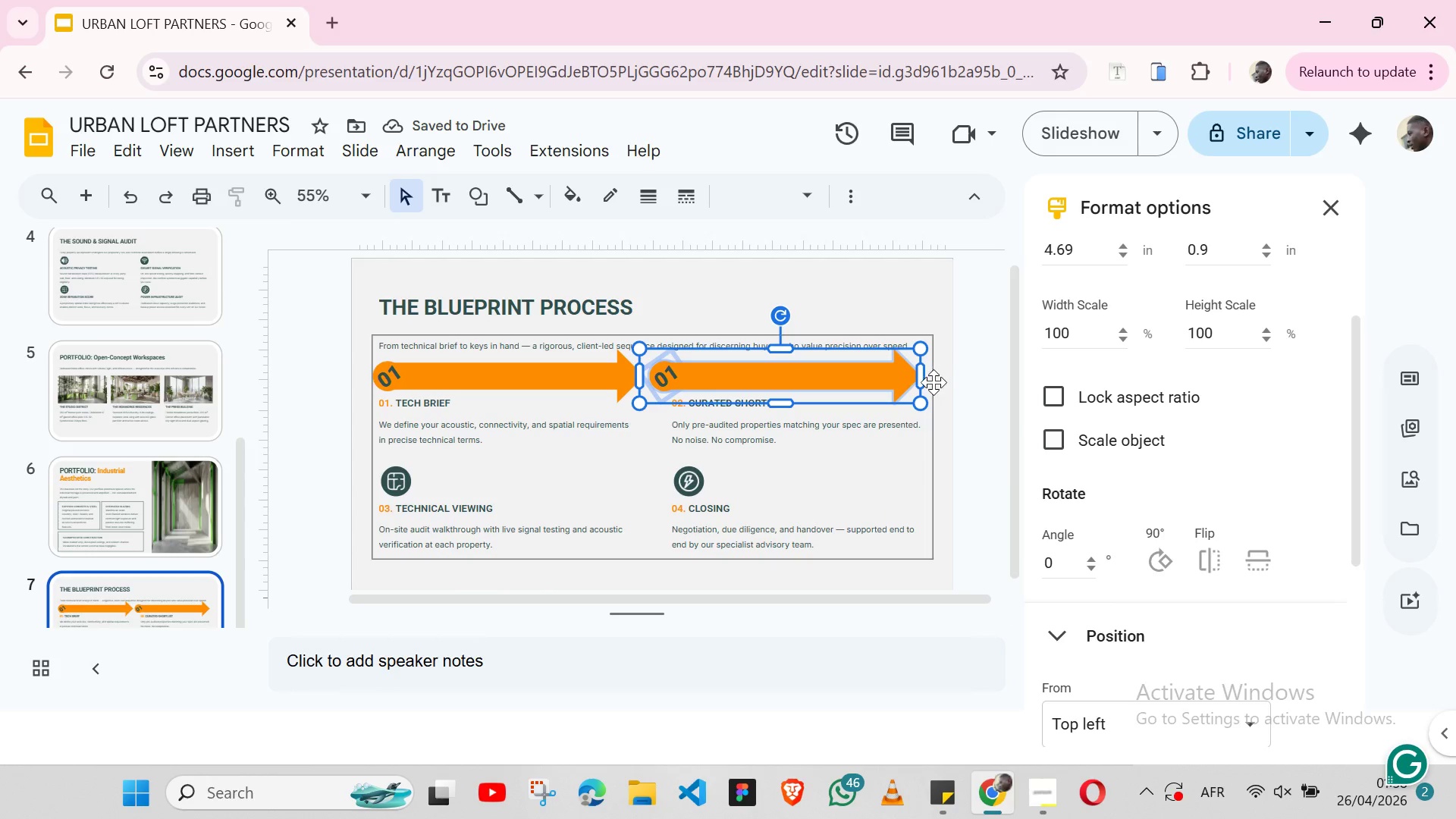 
wait(5.33)
 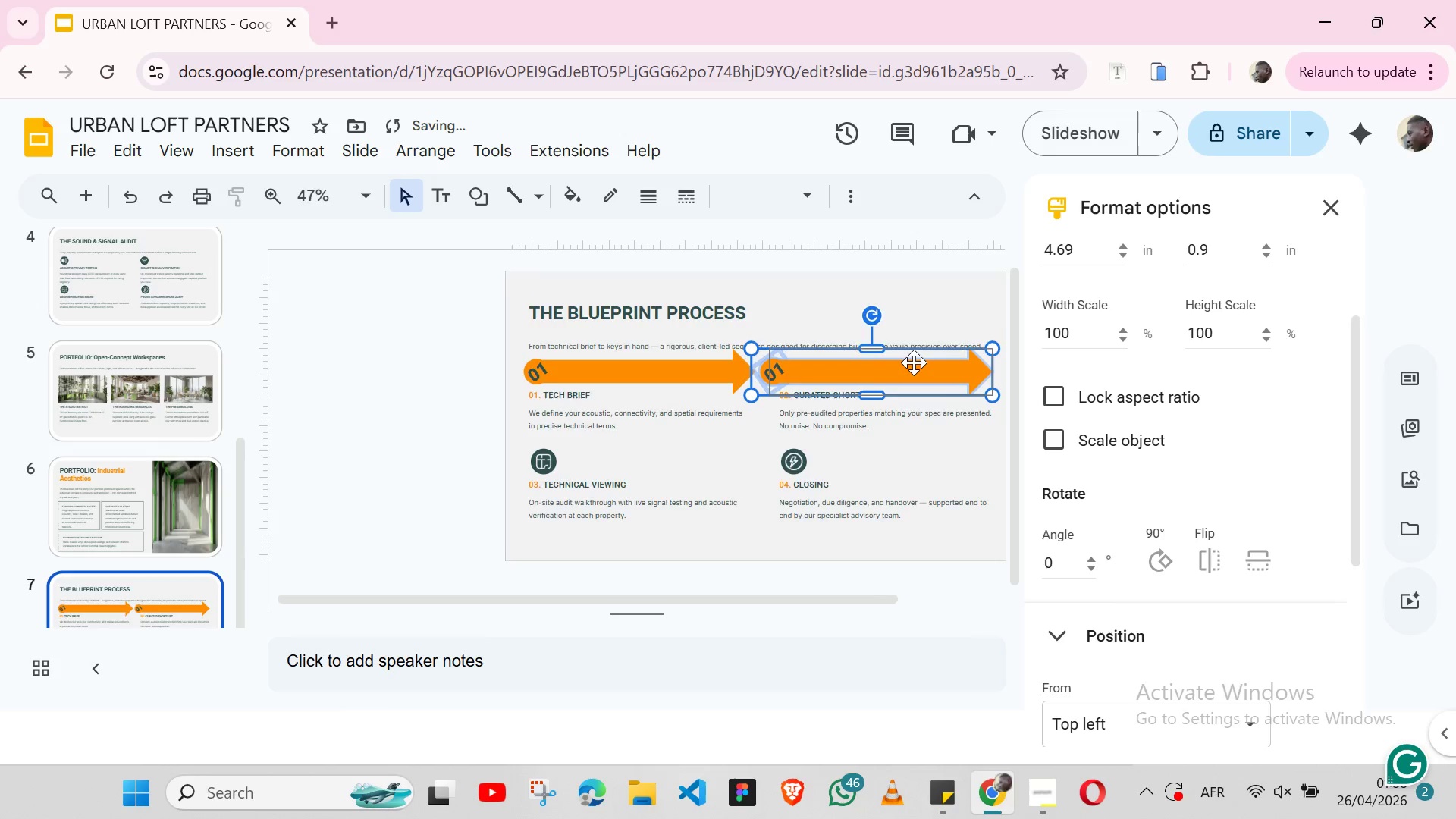 
key(ArrowRight)
 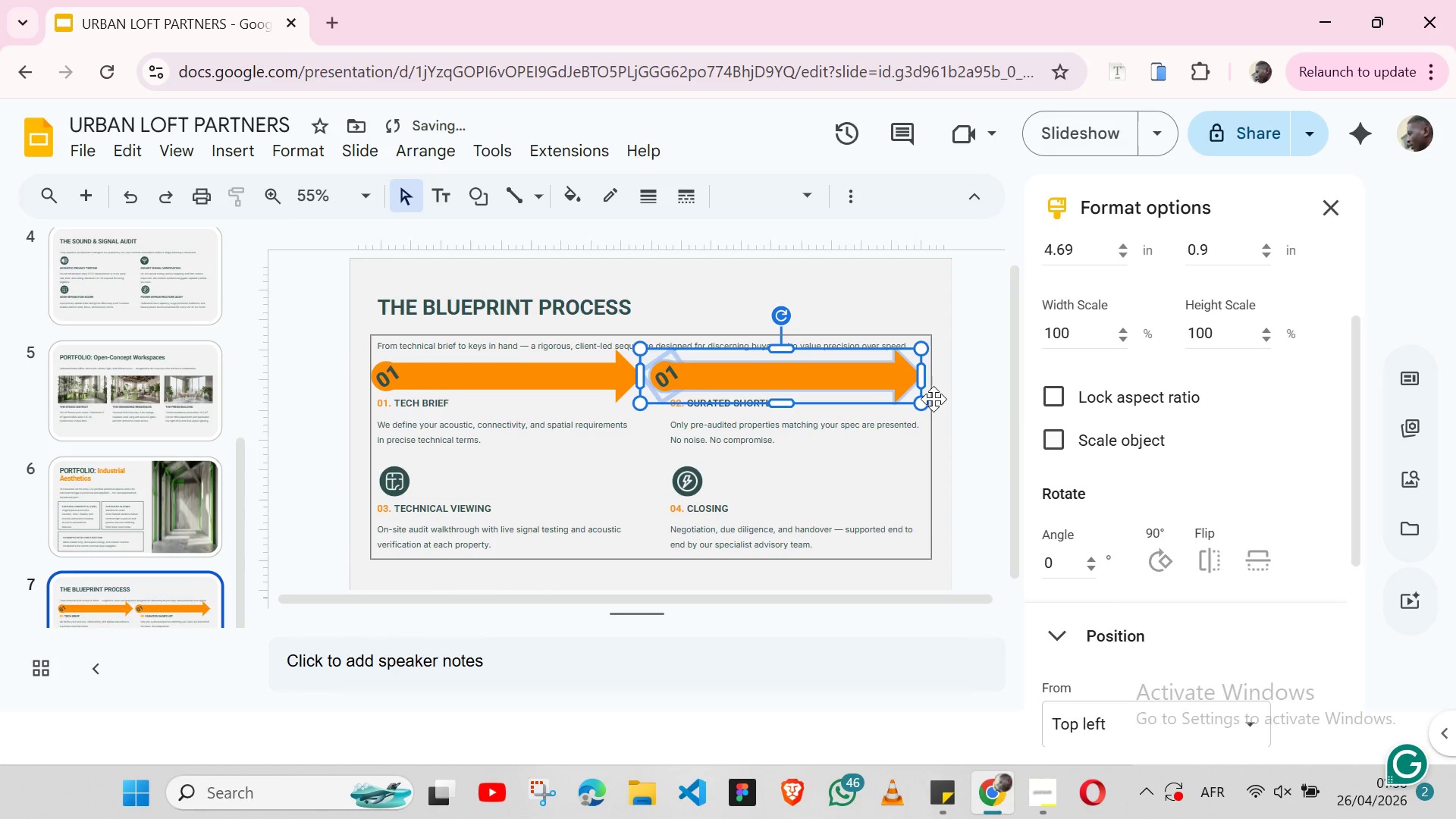 
hold_key(key=ArrowRight, duration=0.89)
 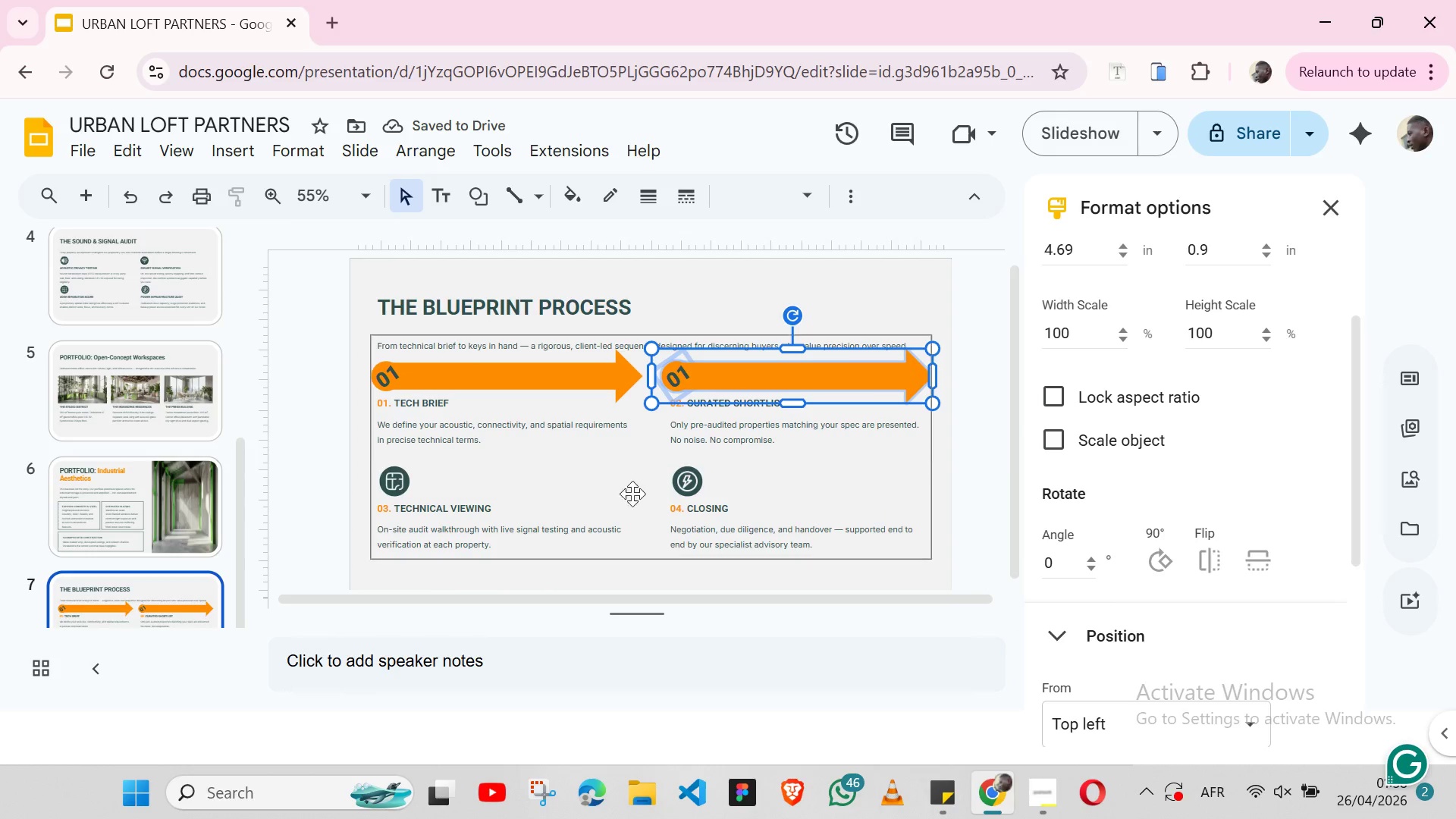 
wait(5.47)
 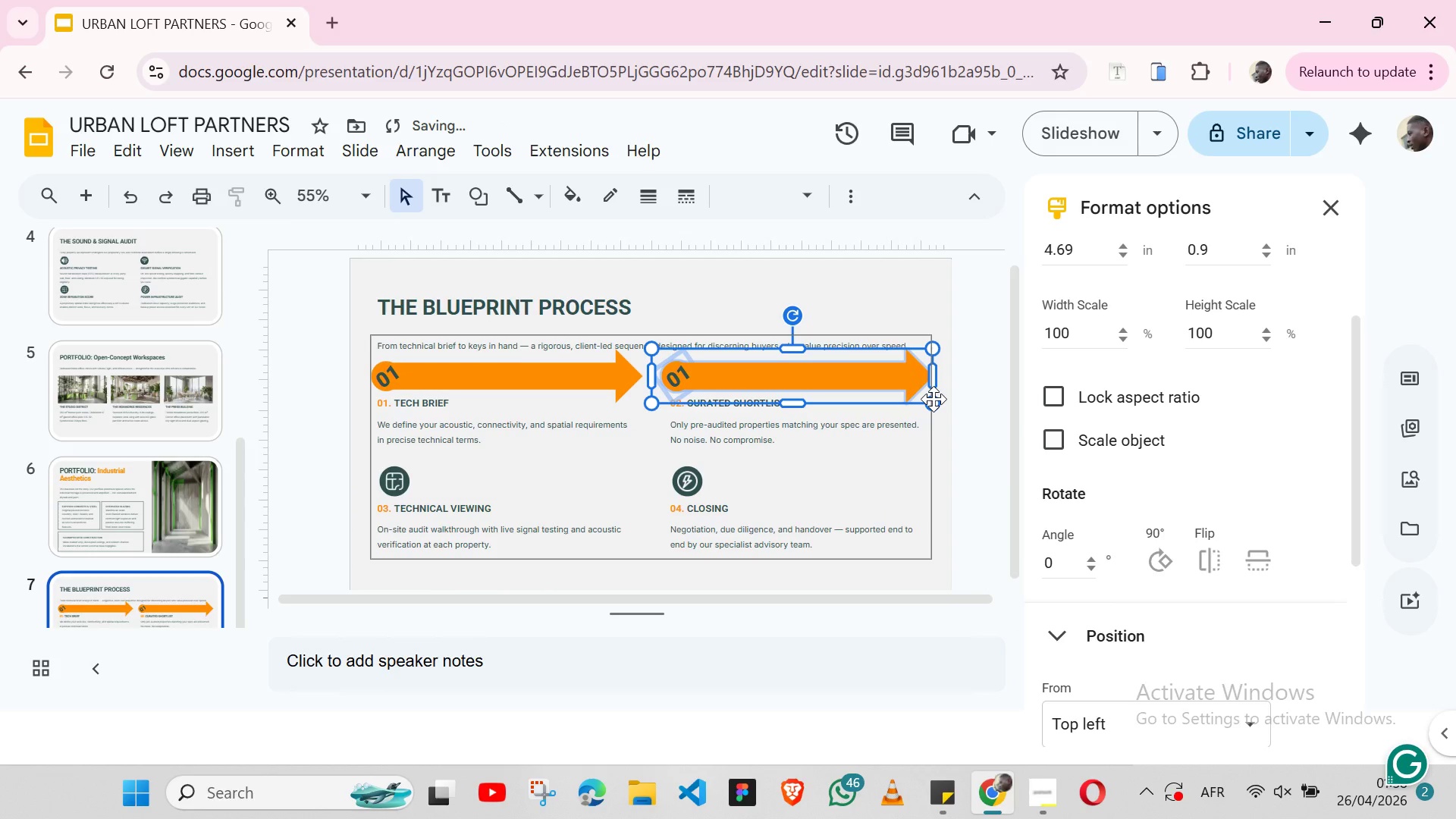 
left_click([695, 579])
 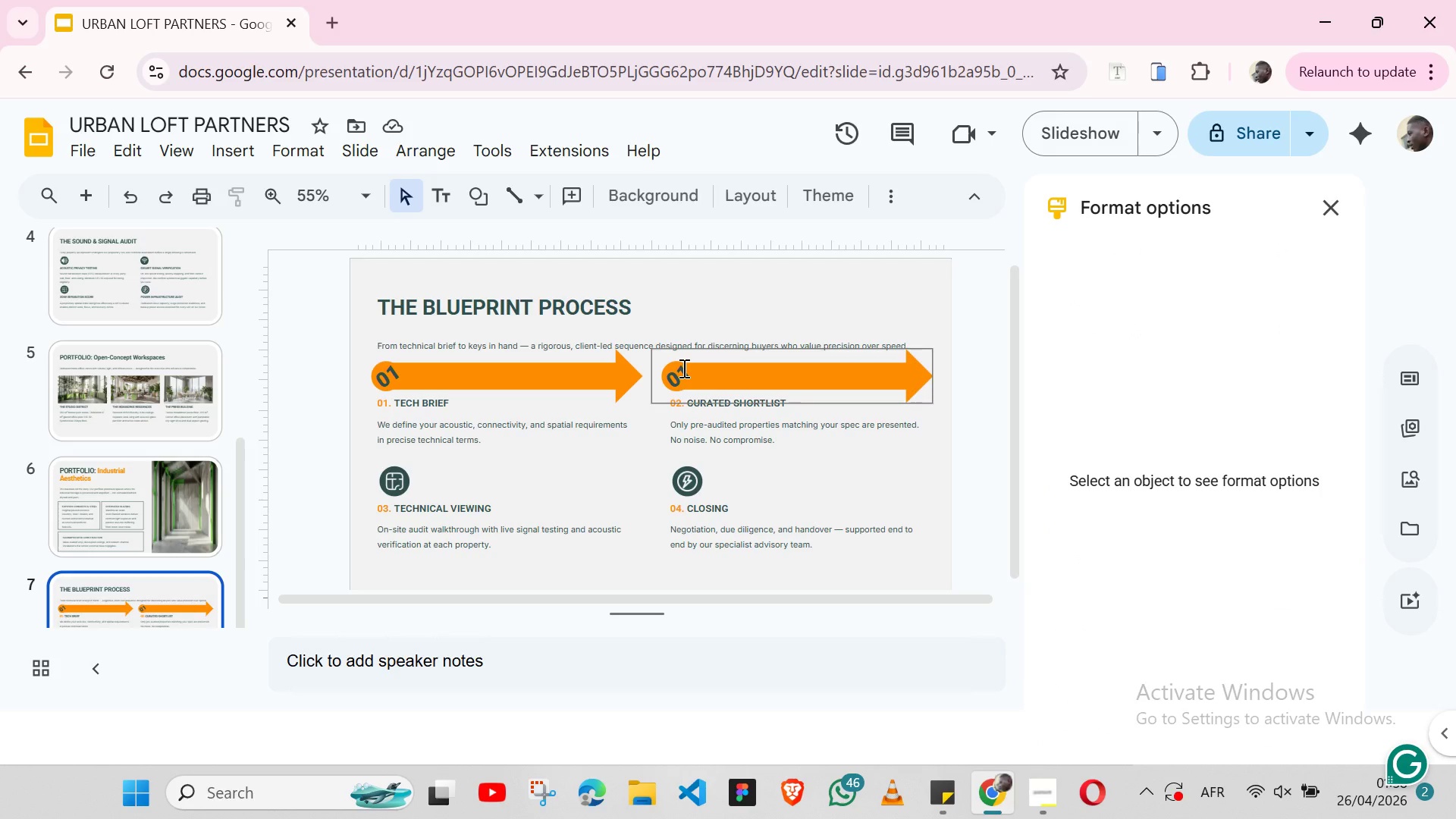 
double_click([682, 368])
 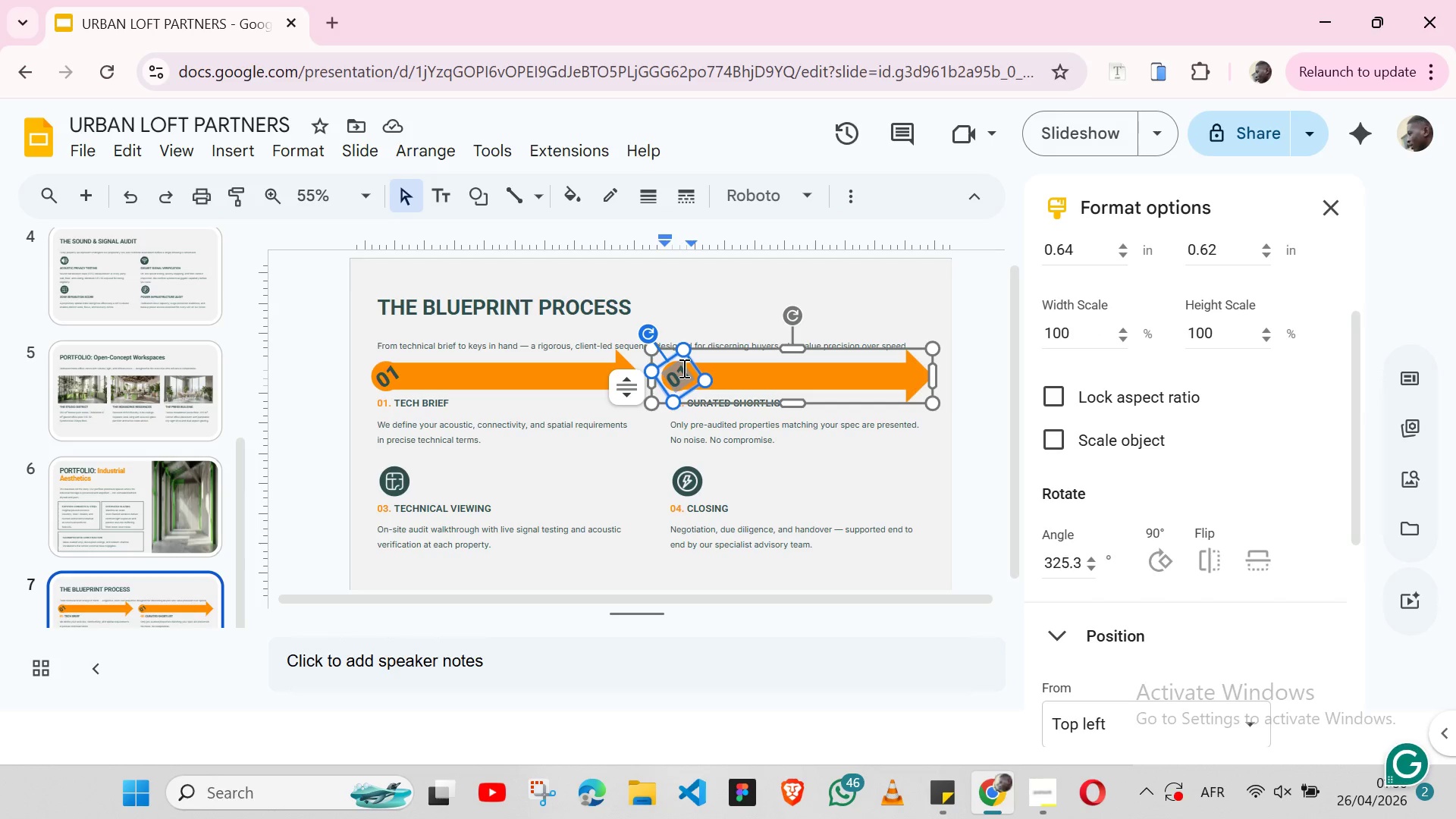 
left_click([682, 368])
 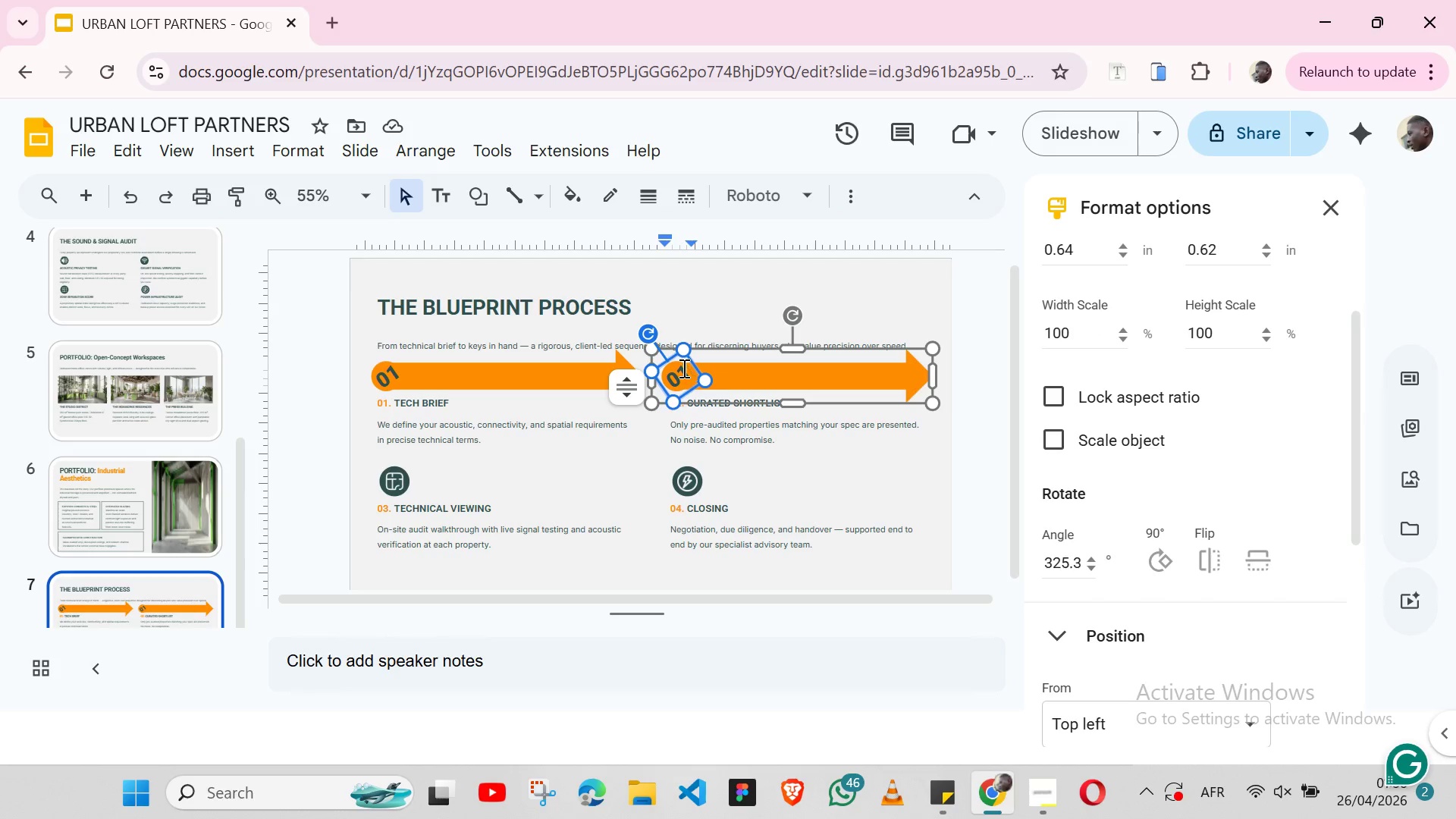 
key(Backspace)
 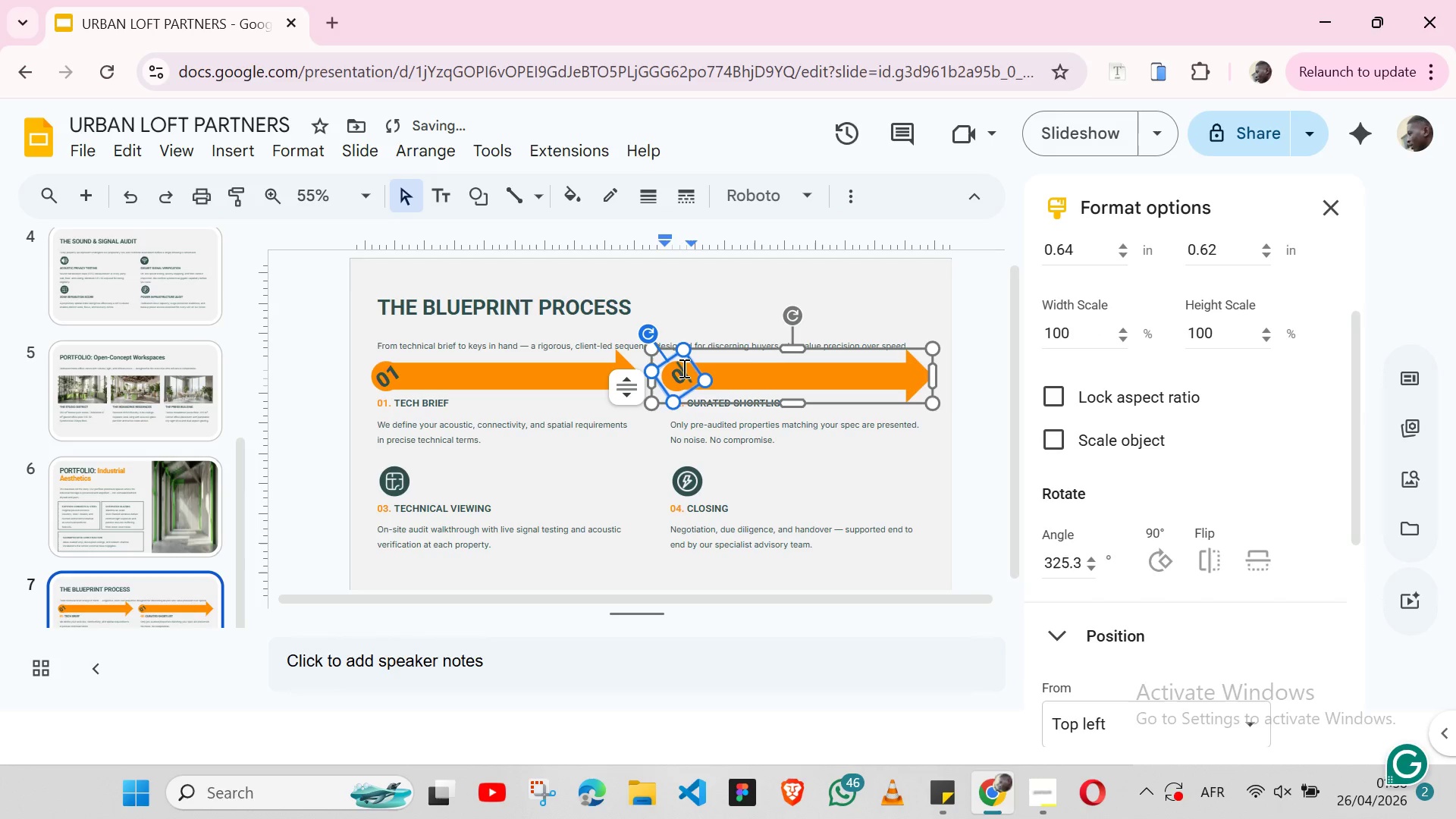 
key(2)
 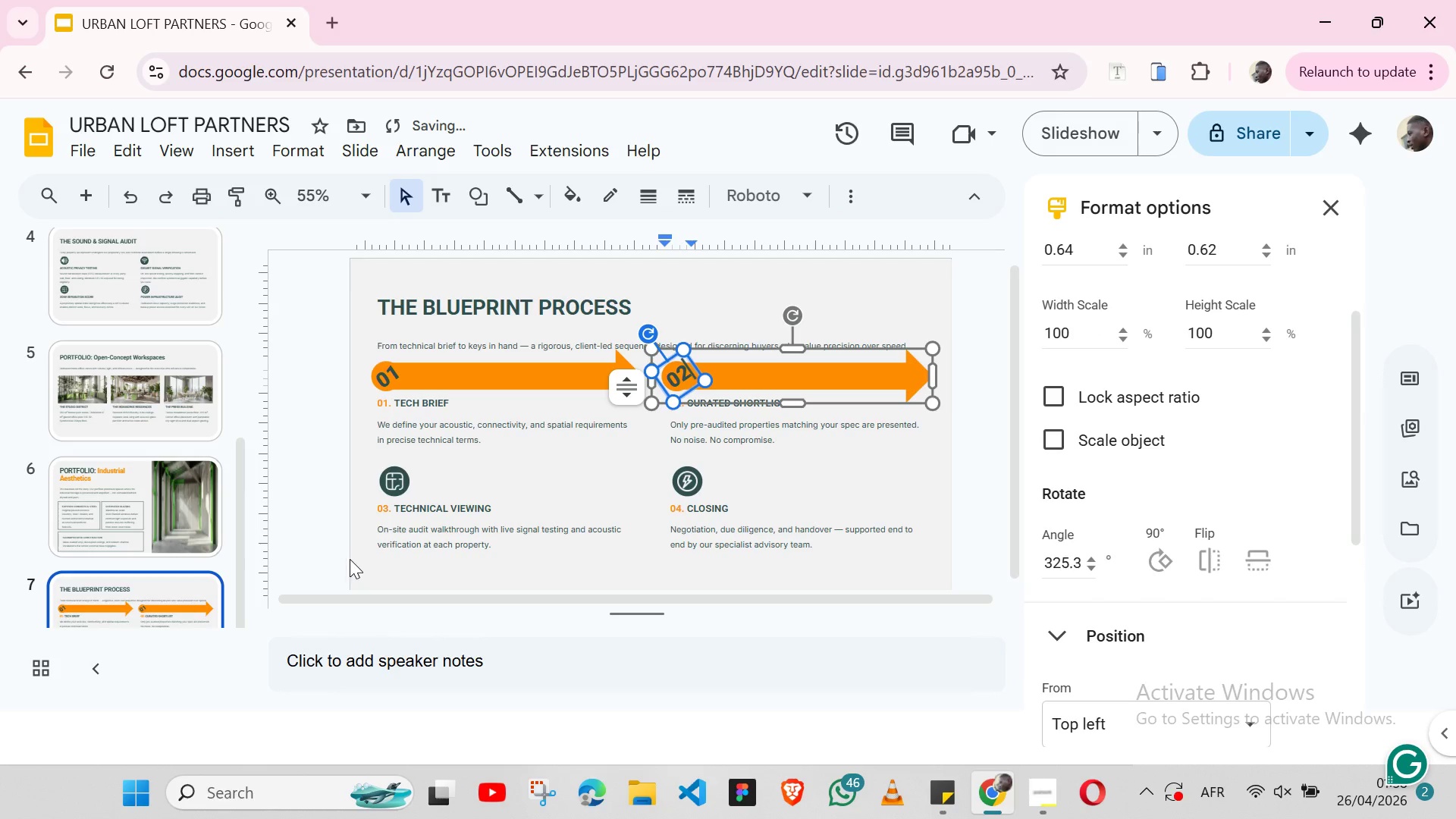 
left_click([325, 571])
 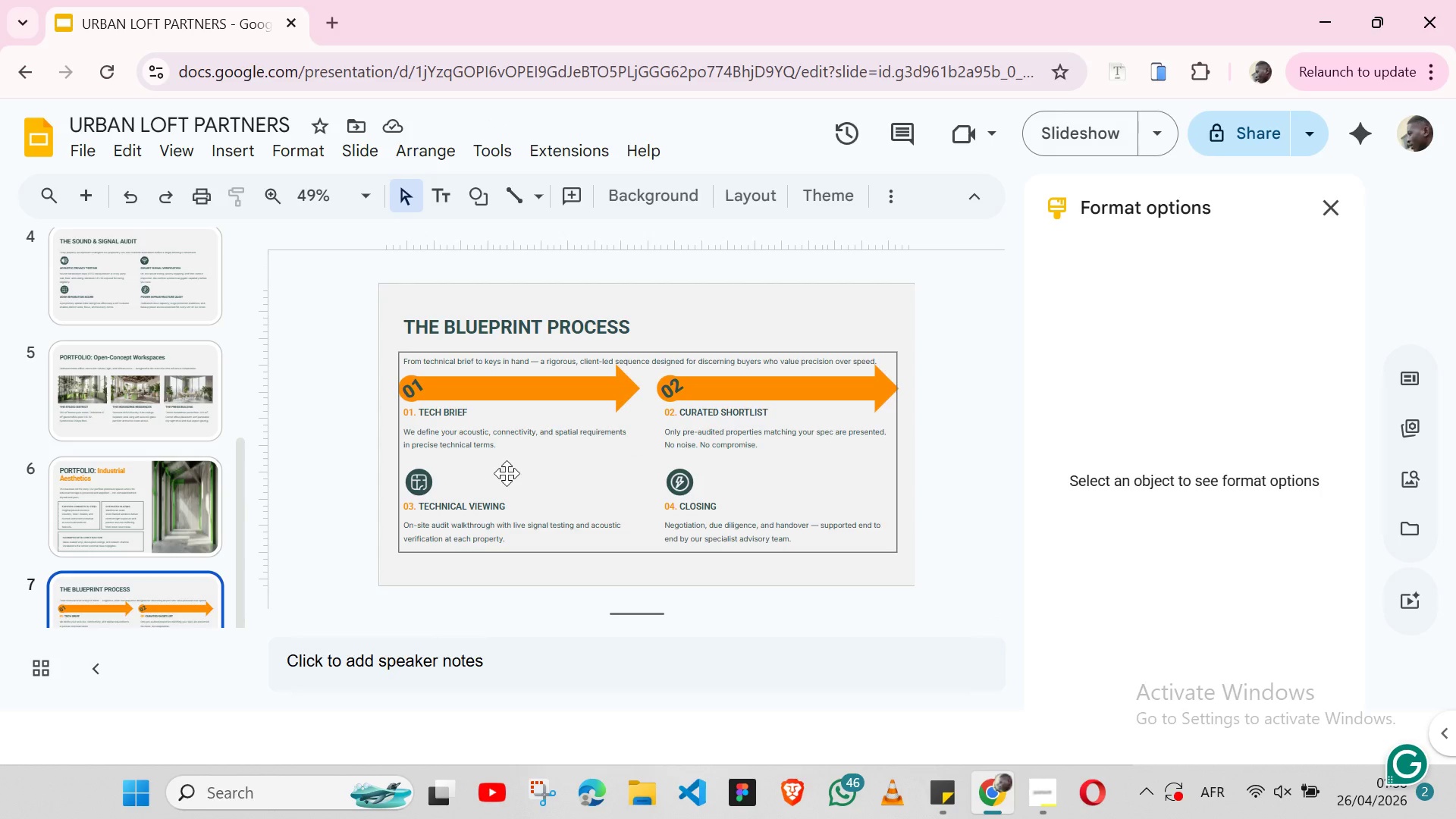 
wait(7.3)
 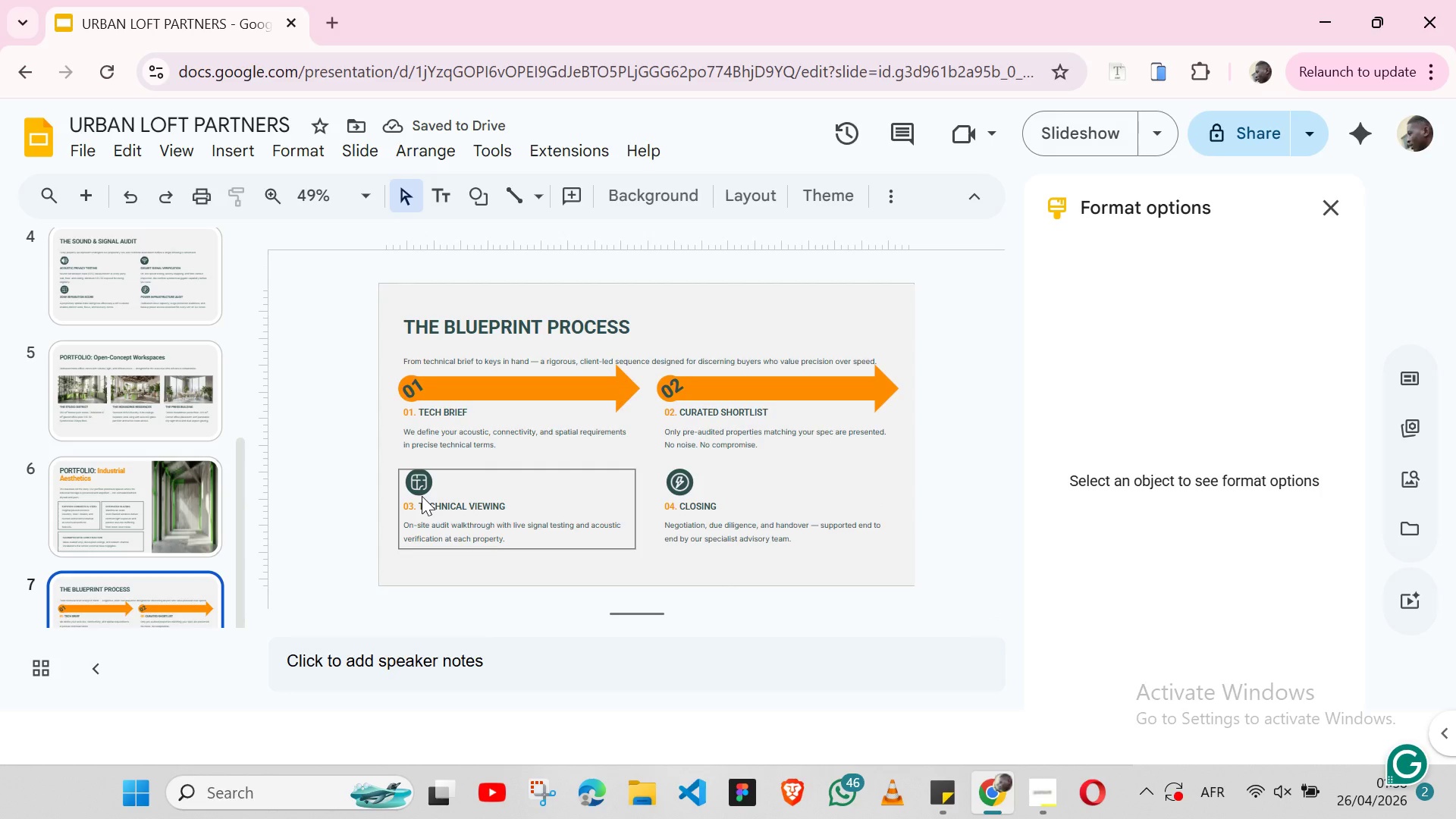 
left_click([544, 501])
 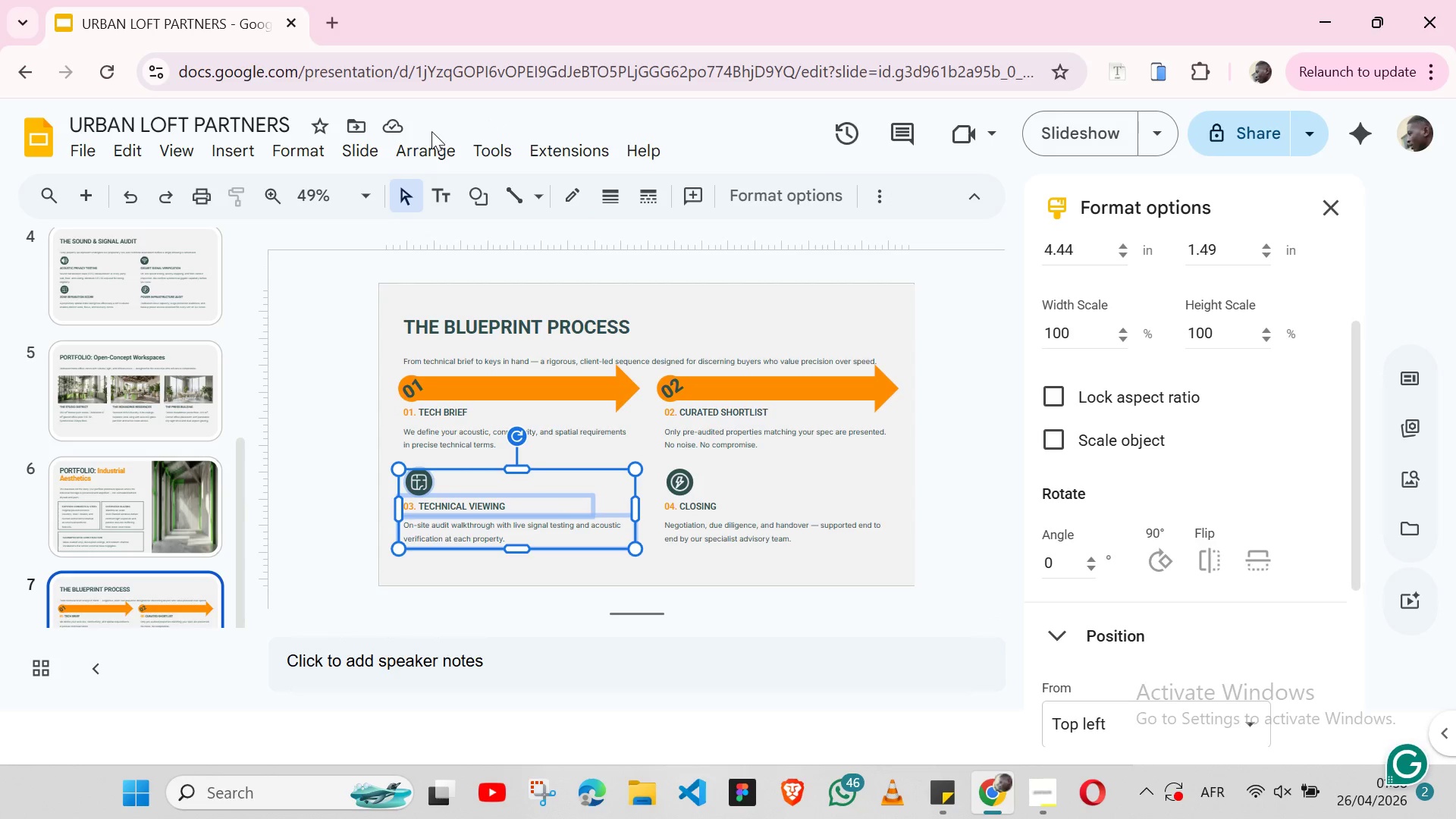 
left_click([429, 140])
 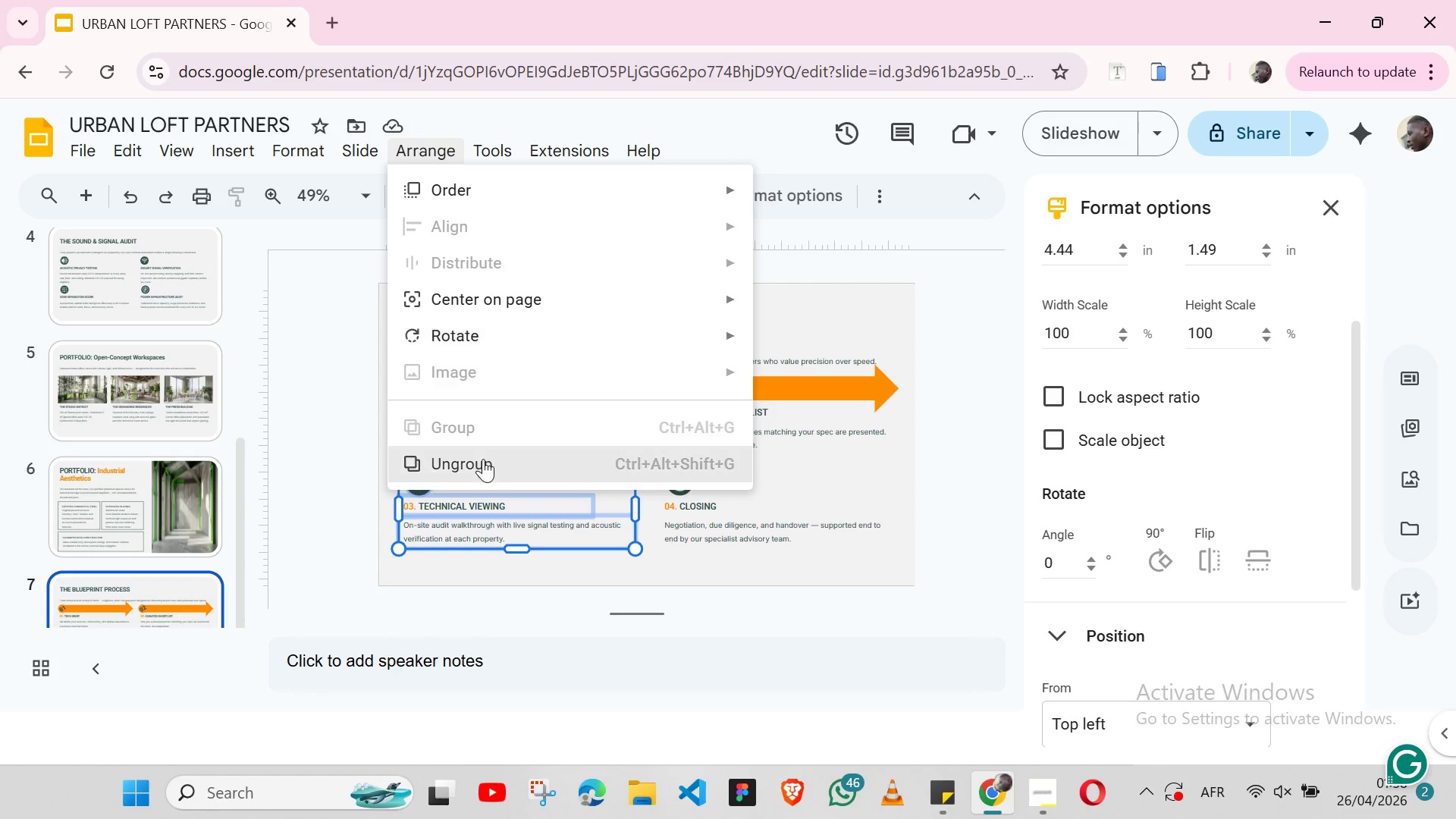 
left_click([483, 459])
 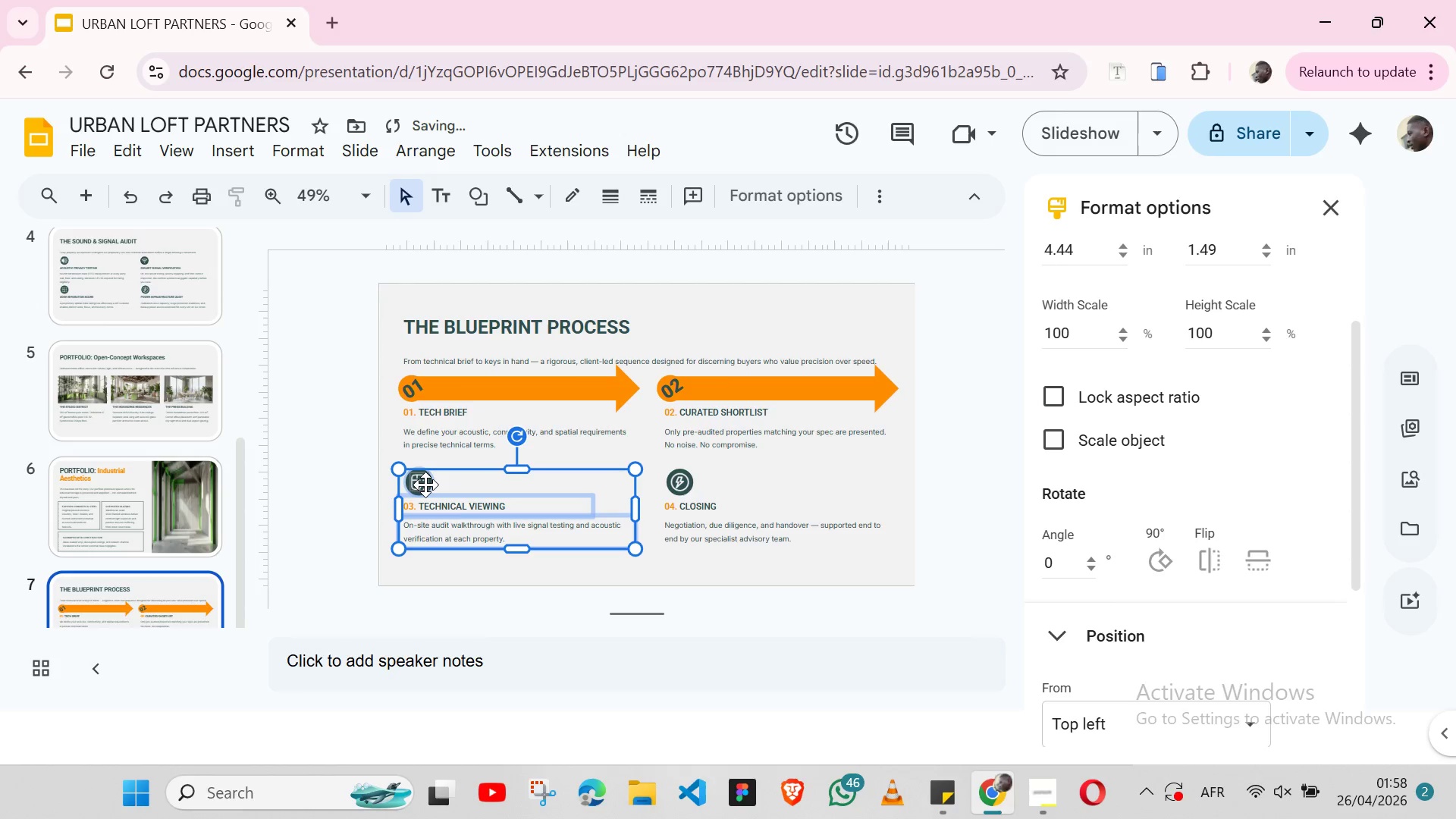 
left_click([425, 485])
 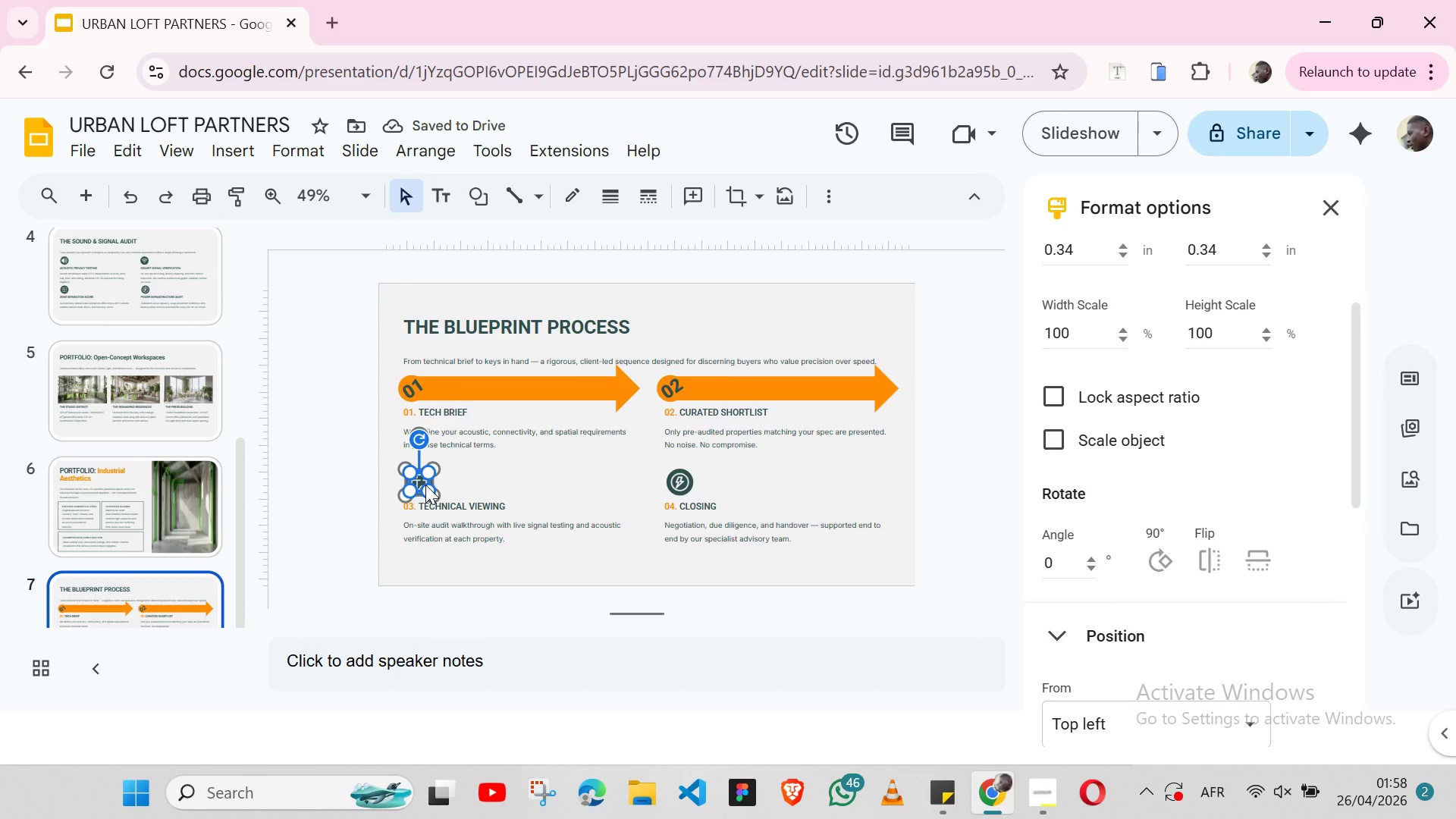 
key(Backspace)
 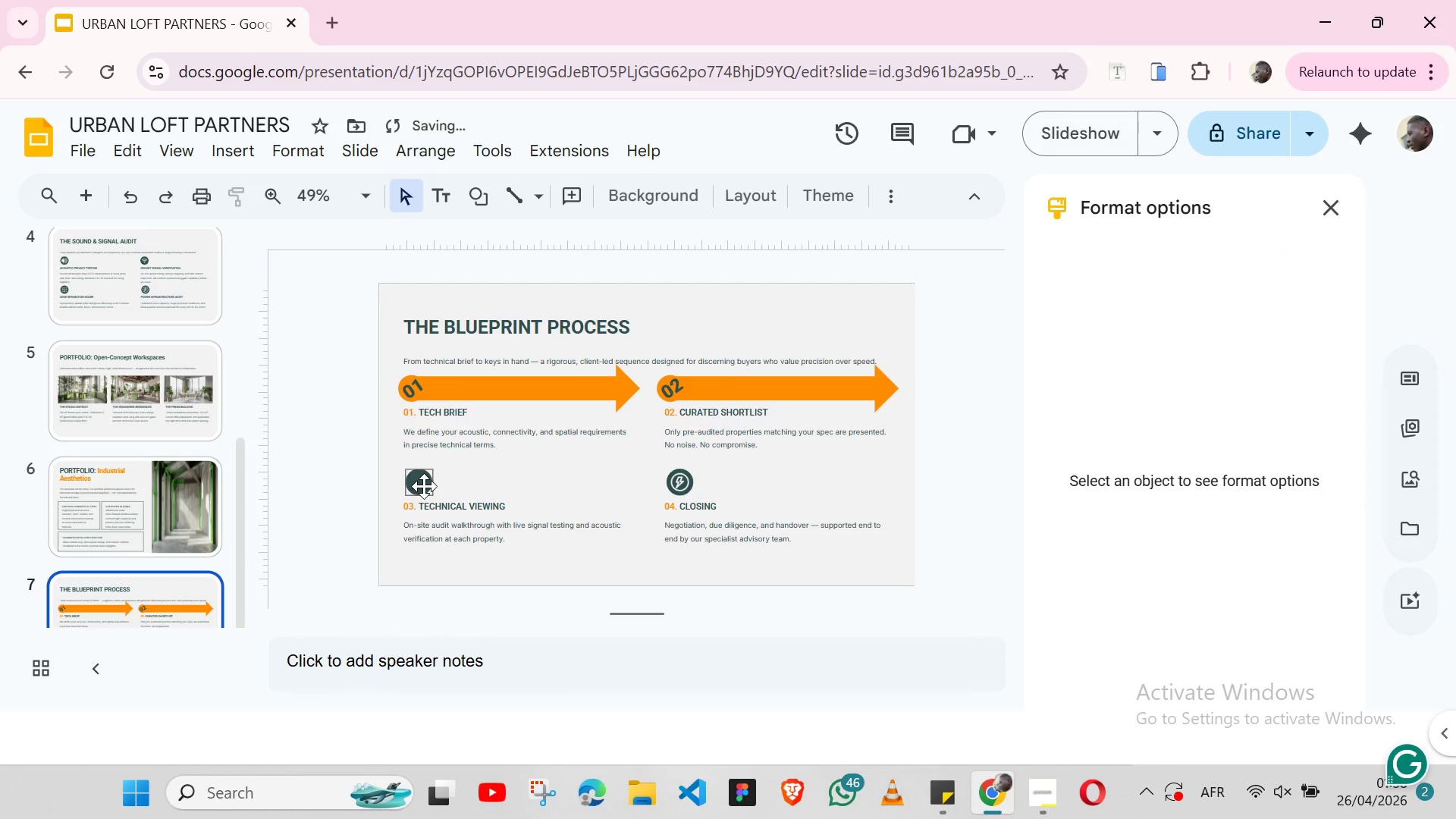 
left_click([424, 486])
 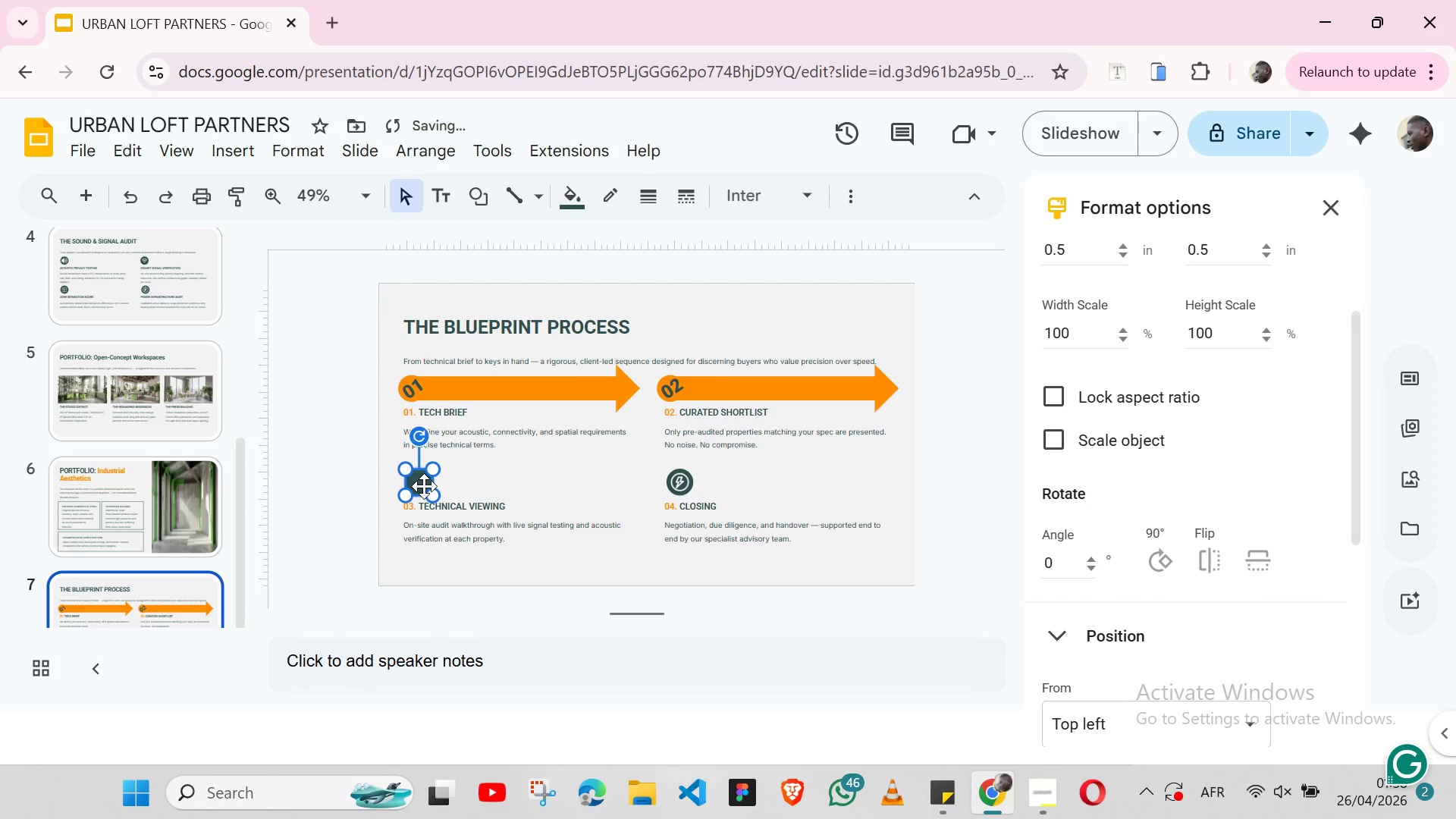 
key(Backspace)
 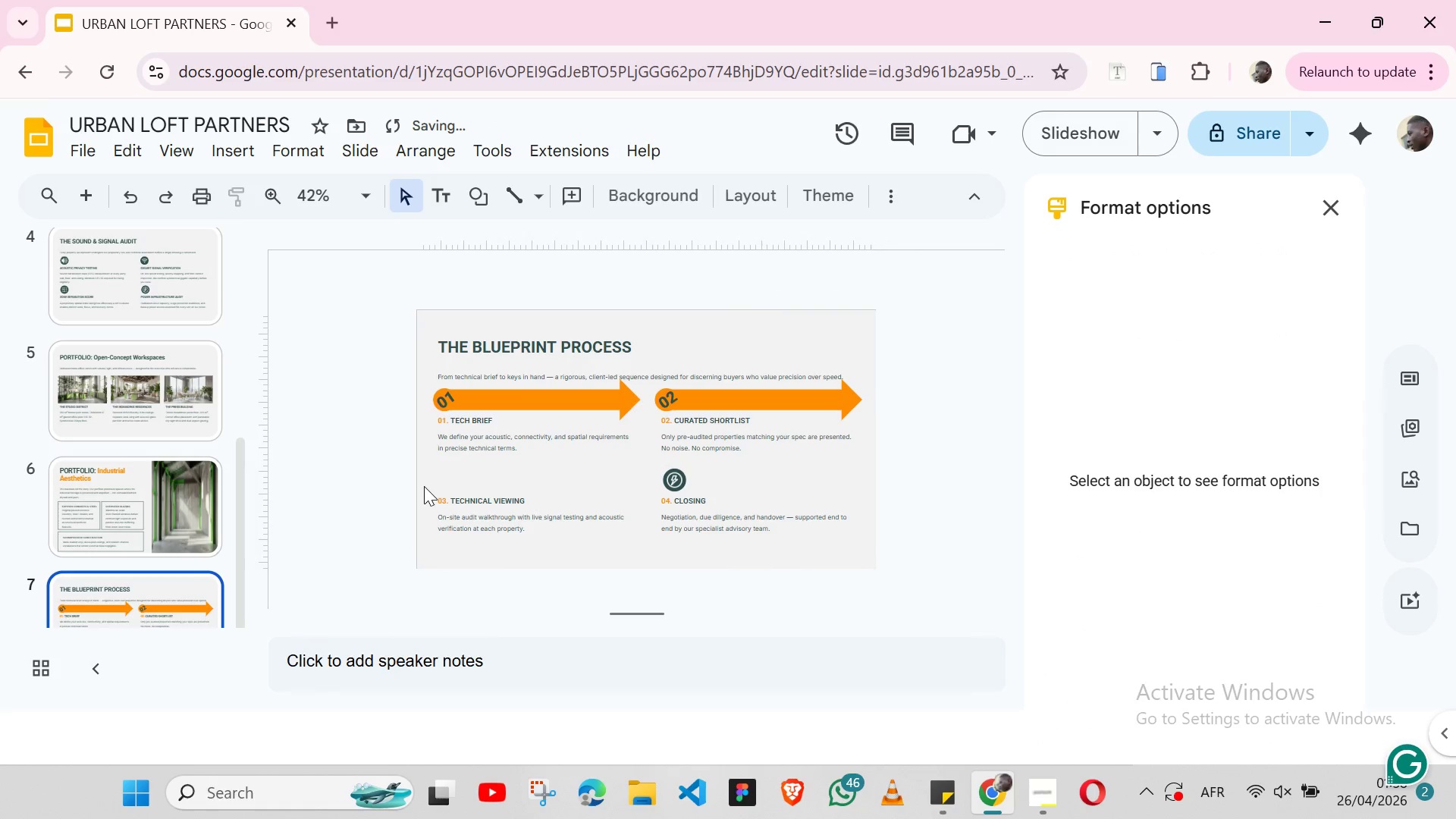 
key(Control+V)
 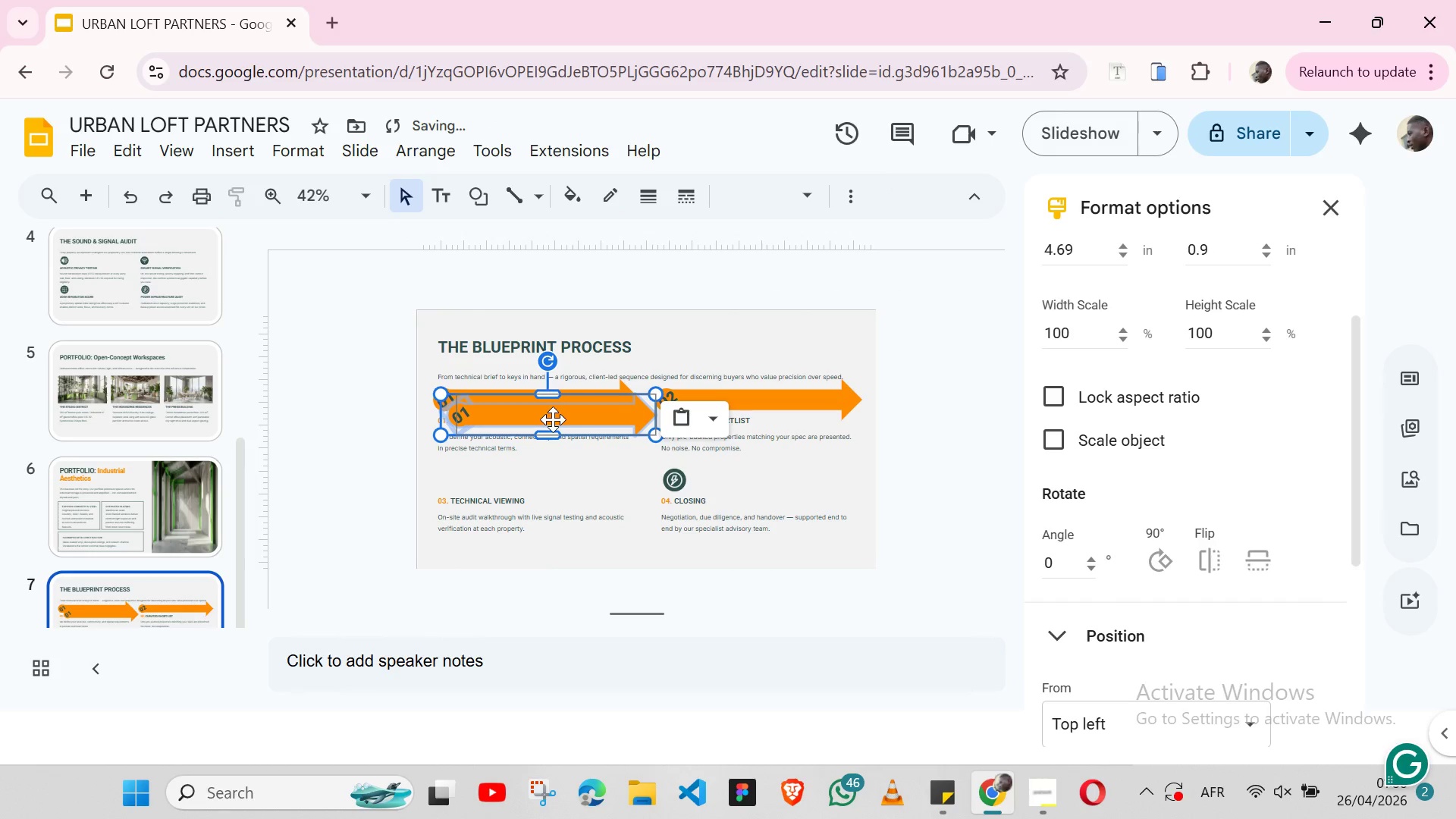 
left_click_drag(start_coordinate=[553, 419], to_coordinate=[545, 482])
 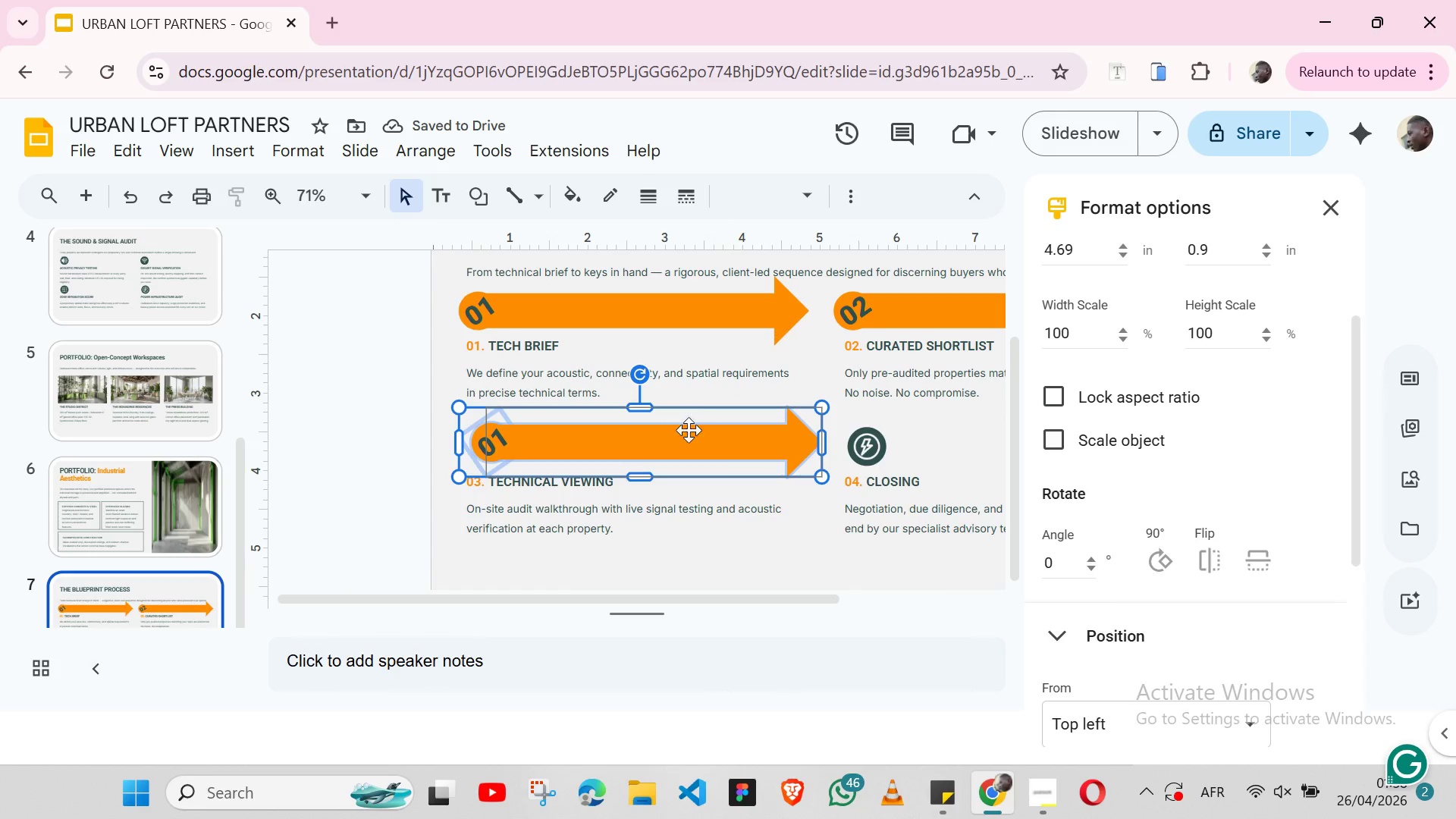 
wait(8.55)
 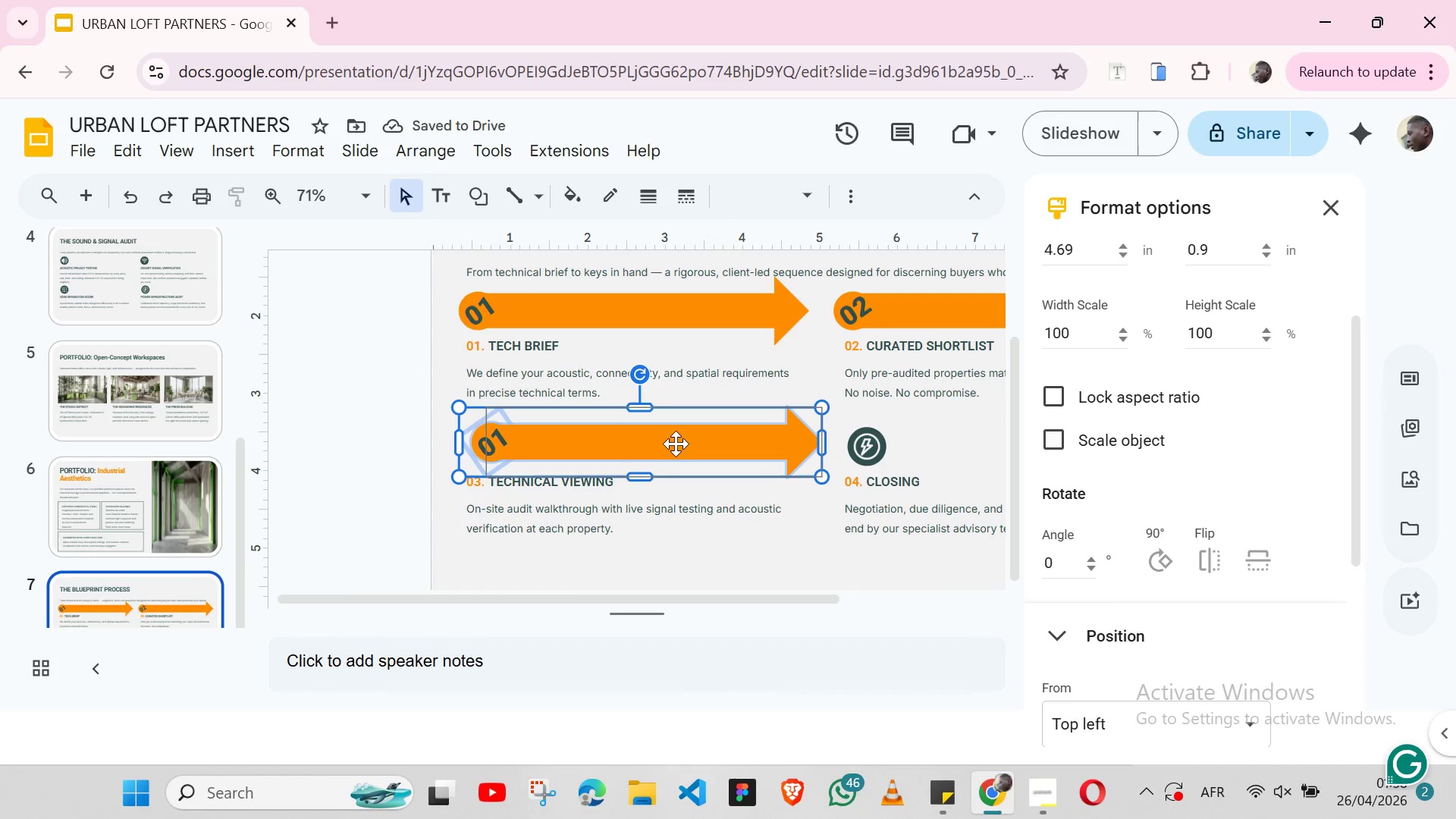 
key(Shift+ArrowDown)
 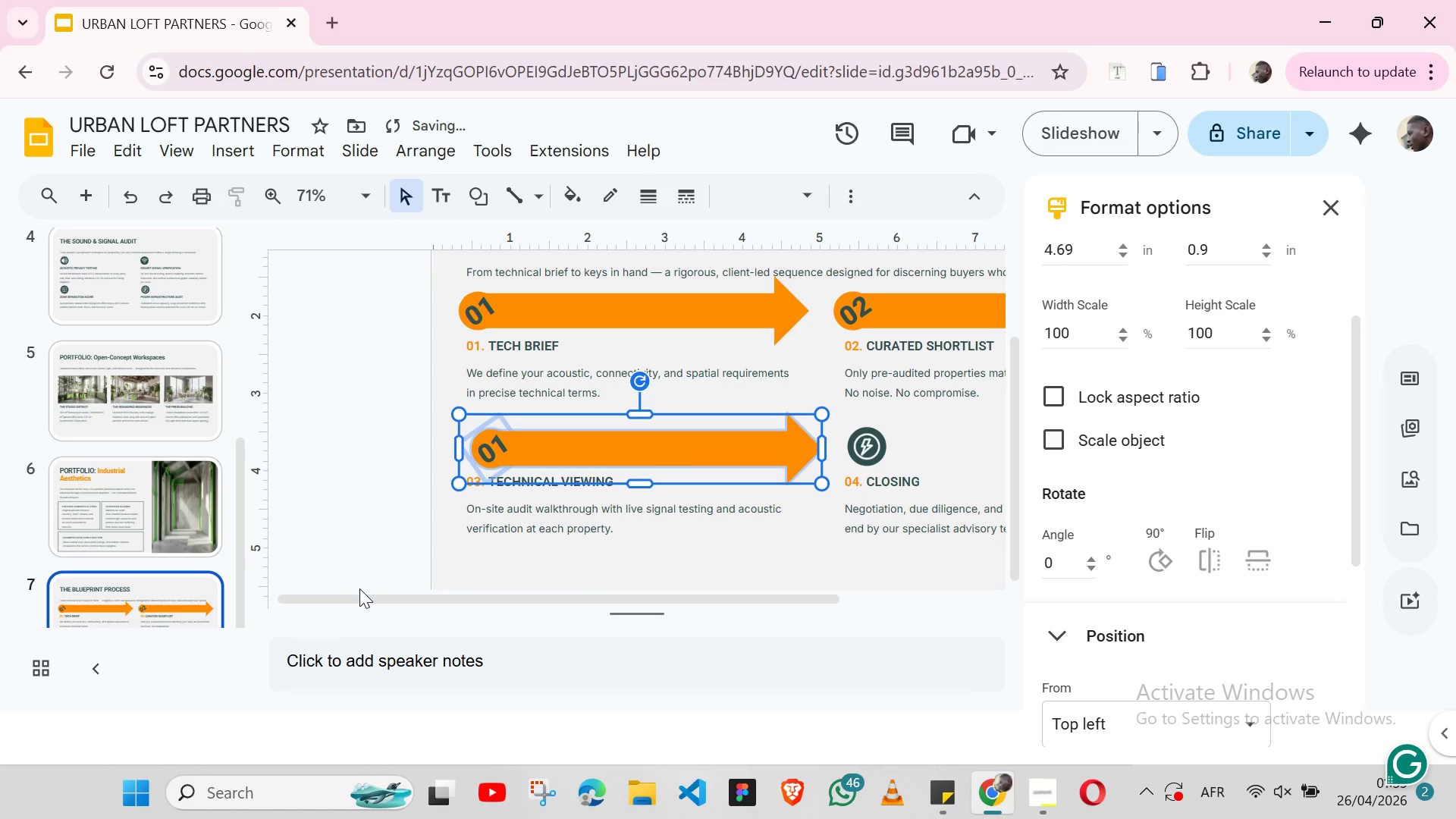 
key(Shift+ArrowDown)
 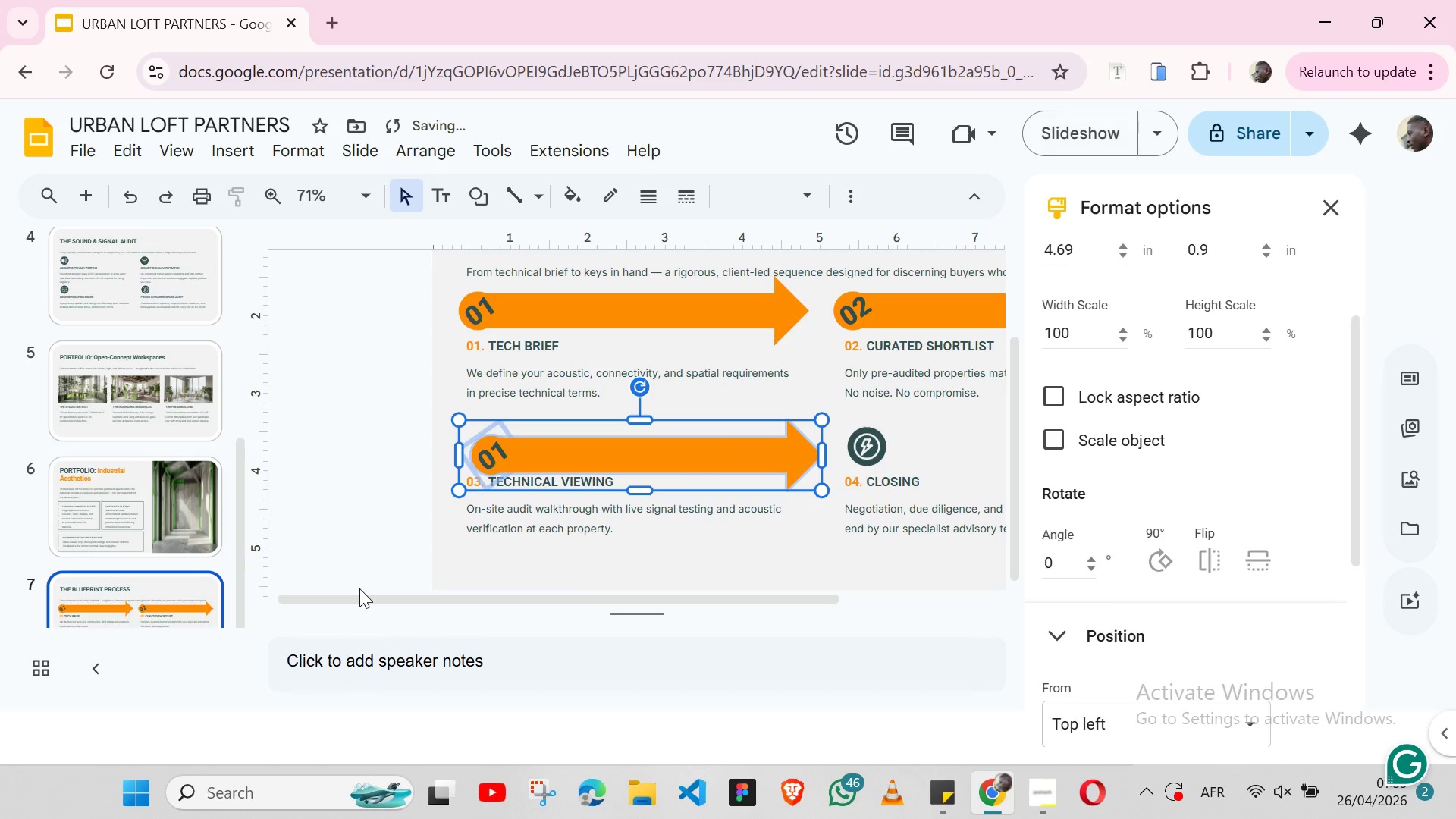 
key(ArrowUp)
 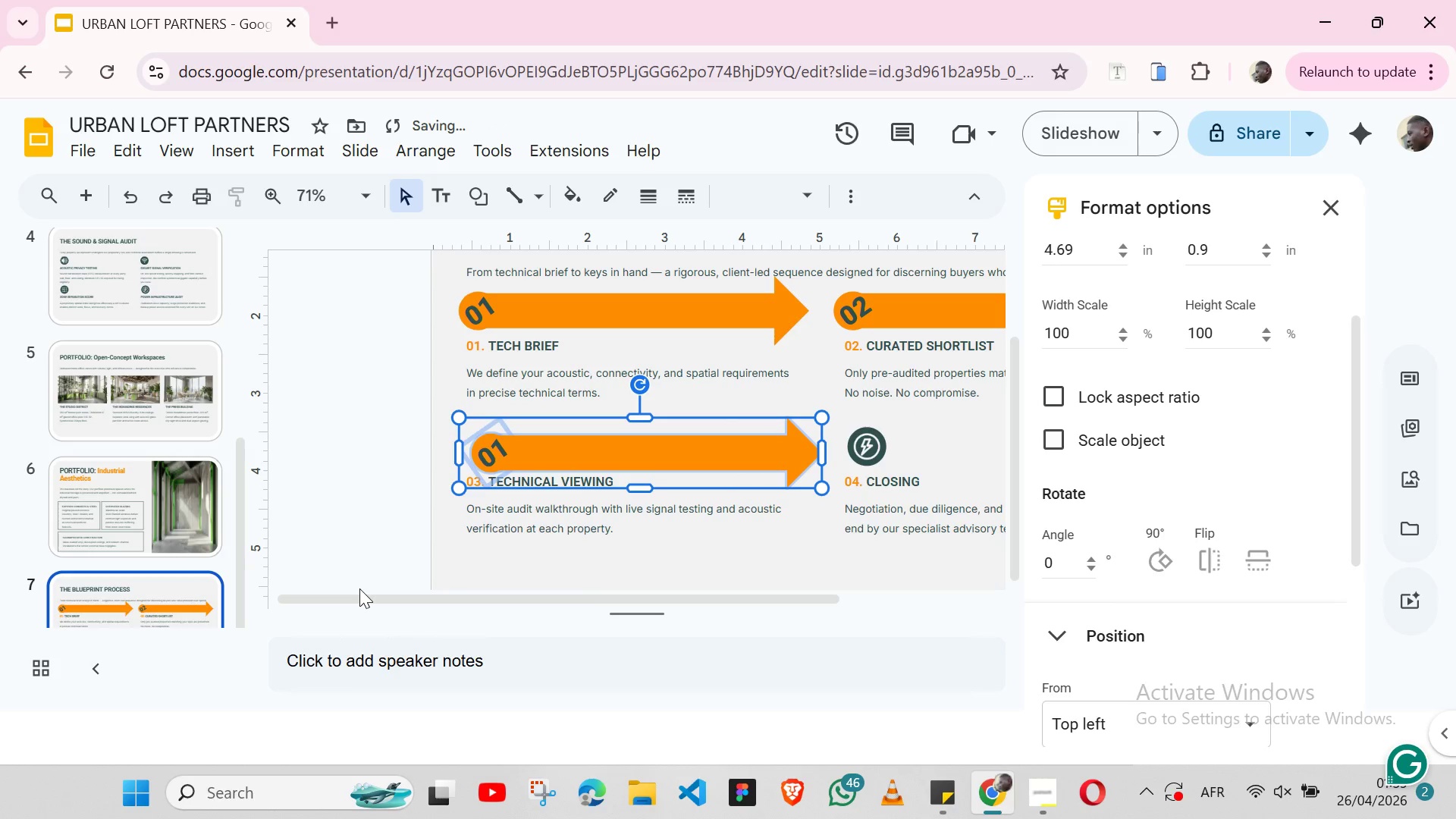 
key(ArrowUp)
 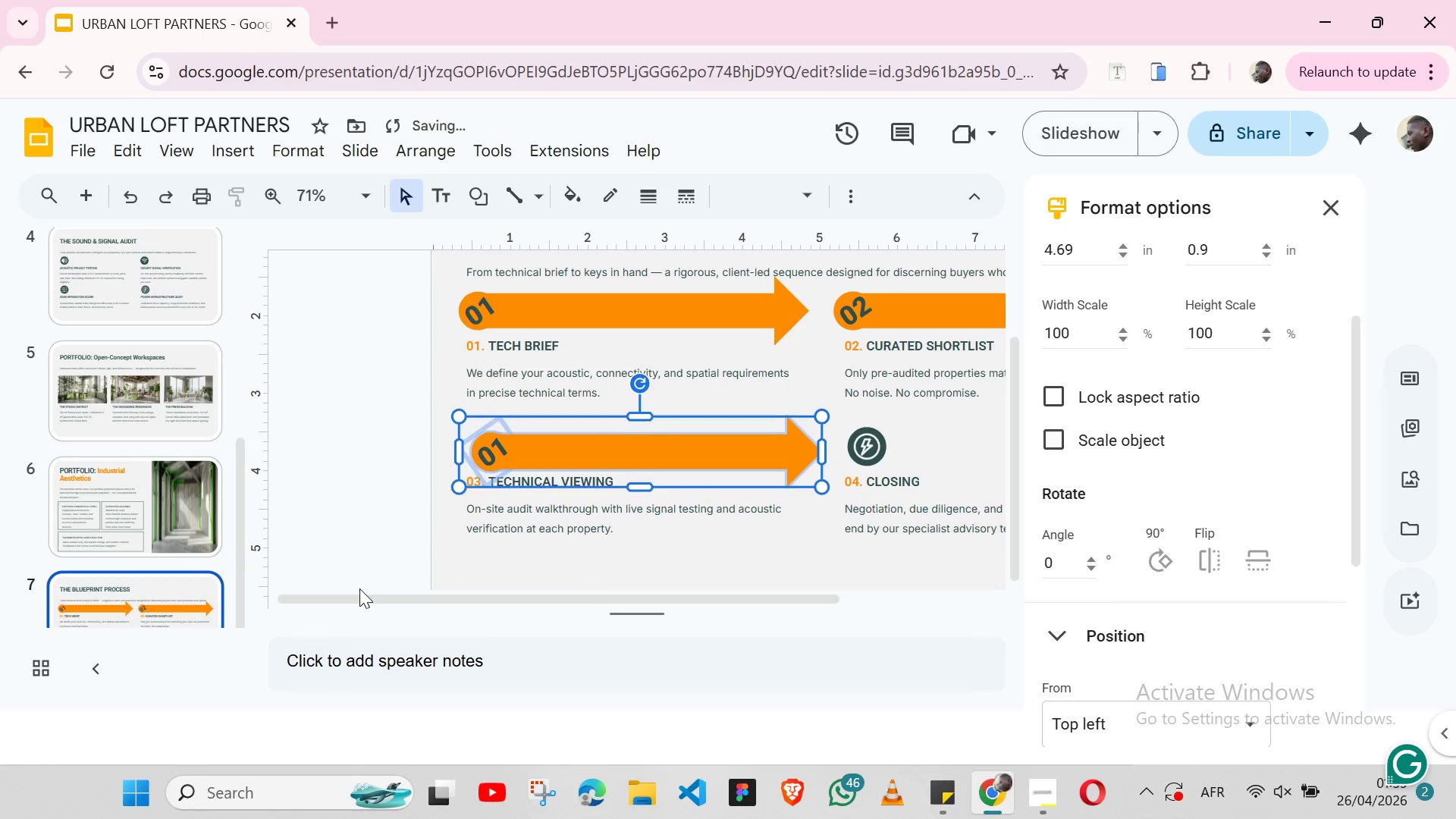 
key(ArrowUp)
 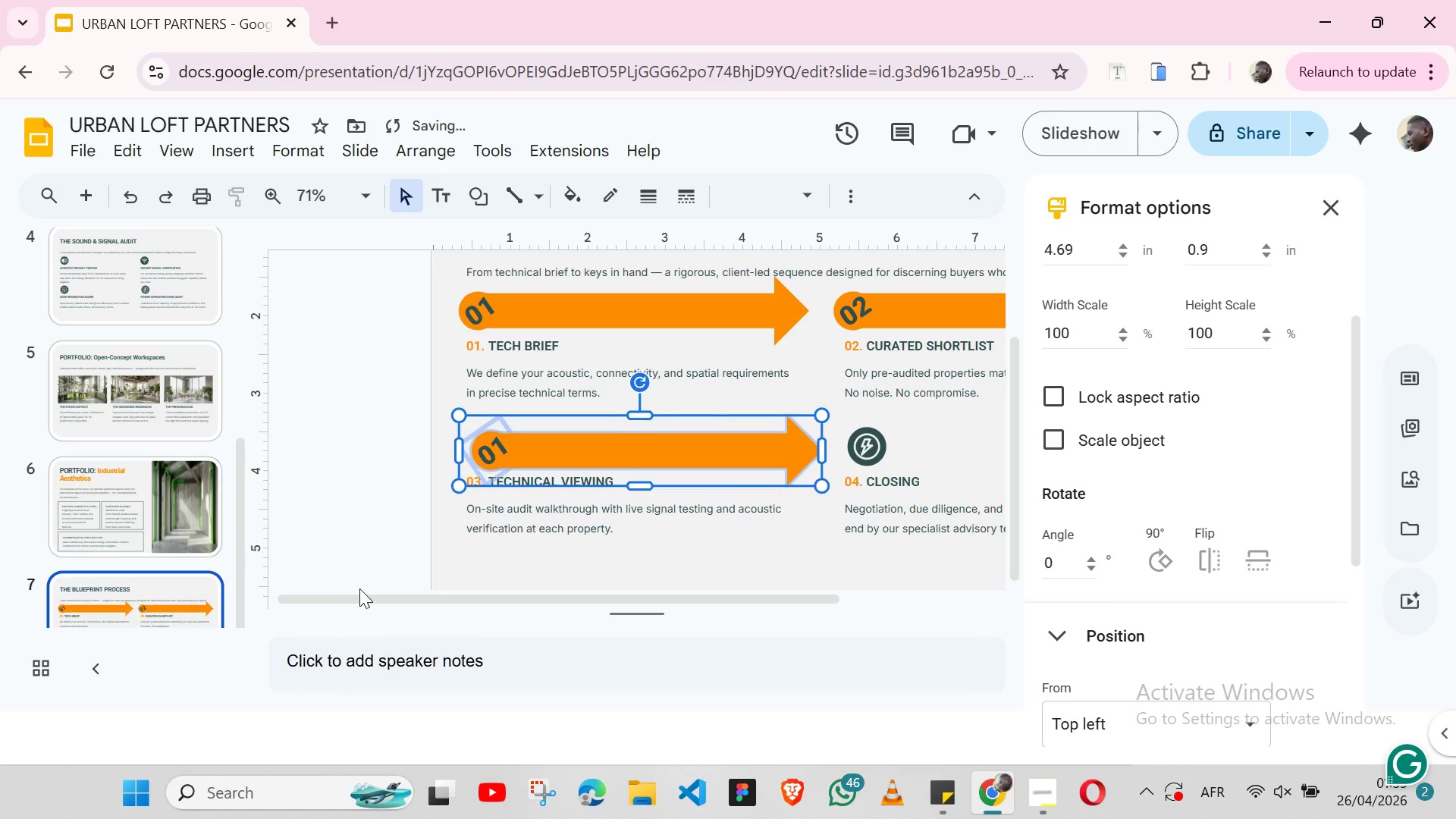 
key(ArrowUp)
 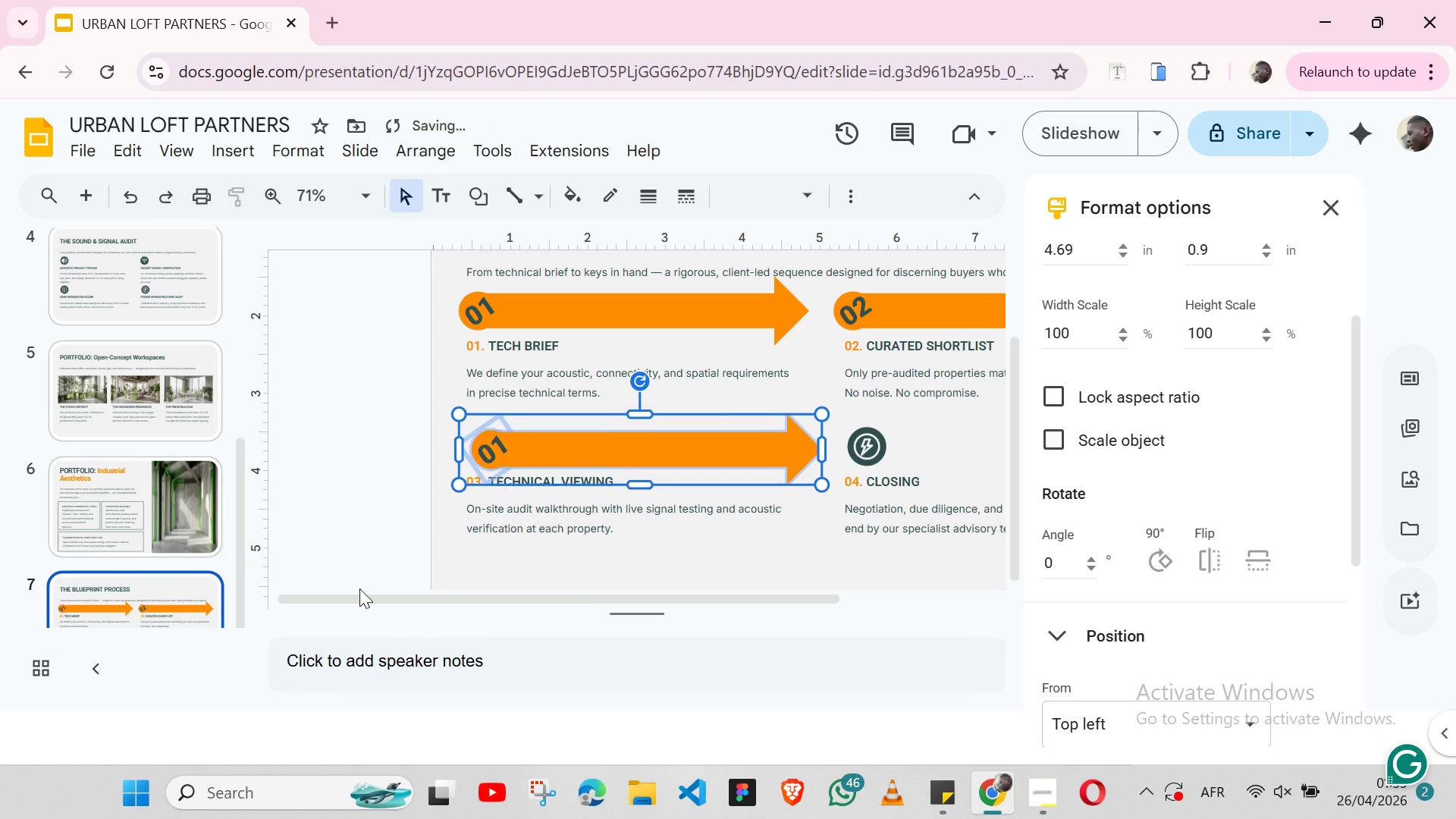 
key(ArrowUp)
 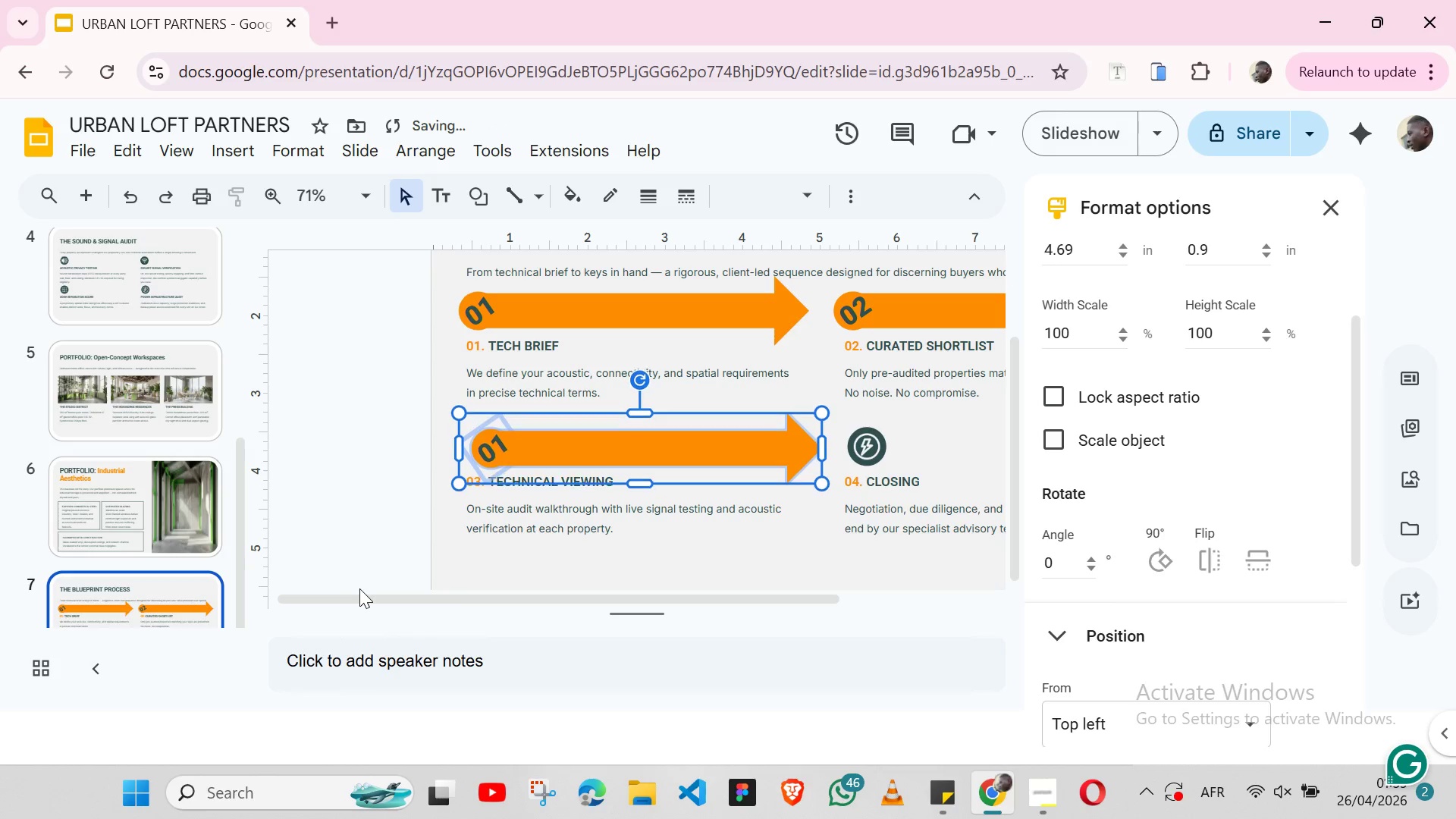 
key(ArrowUp)
 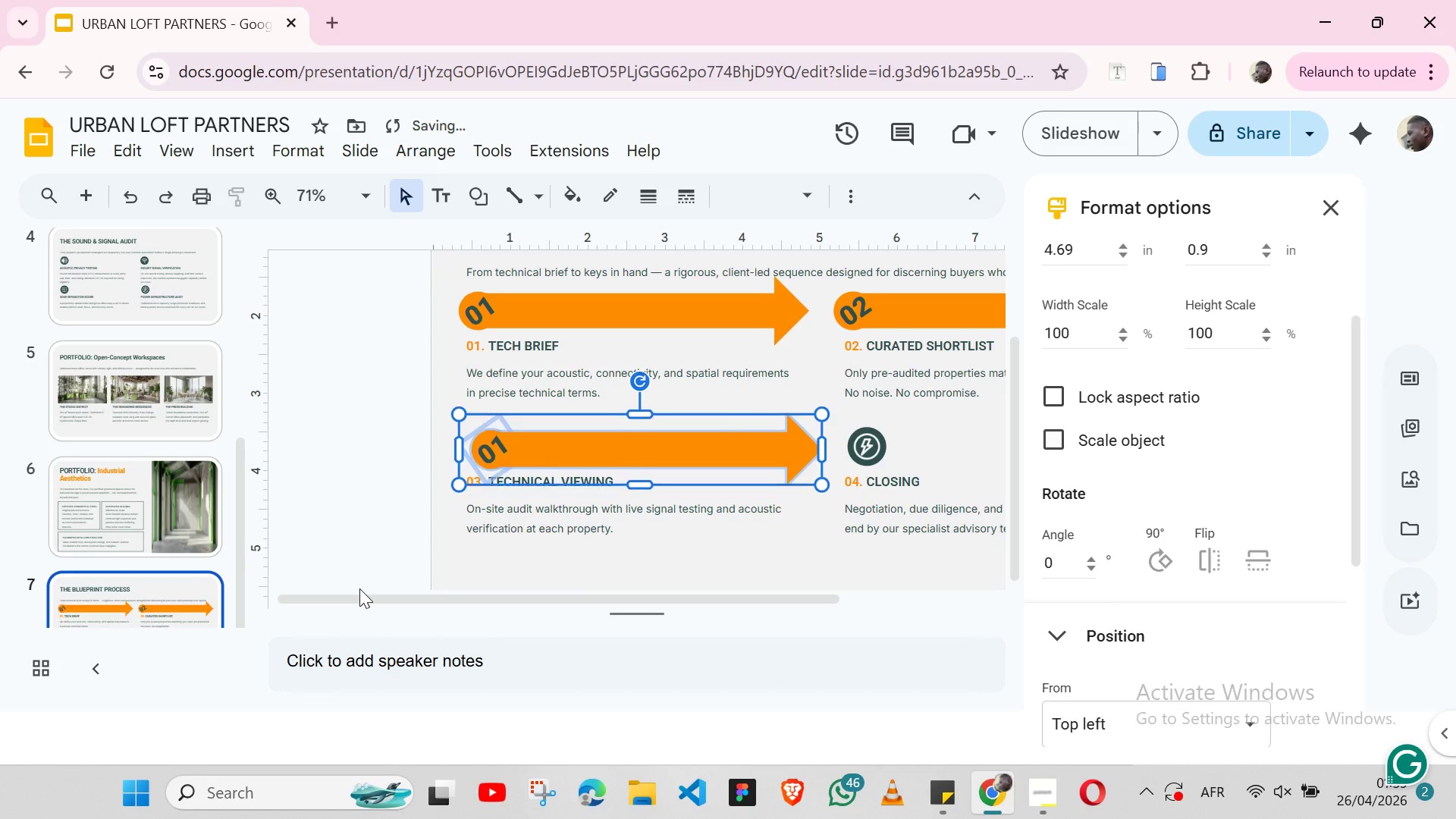 
key(ArrowDown)
 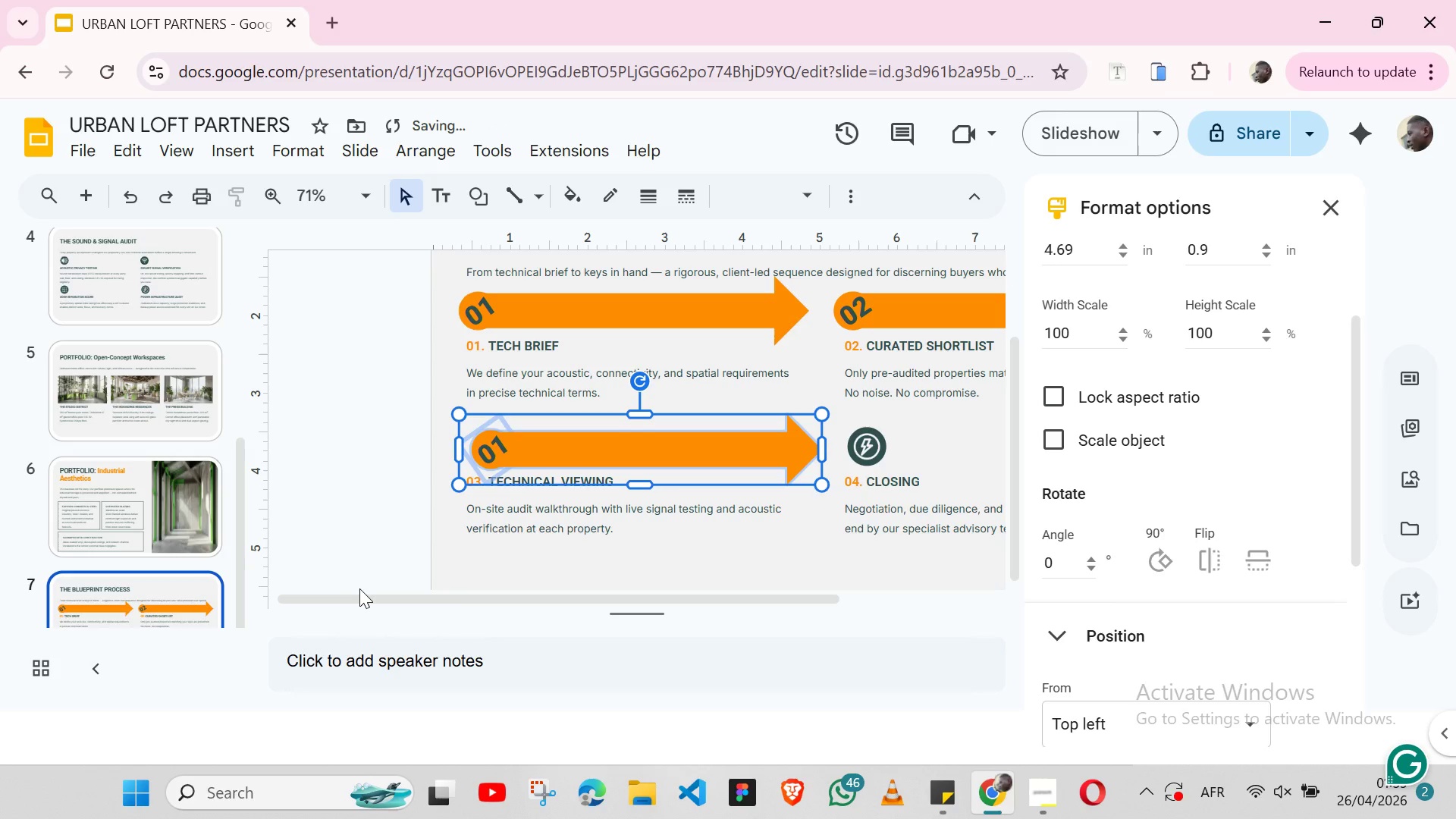 
key(ArrowUp)
 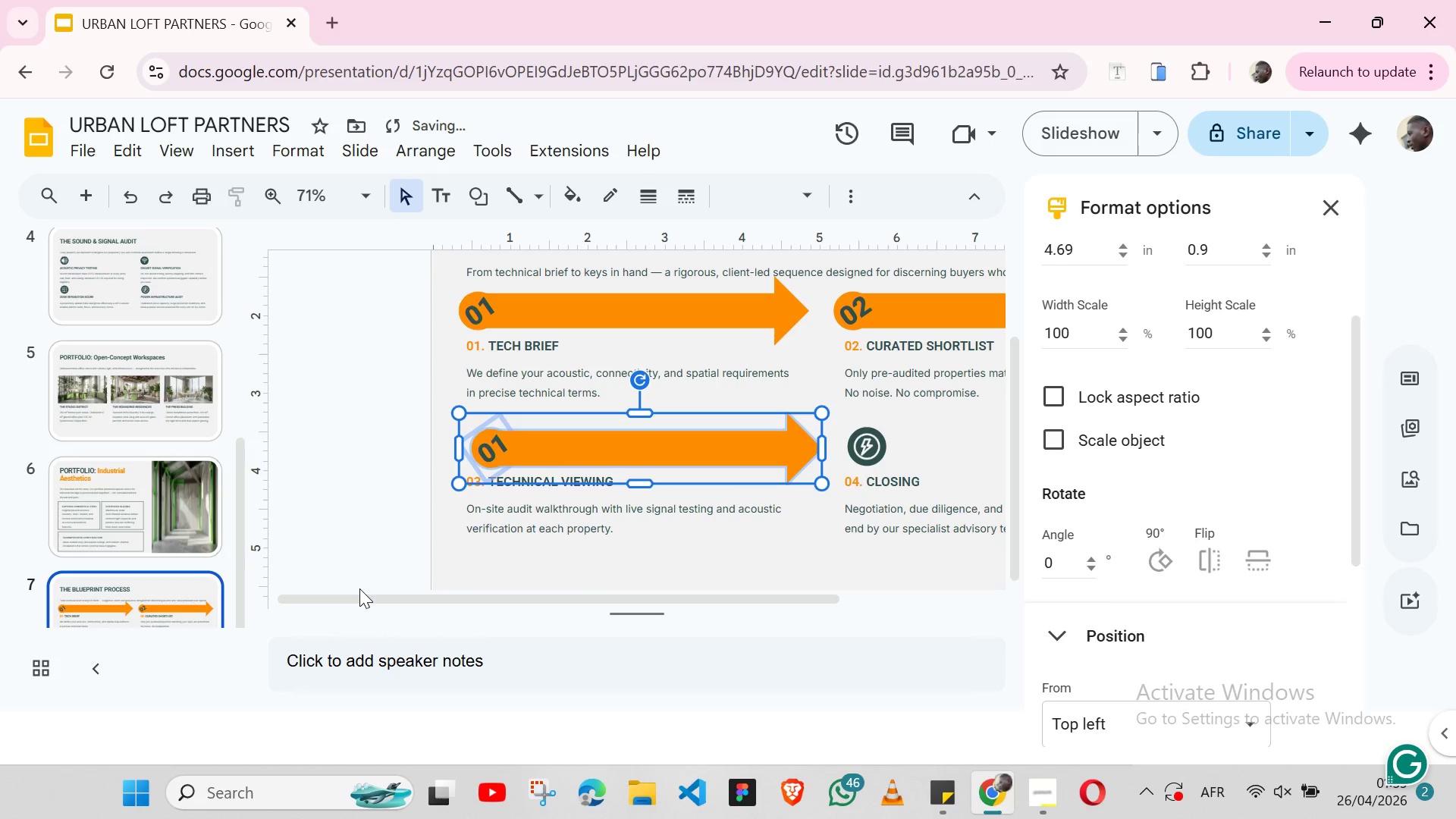 
key(ArrowDown)
 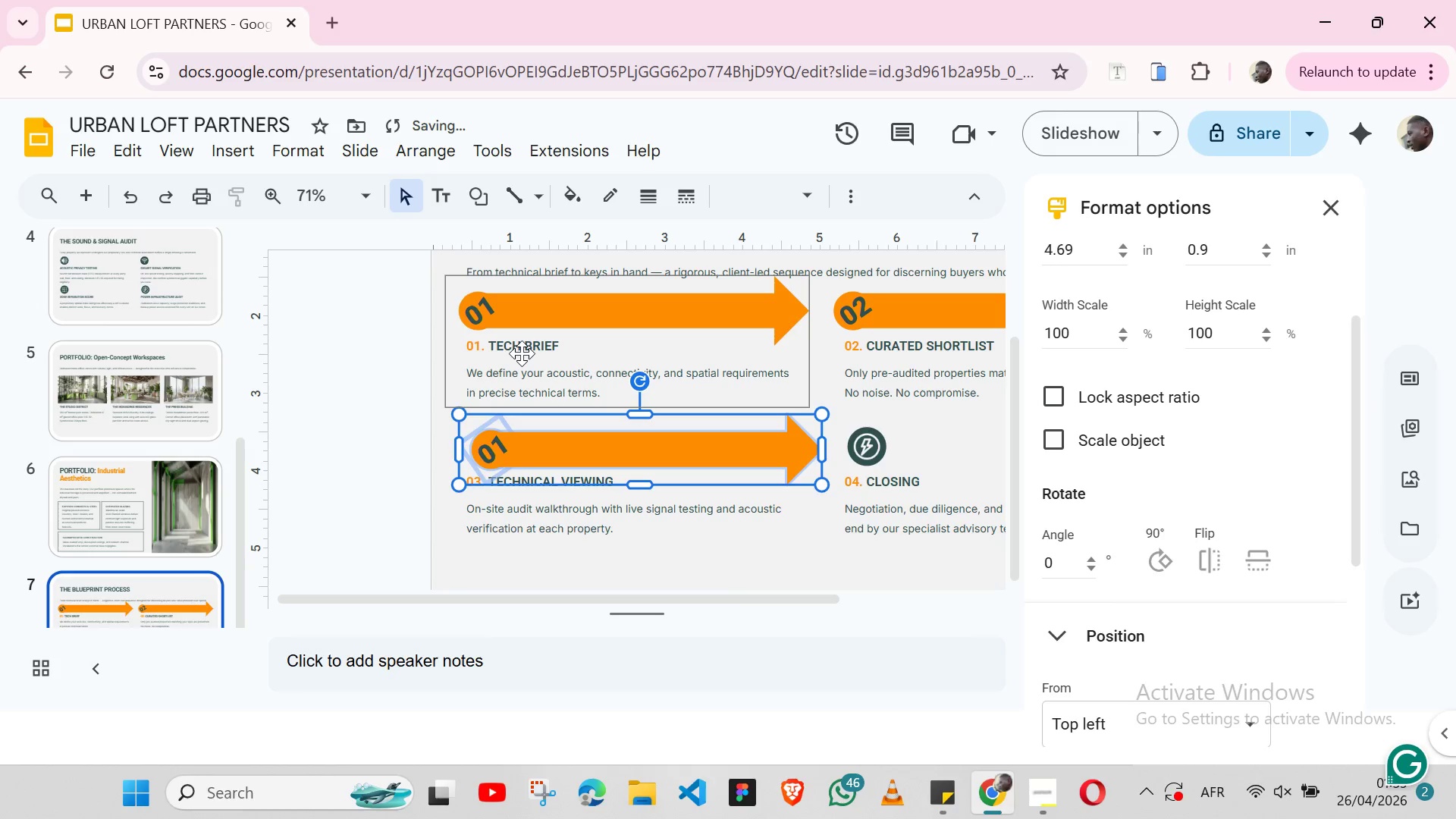 
left_click([522, 353])
 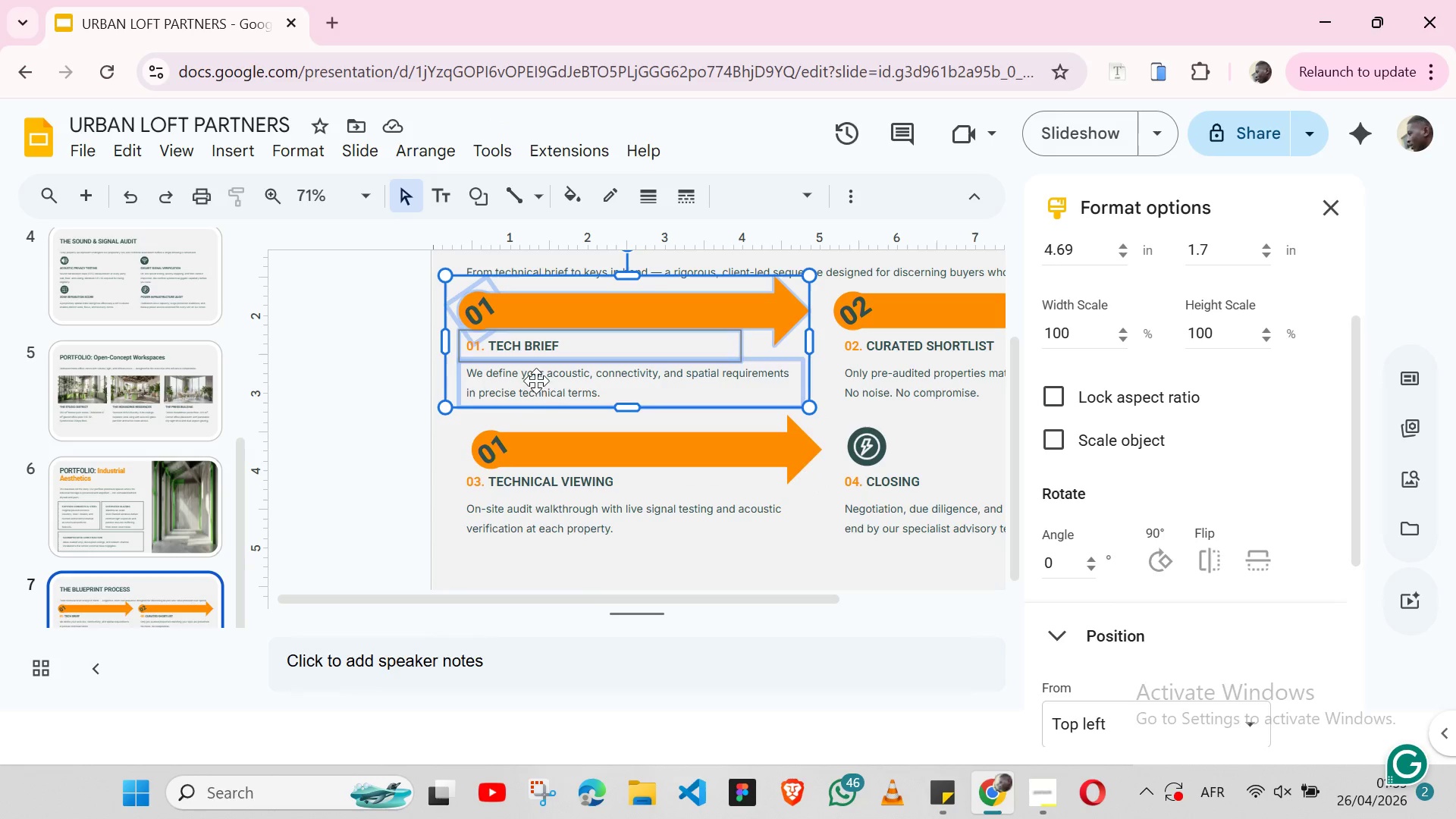 
wait(9.36)
 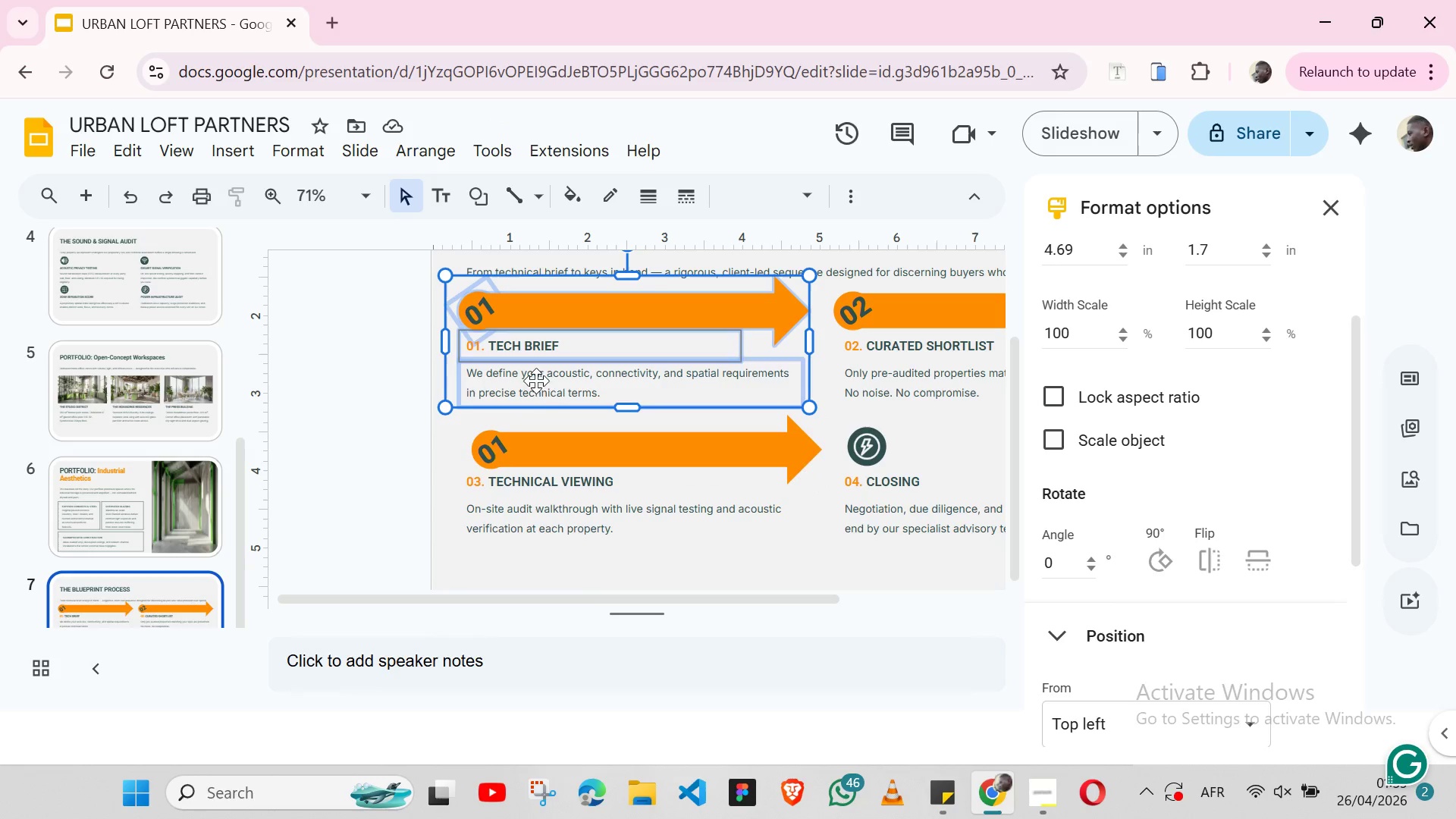 
left_click([554, 447])
 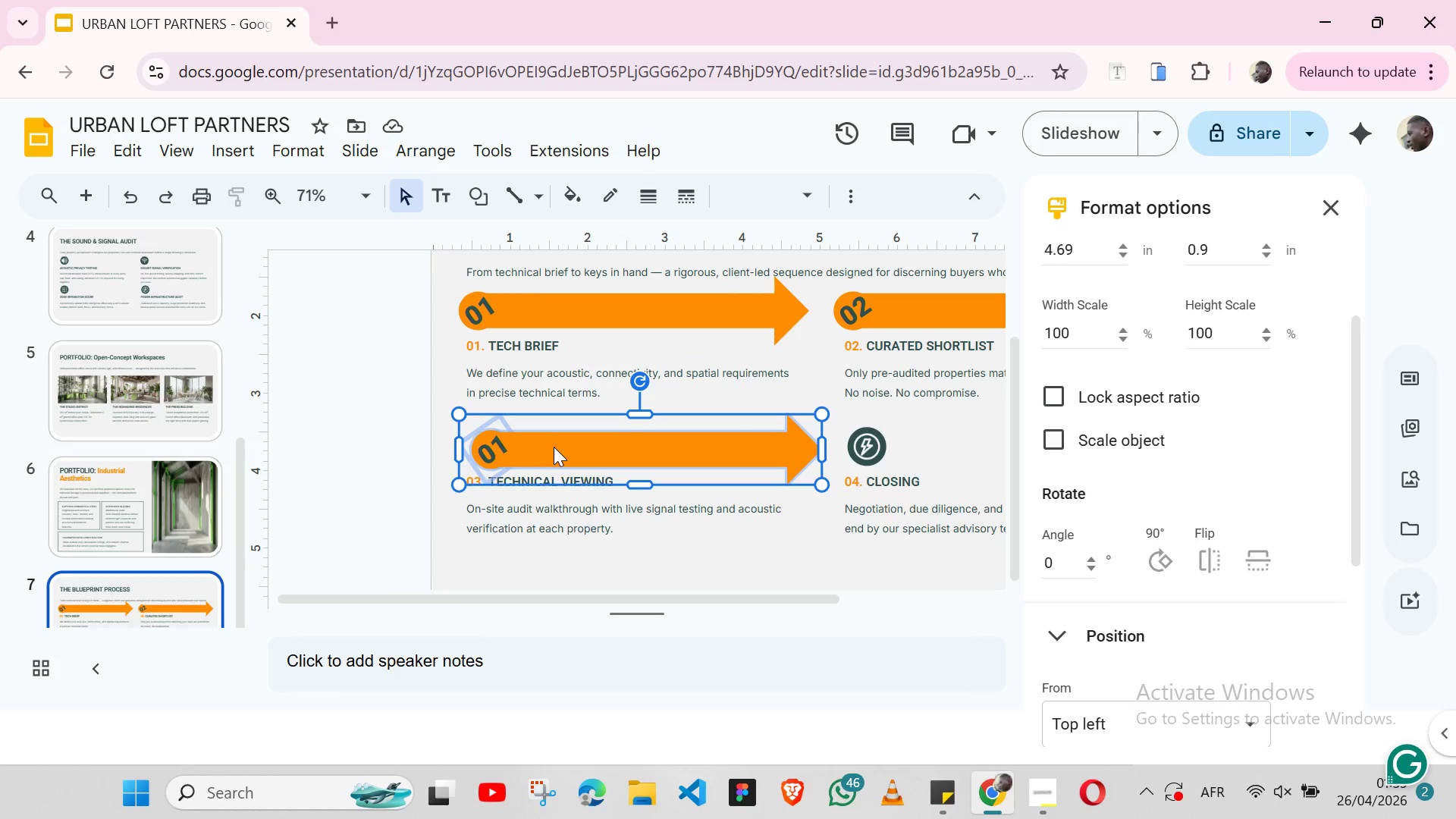 
key(ArrowUp)
 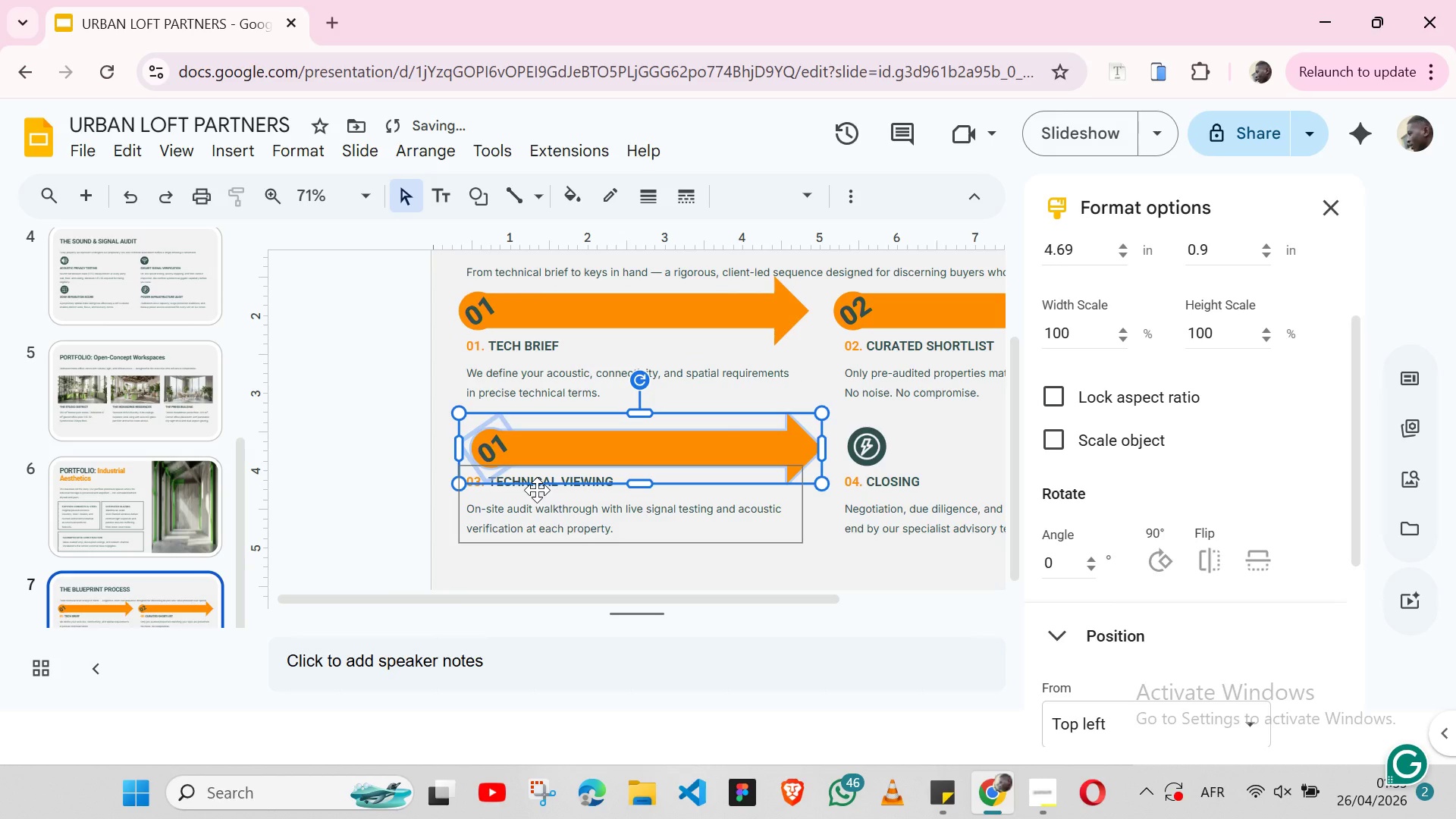 
key(ArrowUp)
 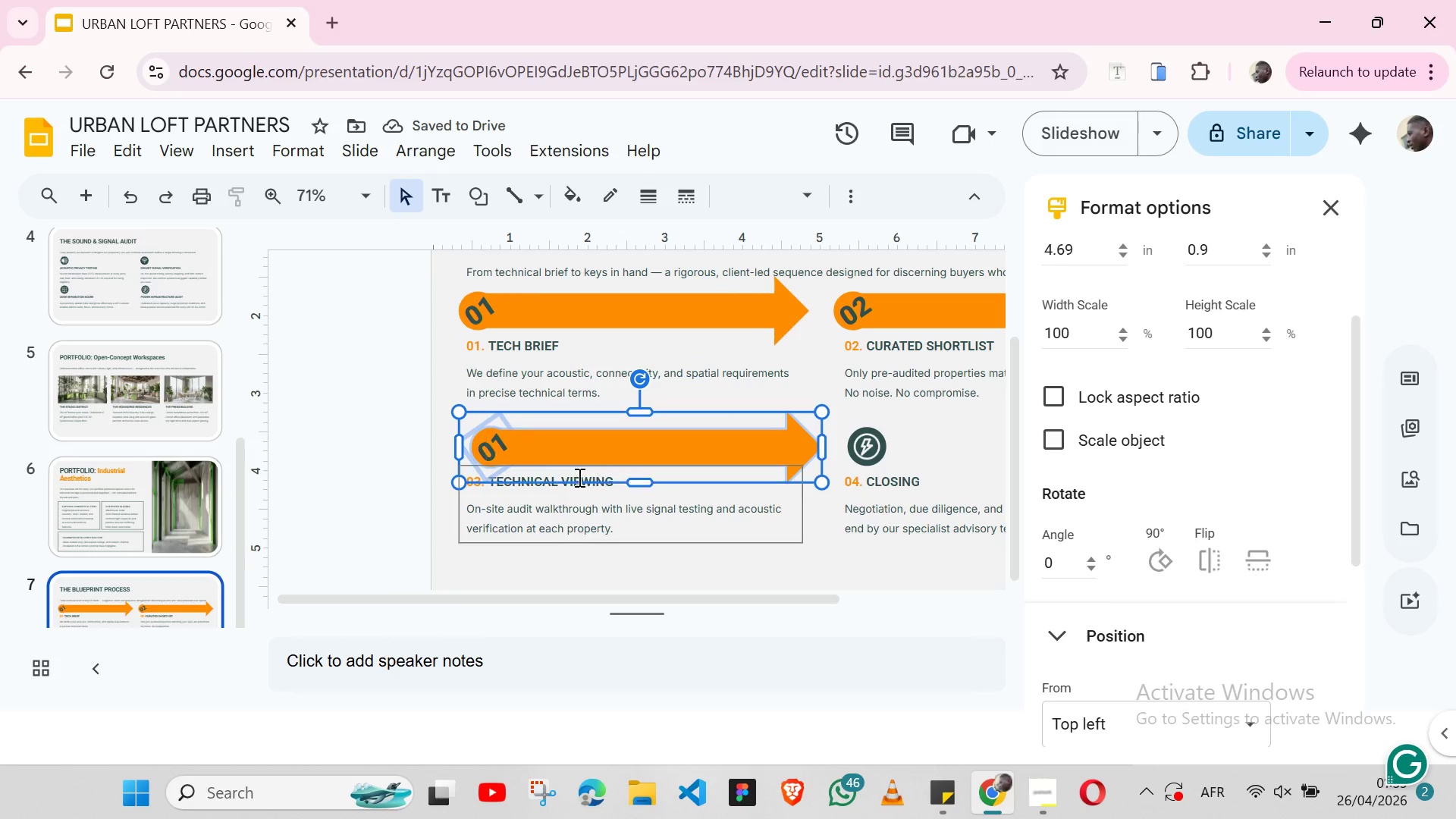 
wait(6.02)
 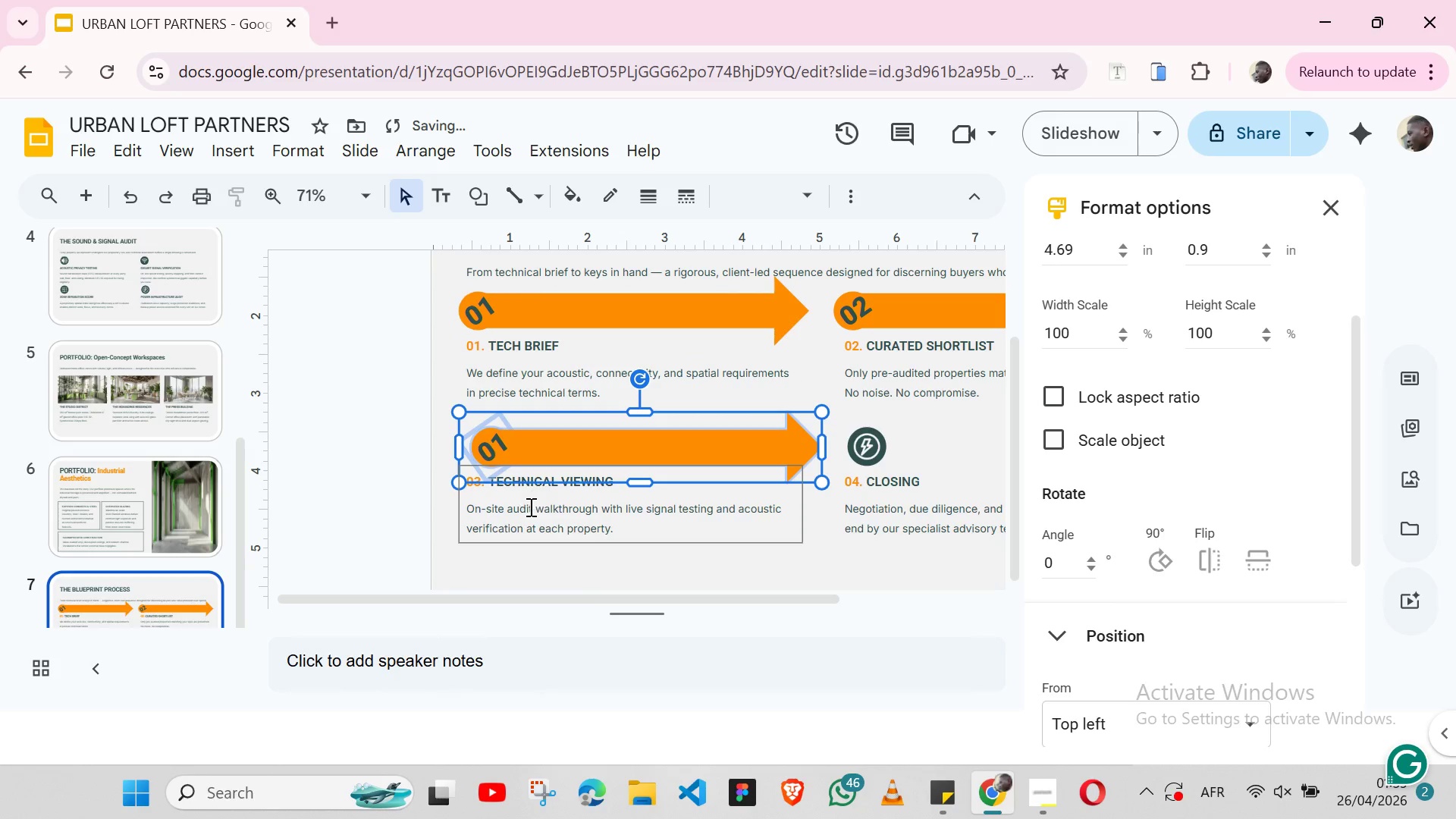 
left_click([423, 510])
 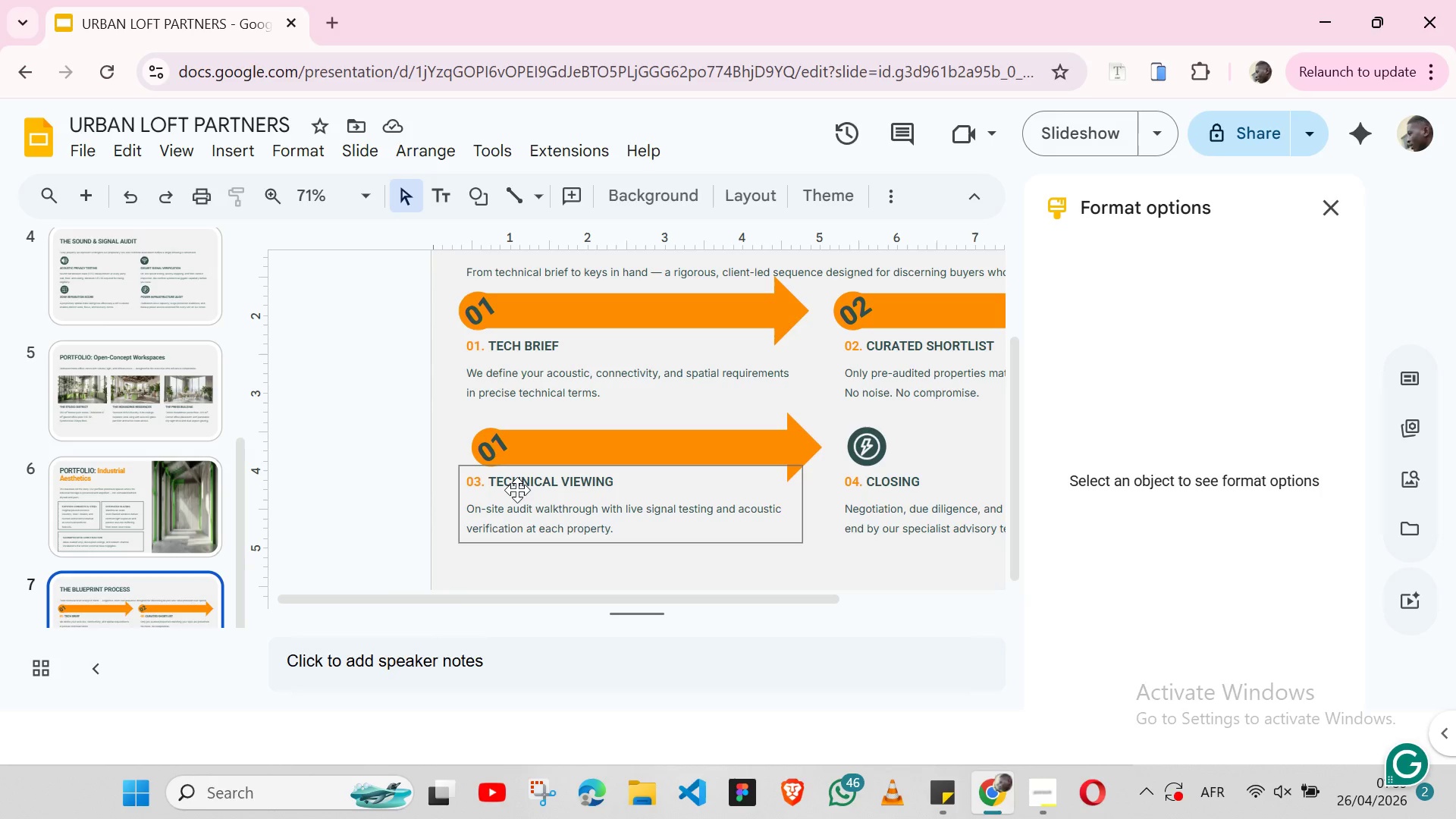 
left_click([508, 488])
 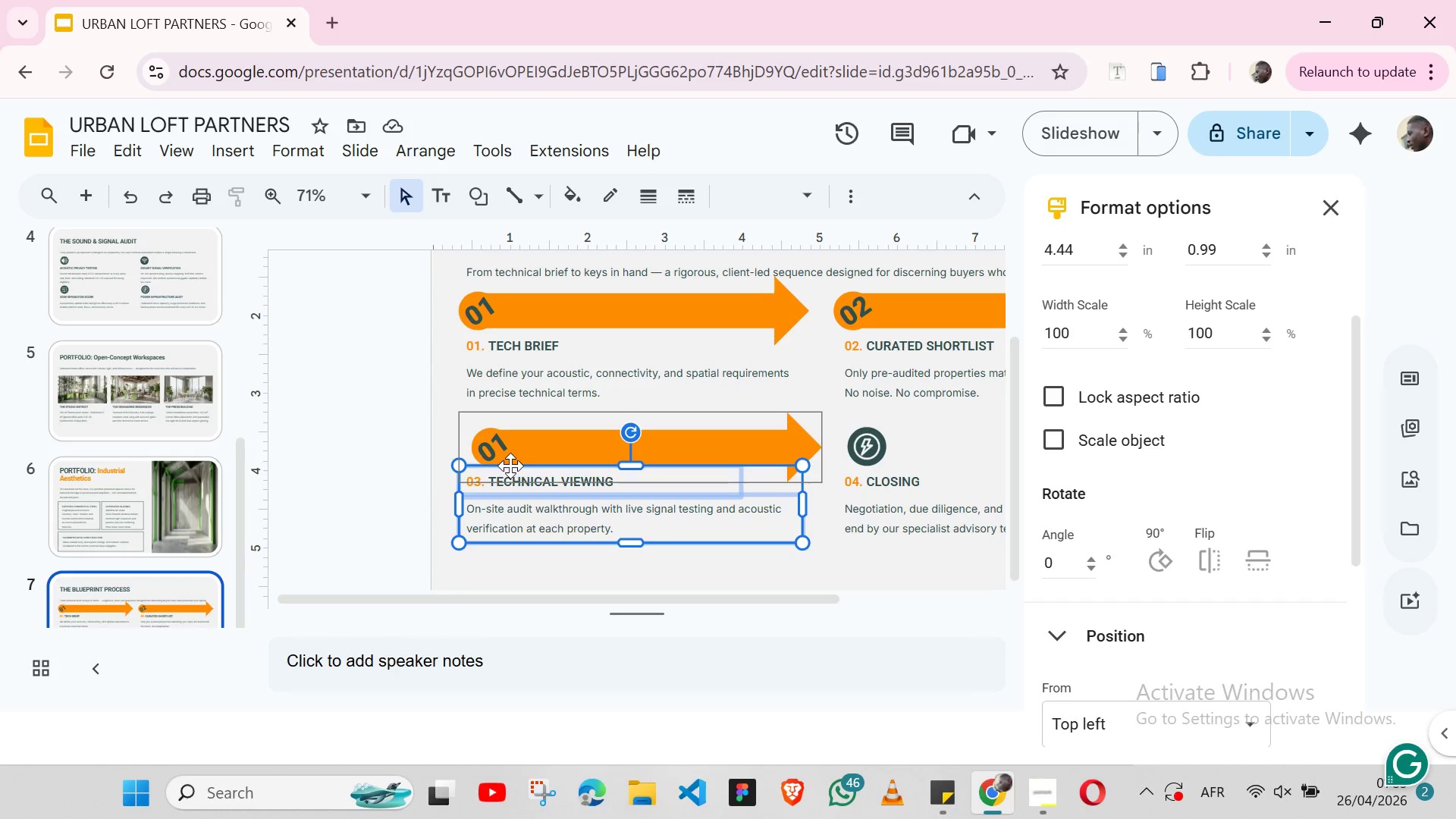 
left_click([363, 542])
 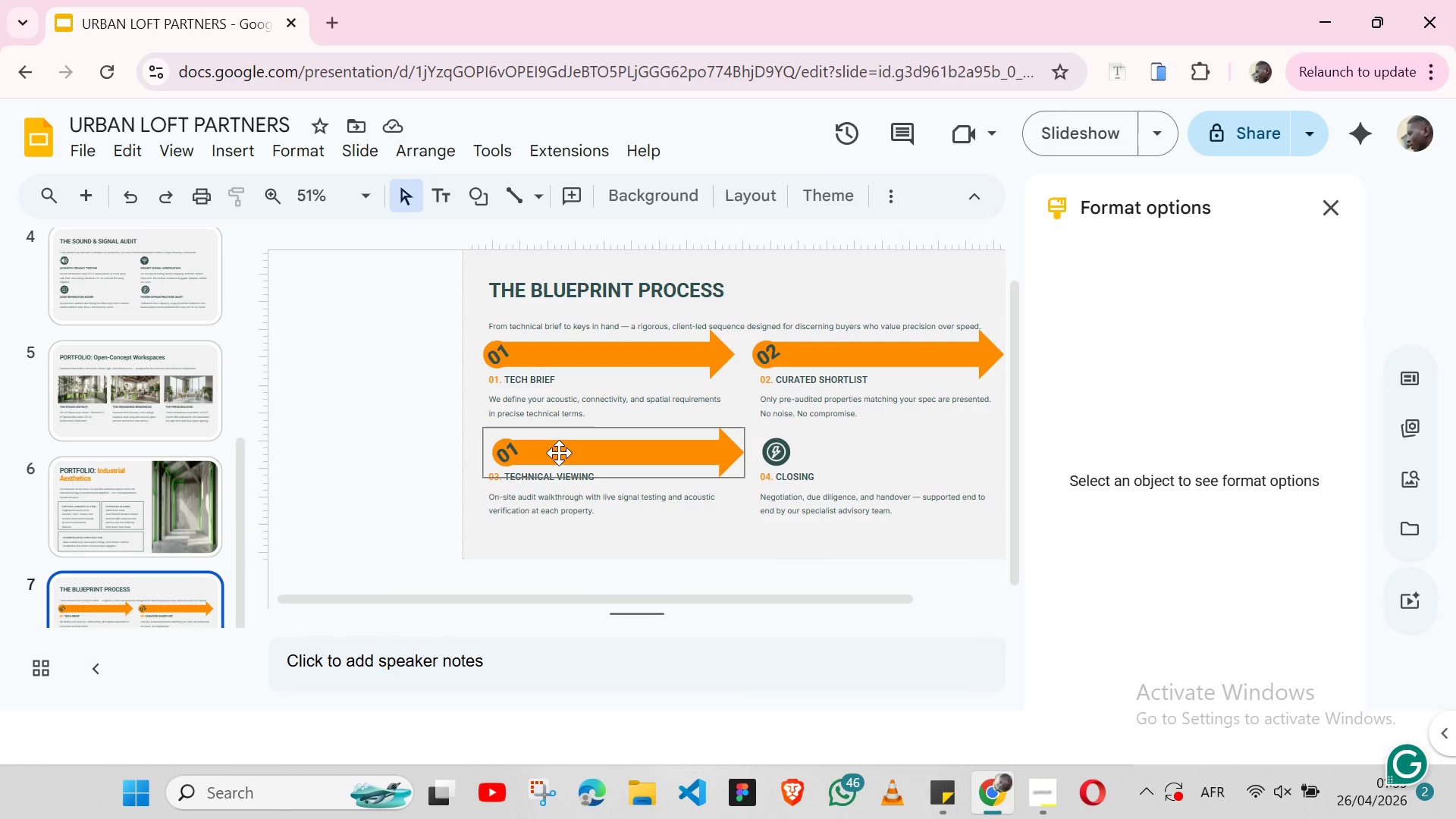 
left_click([559, 453])
 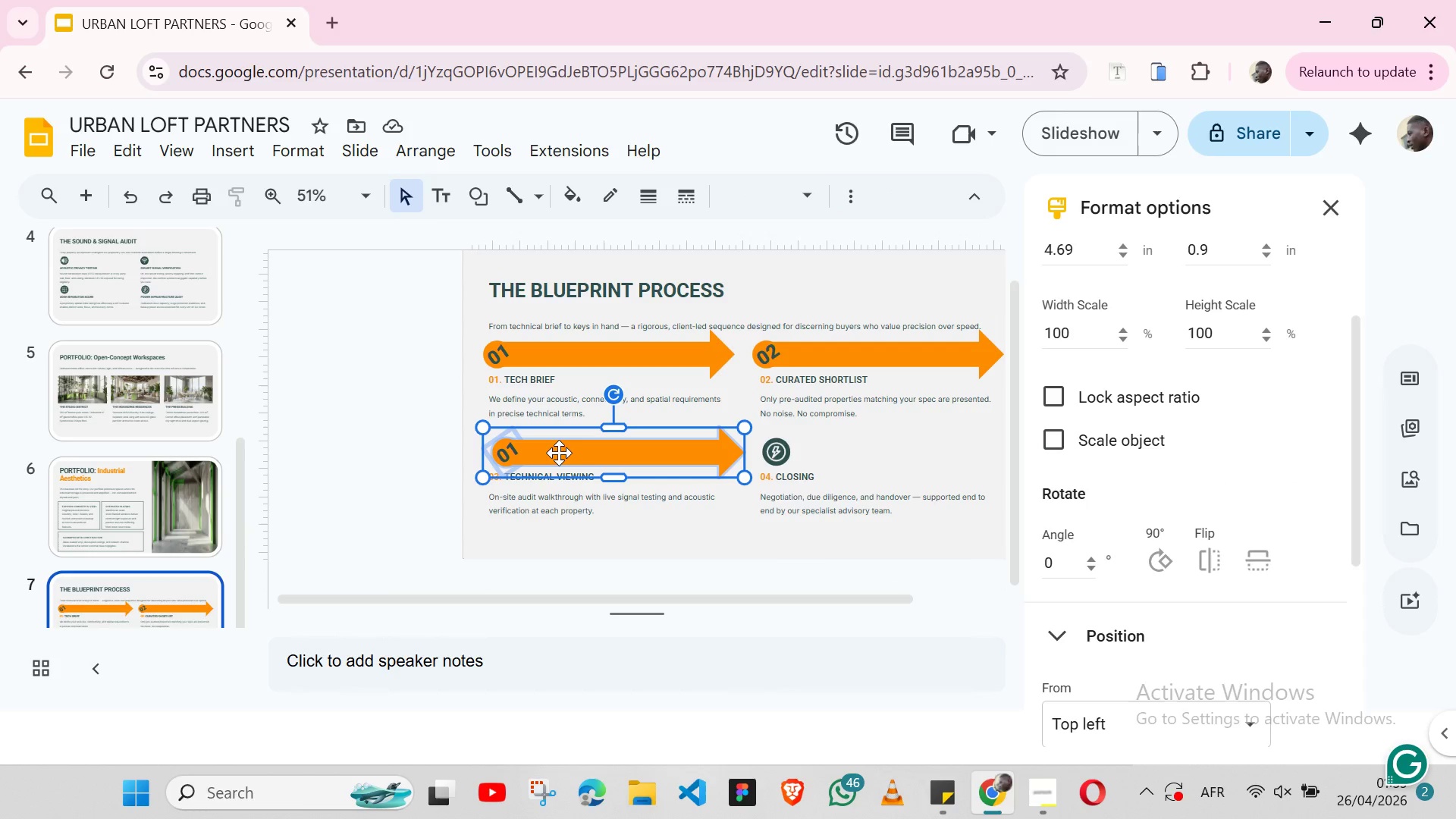 
hold_key(key=ShiftLeft, duration=1.52)
 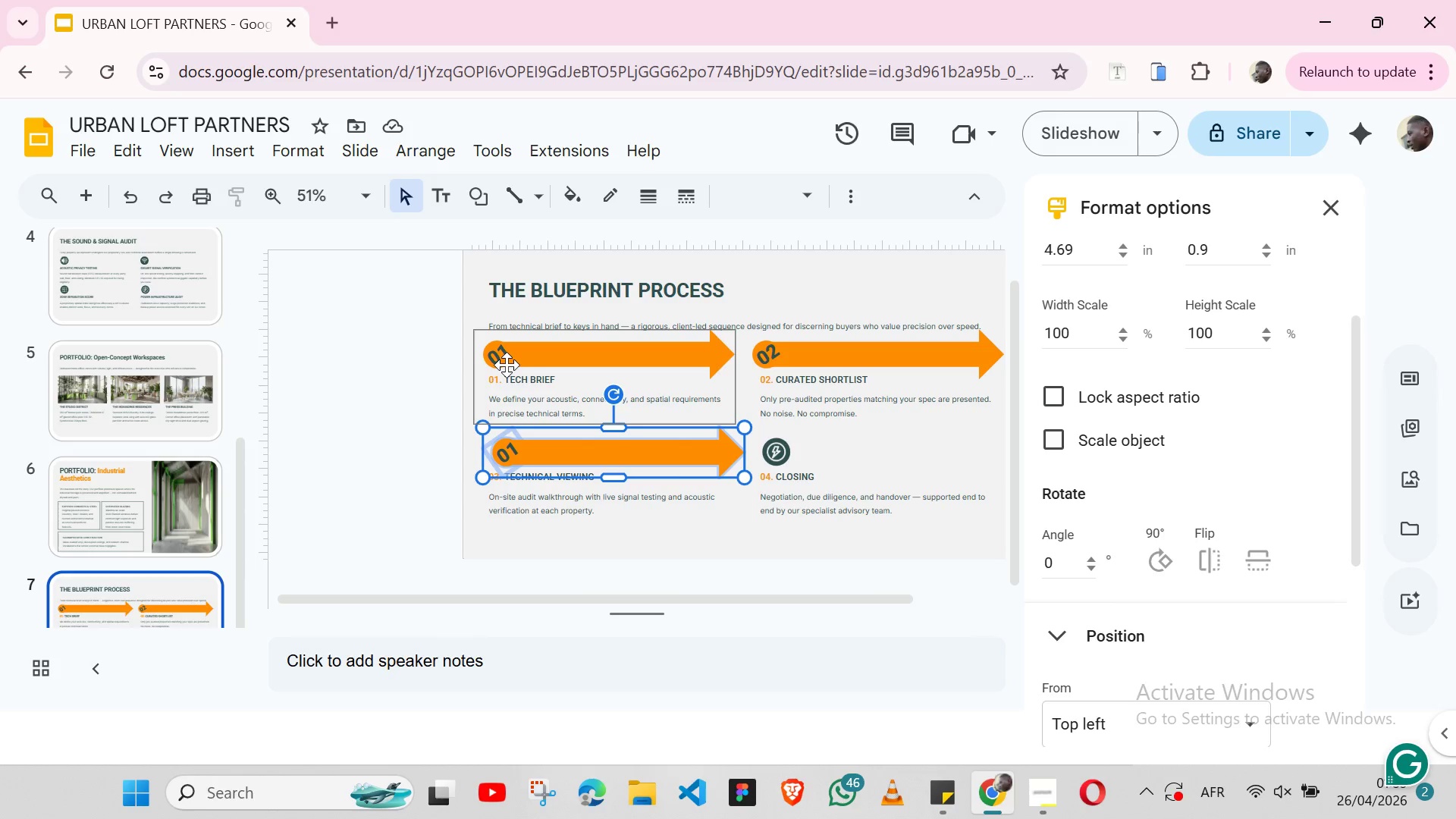 
key(Shift+ShiftLeft)
 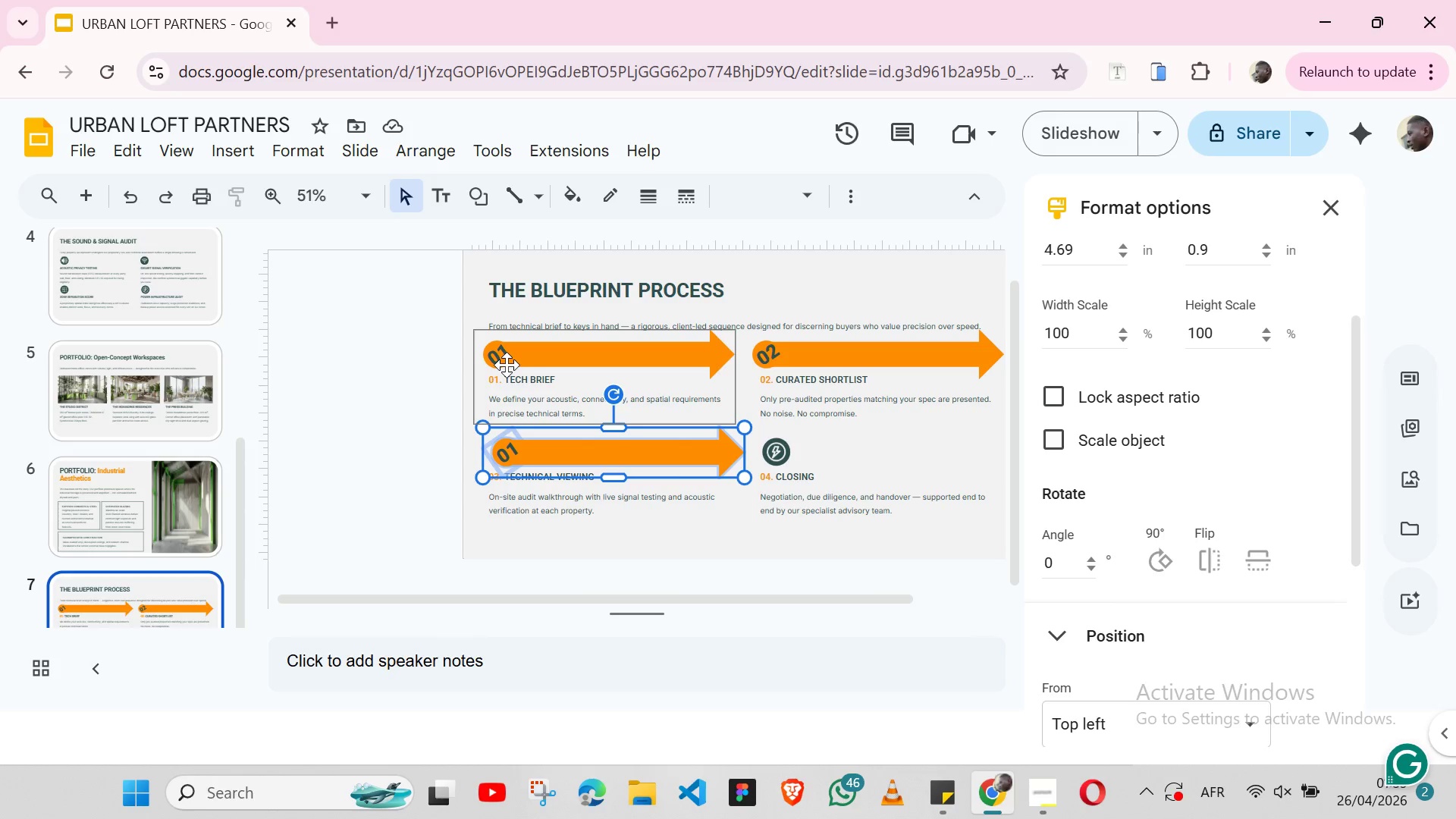 
key(Shift+ShiftLeft)
 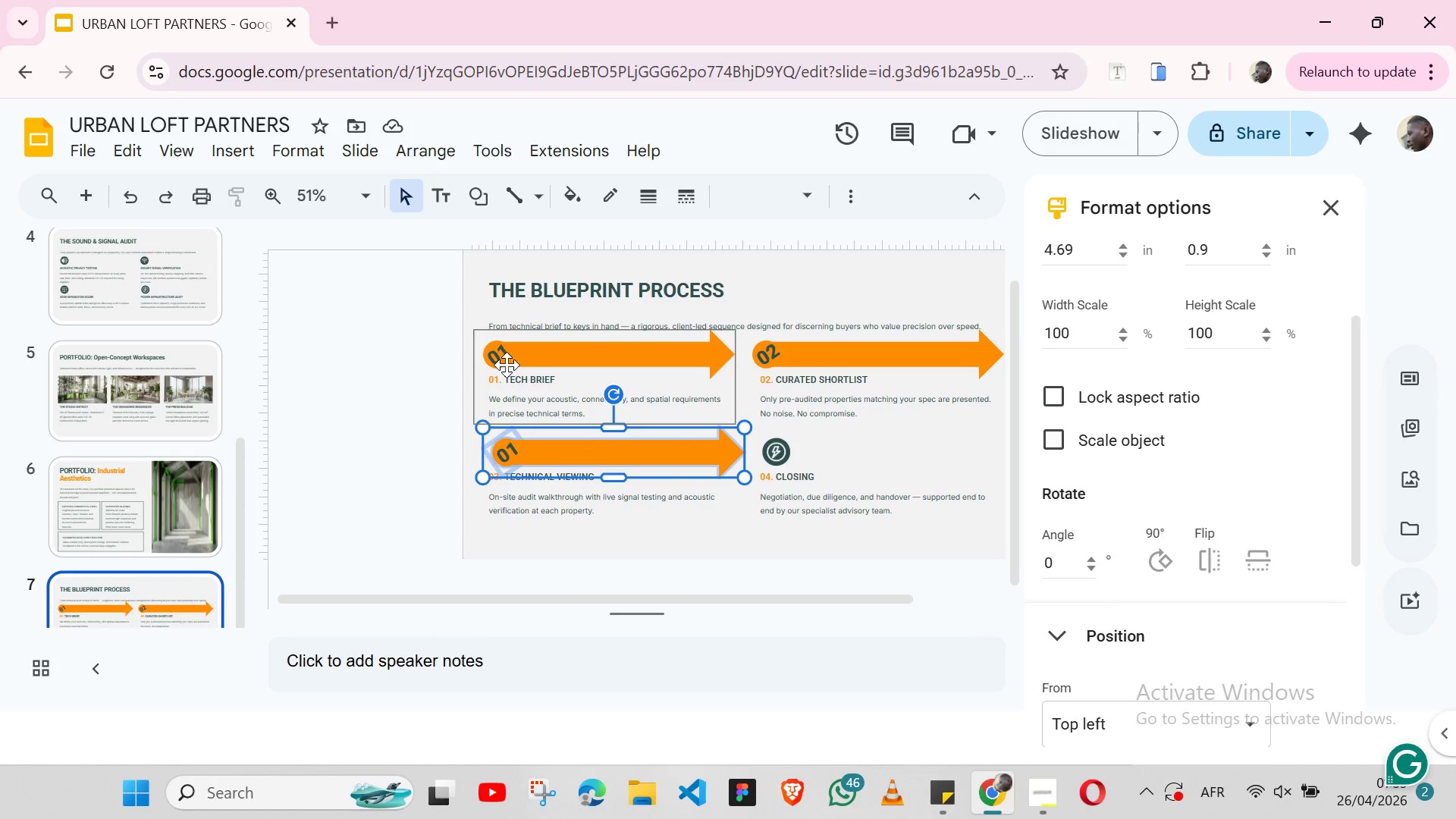 
key(Shift+ShiftLeft)
 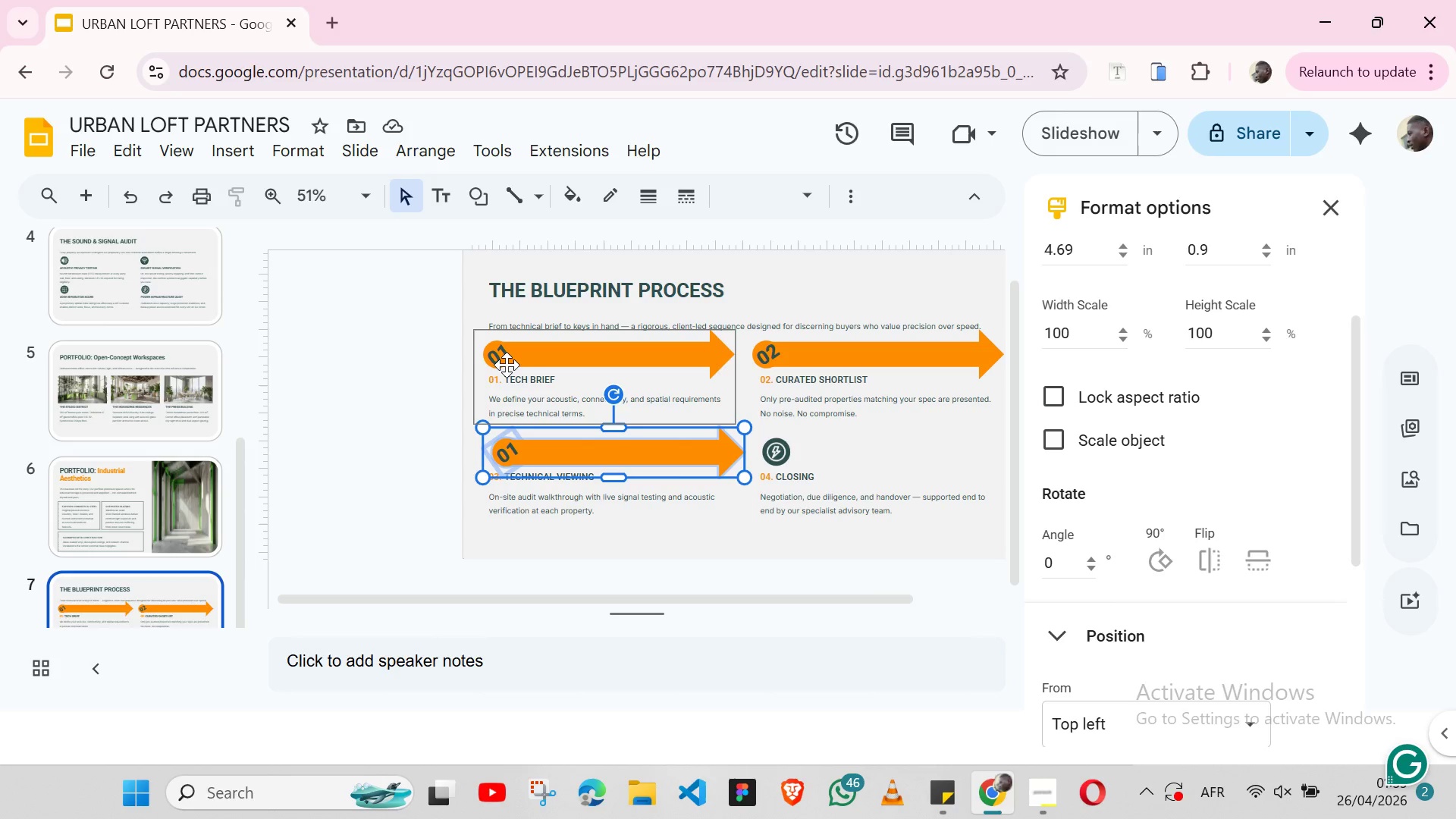 
key(Shift+ShiftLeft)
 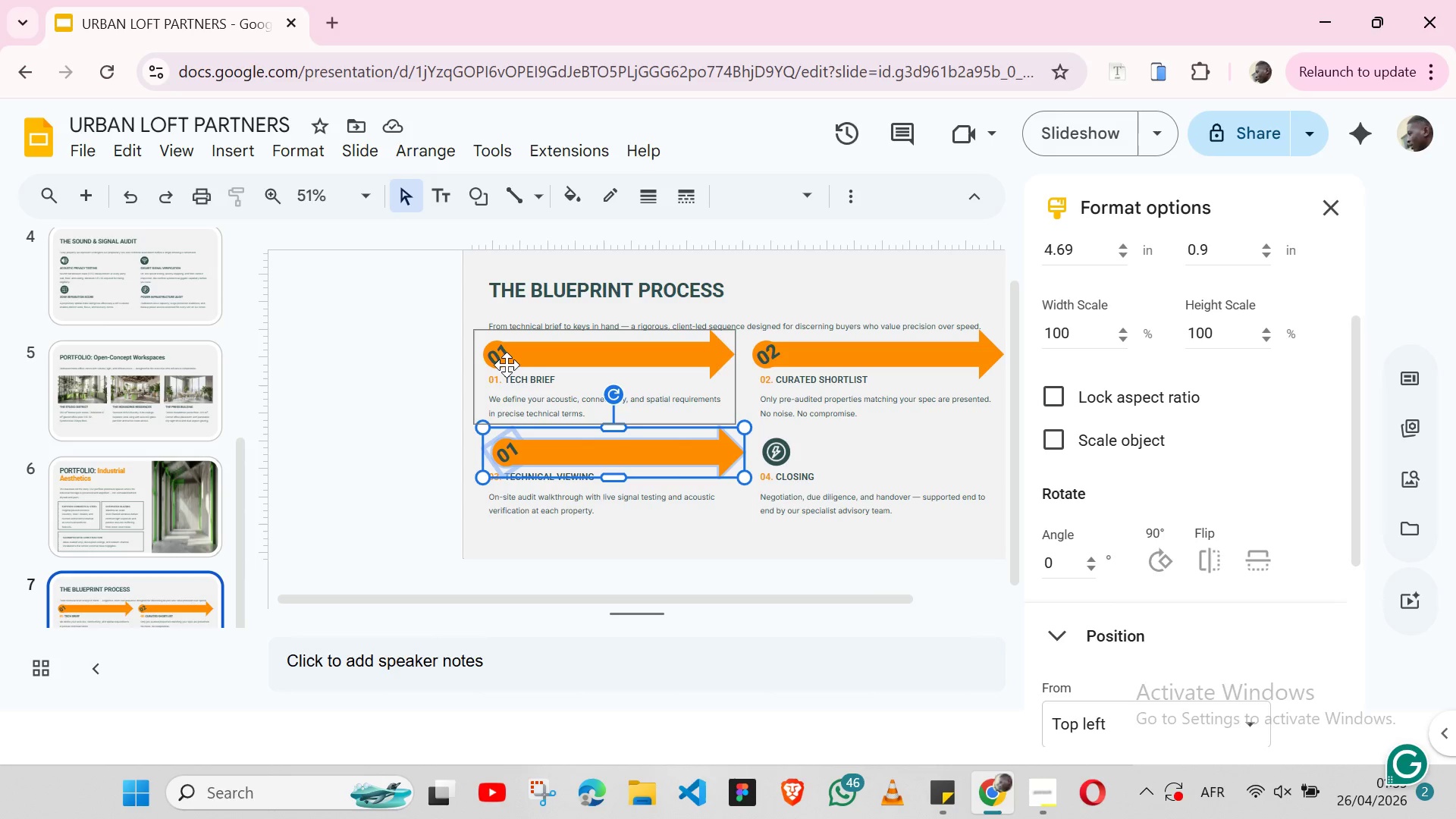 
key(Shift+ShiftLeft)
 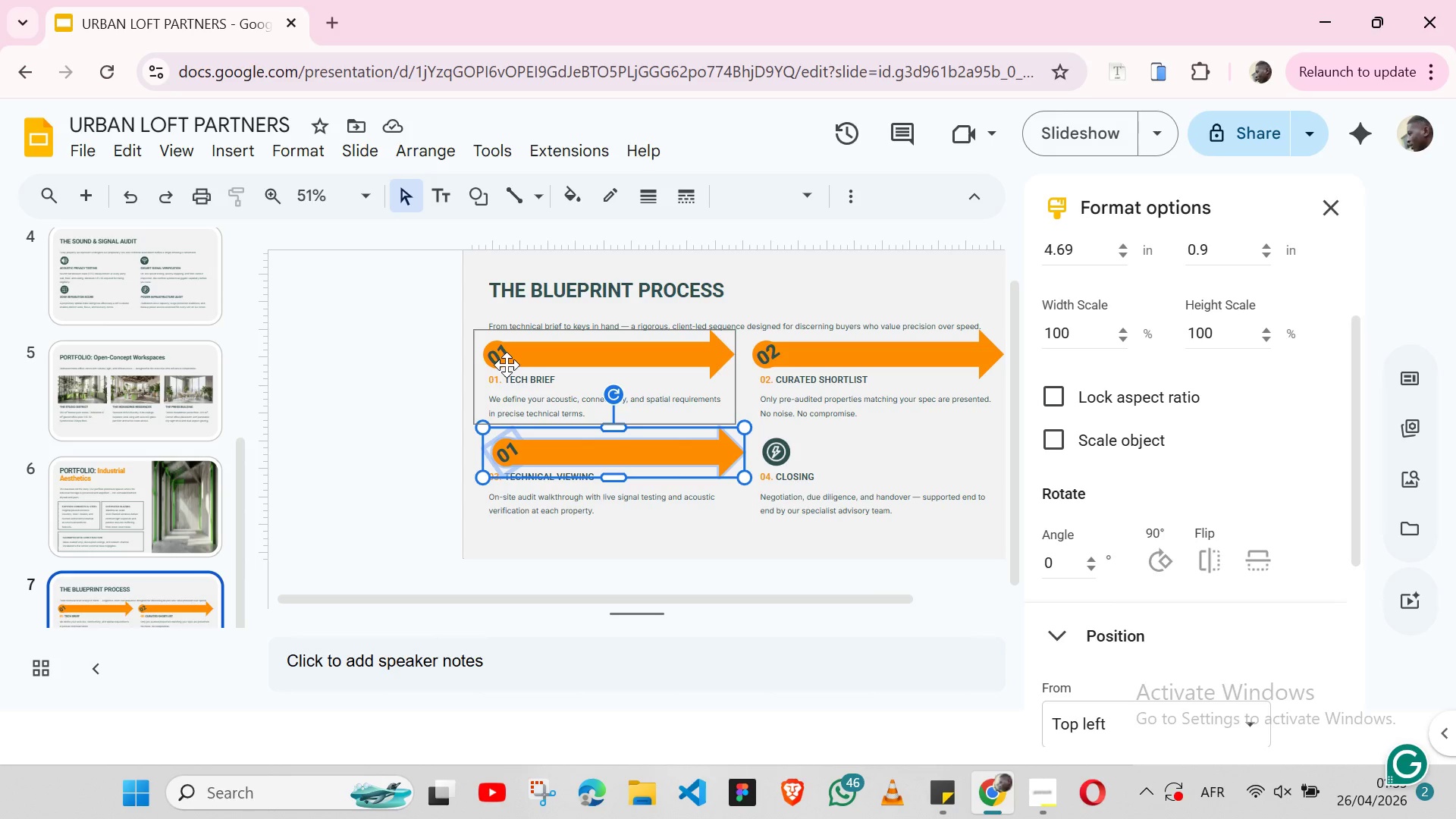 
key(Shift+ShiftLeft)
 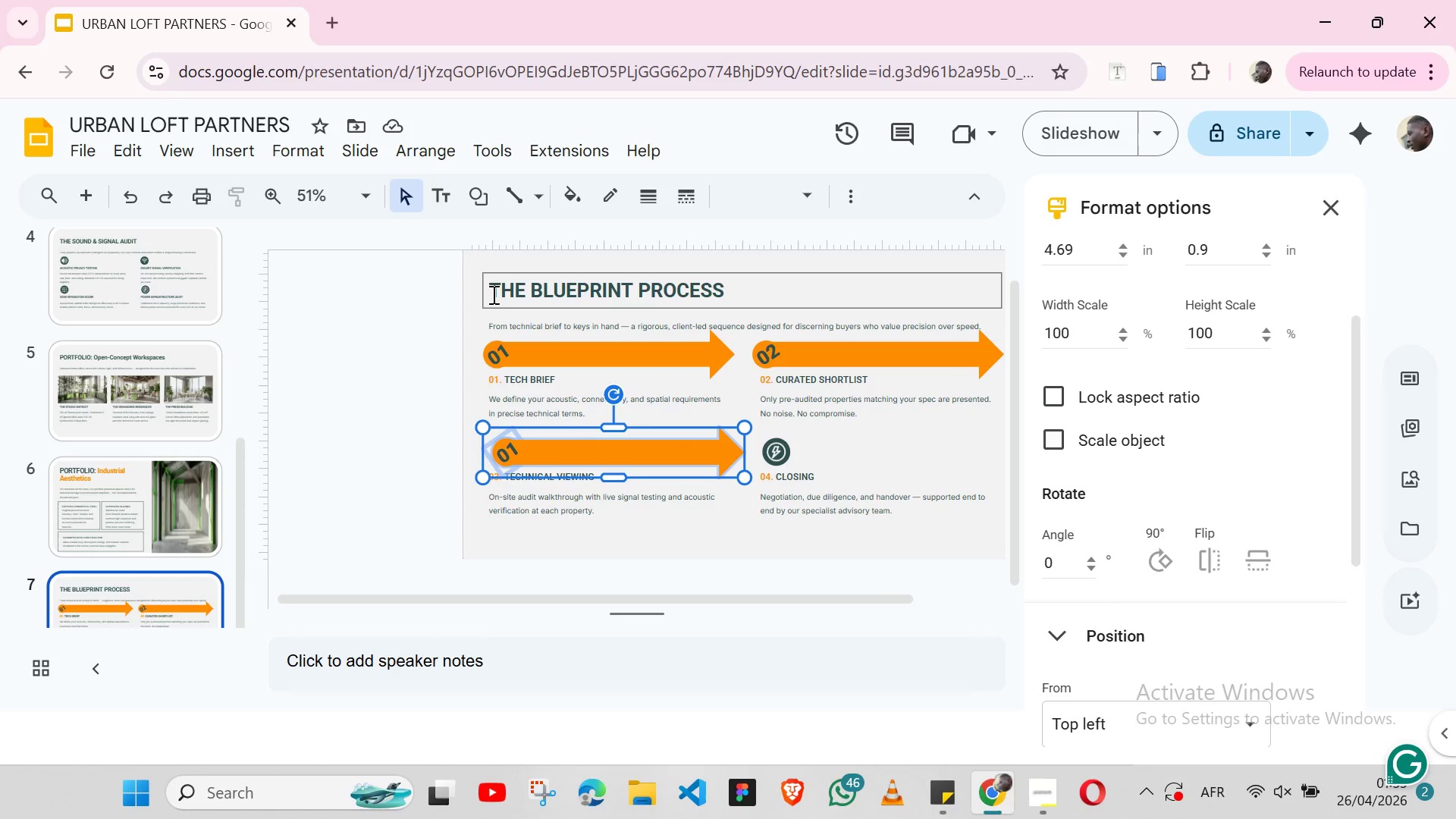 
hold_key(key=ShiftLeft, duration=1.5)
left_click([483, 294])
 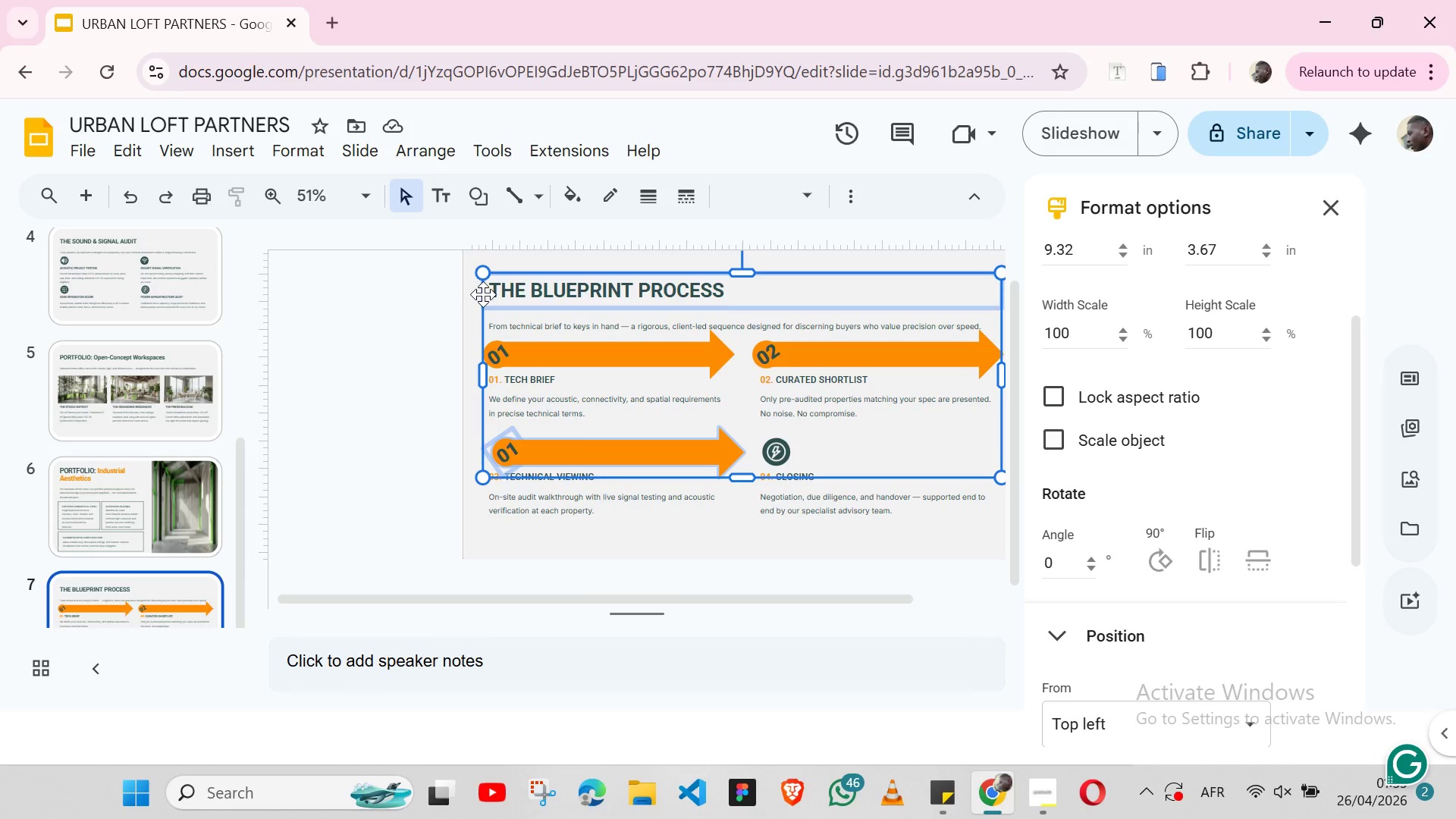 
hold_key(key=ShiftLeft, duration=0.38)
 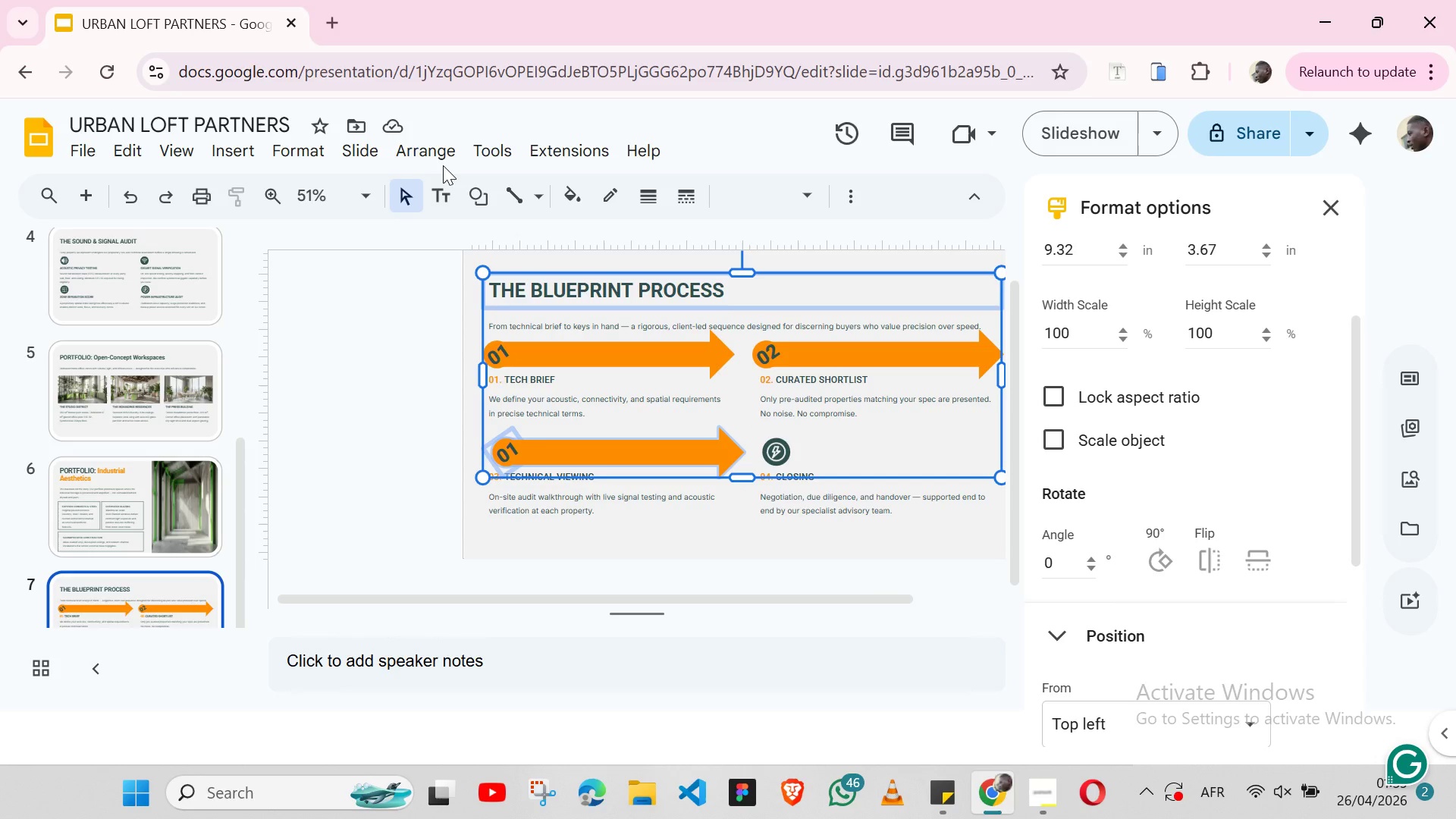 
left_click([437, 157])
 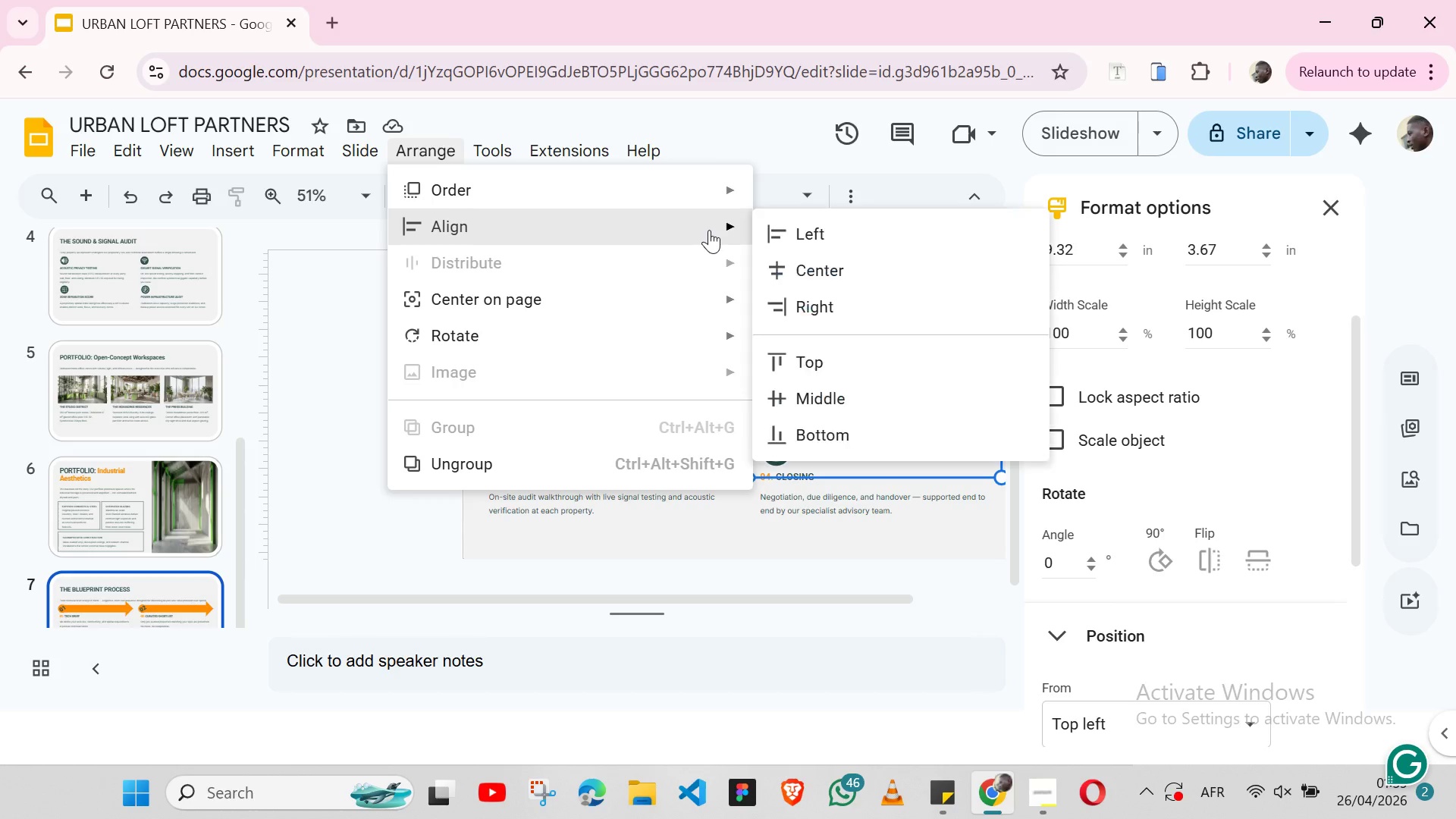 
left_click([781, 237])
 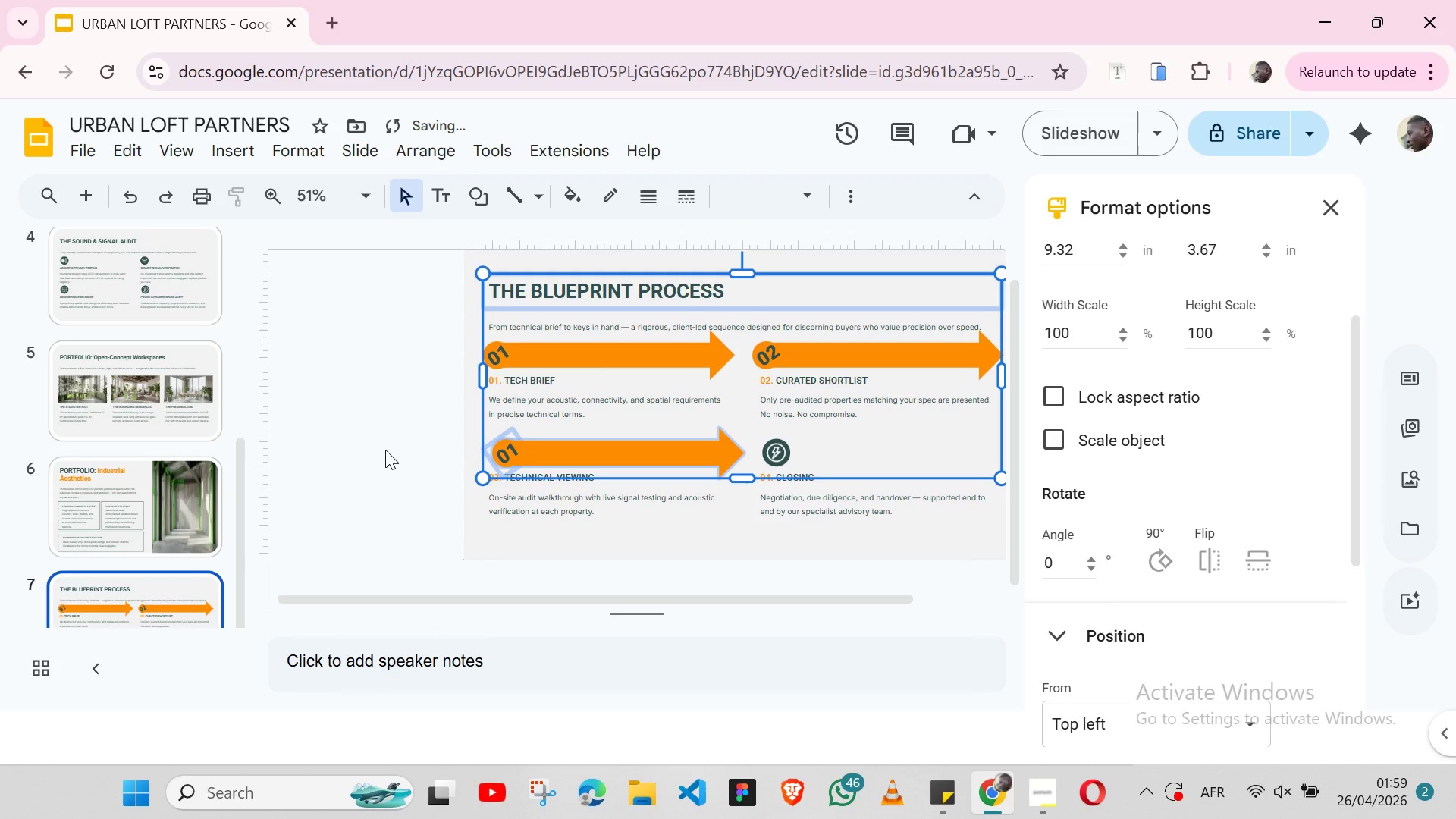 
left_click([385, 450])
 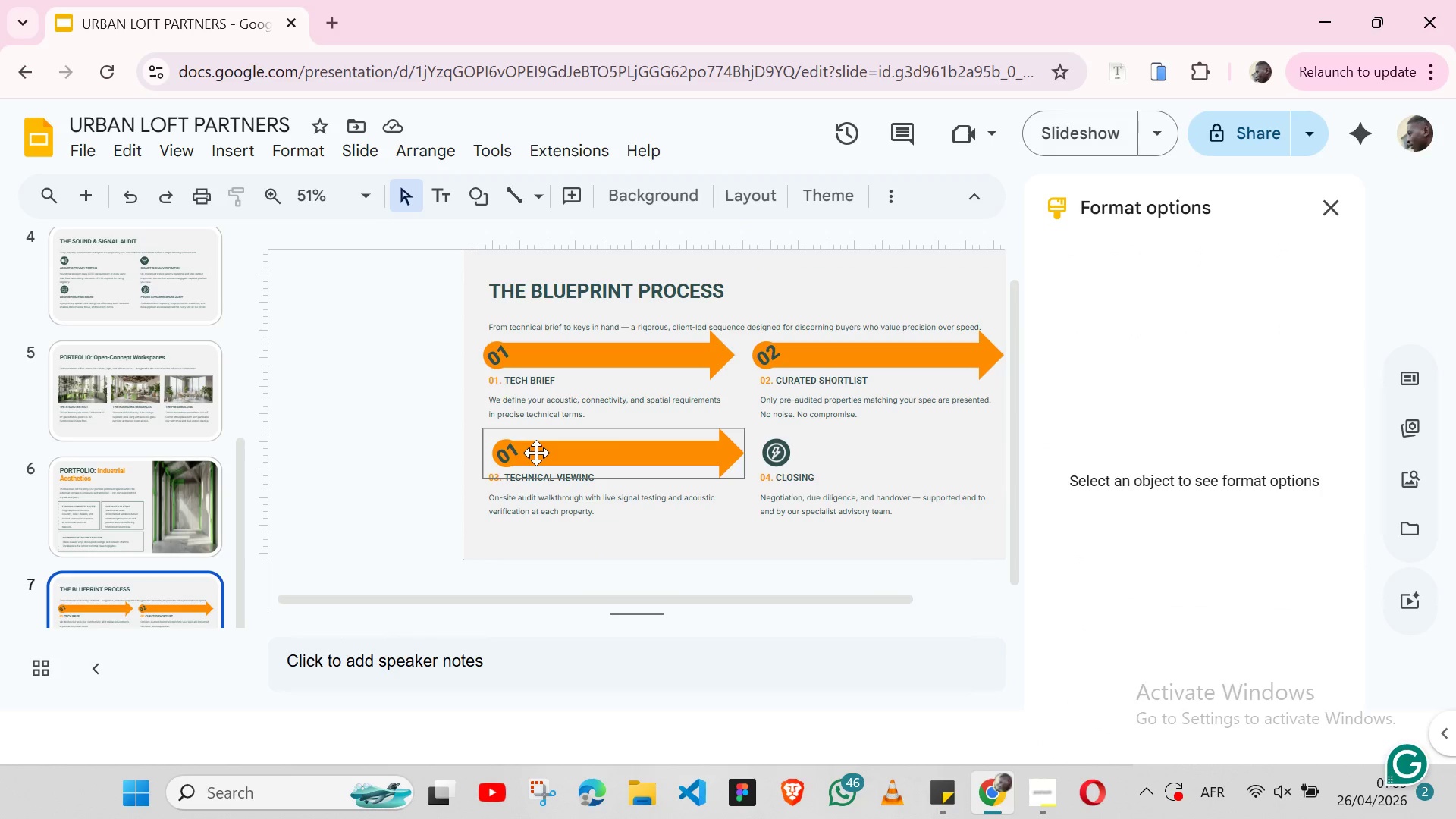 
wait(9.59)
 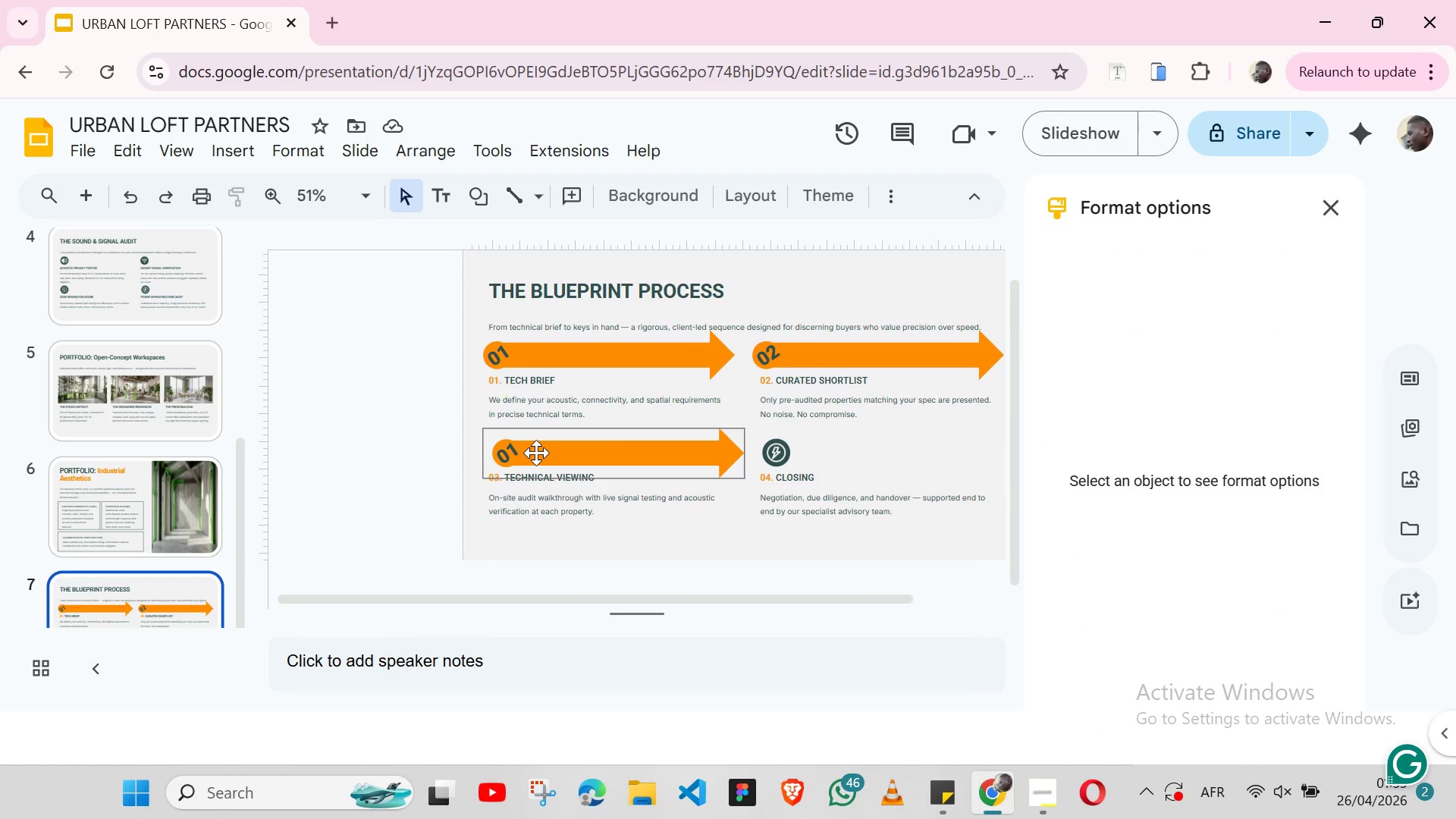 
left_click([667, 468])
 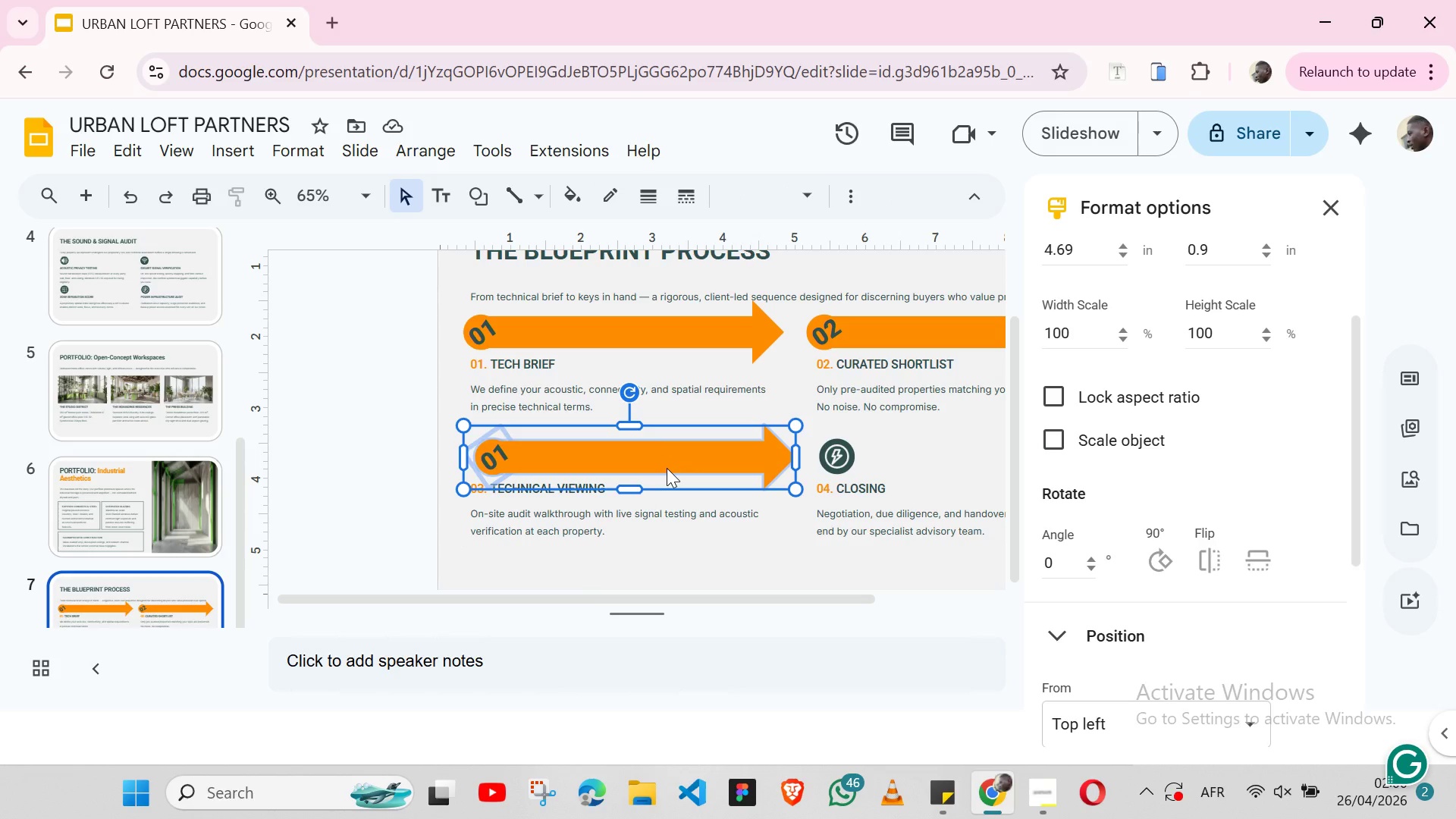 
key(Shift+ArrowLeft)
 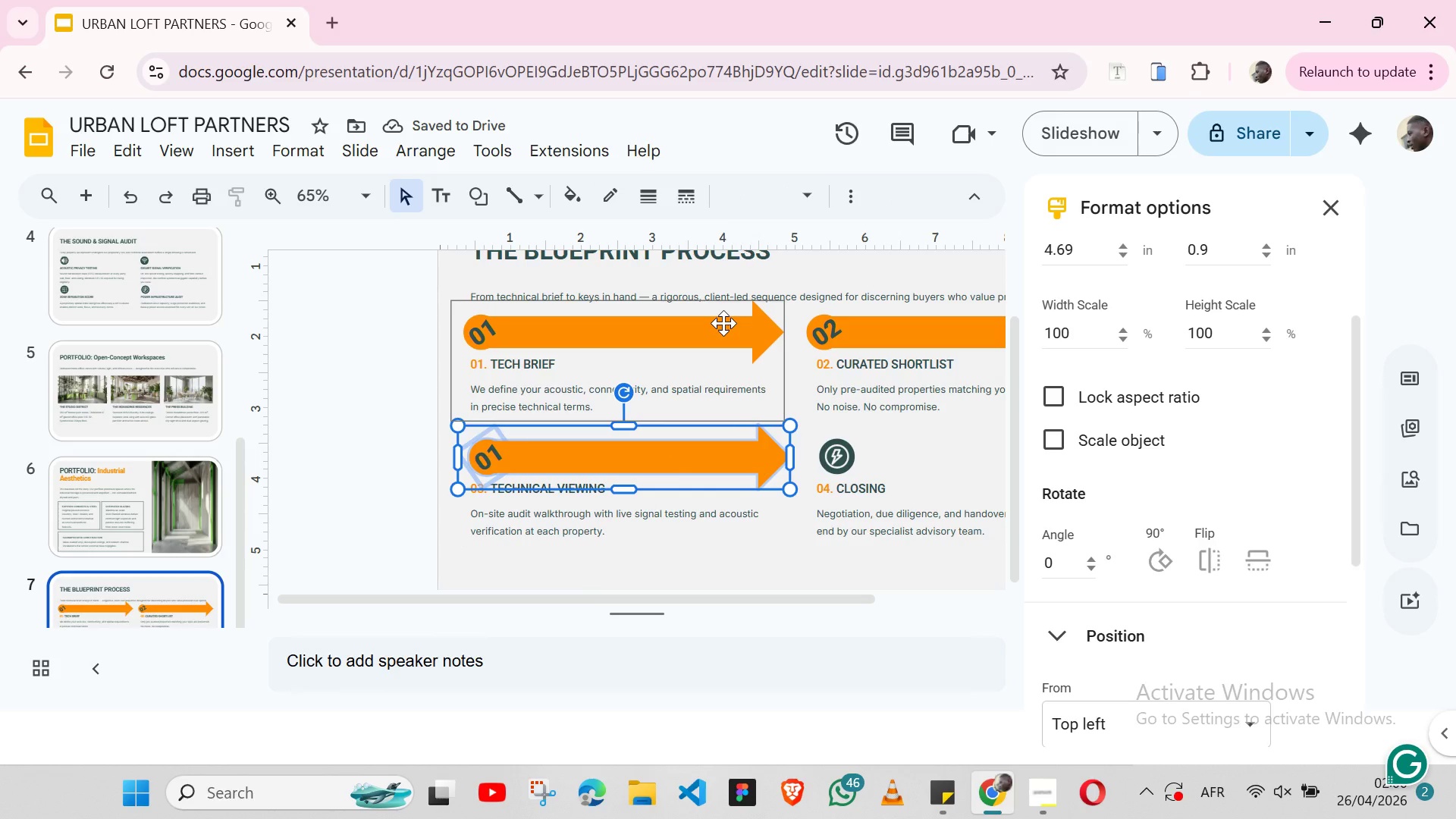 
wait(5.67)
 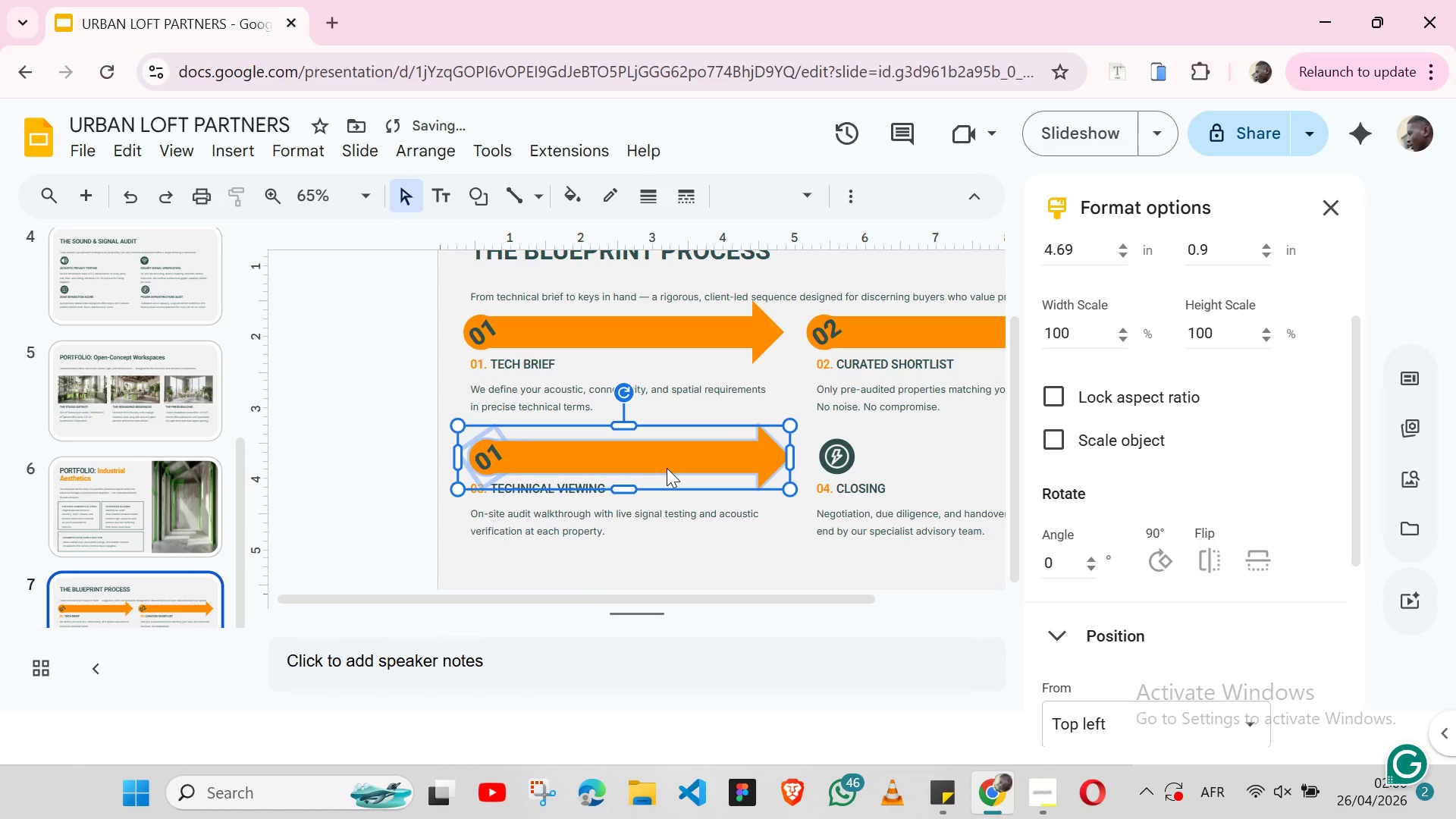 
key(Shift+ArrowLeft)
 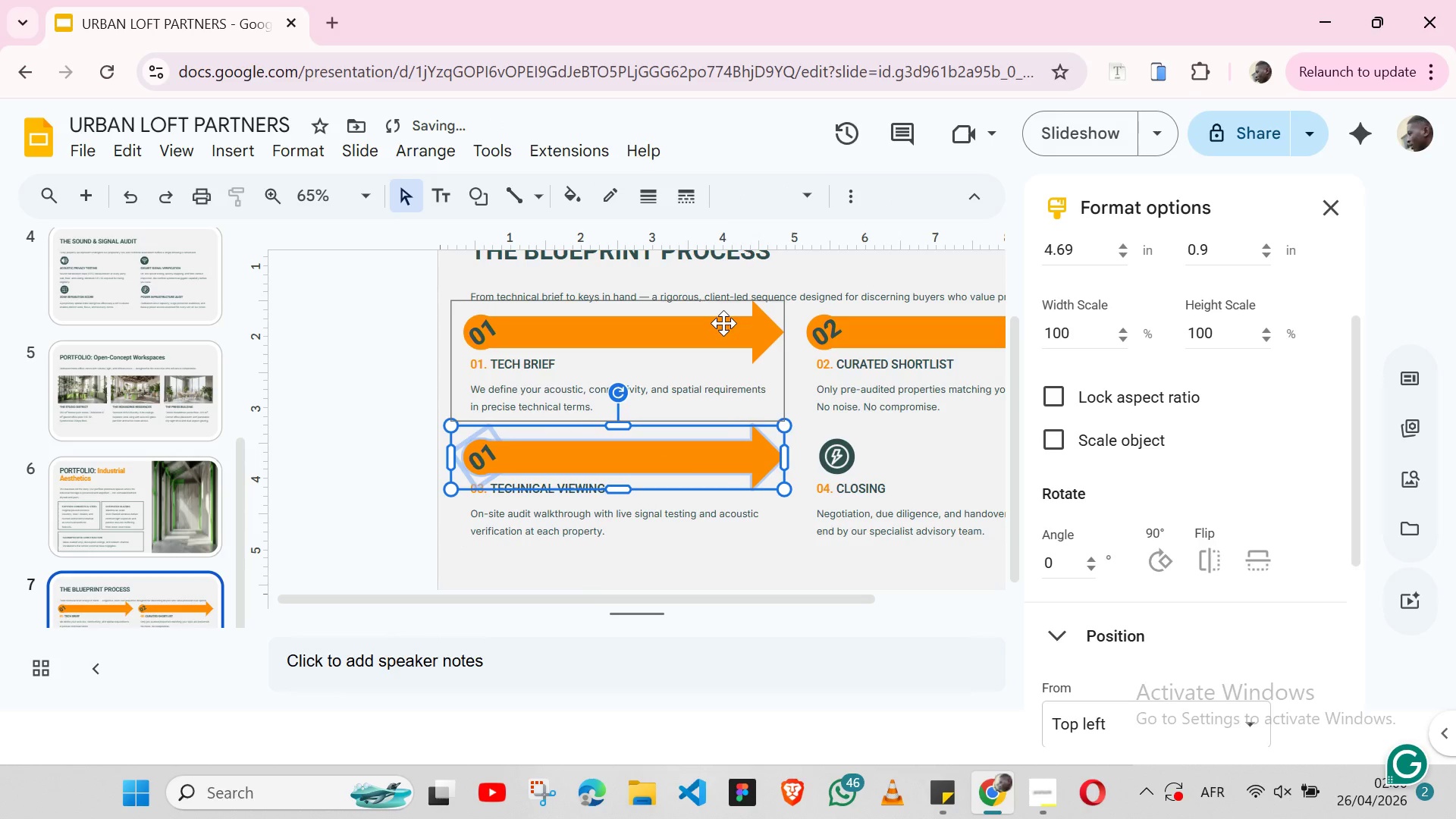 
key(ArrowRight)
 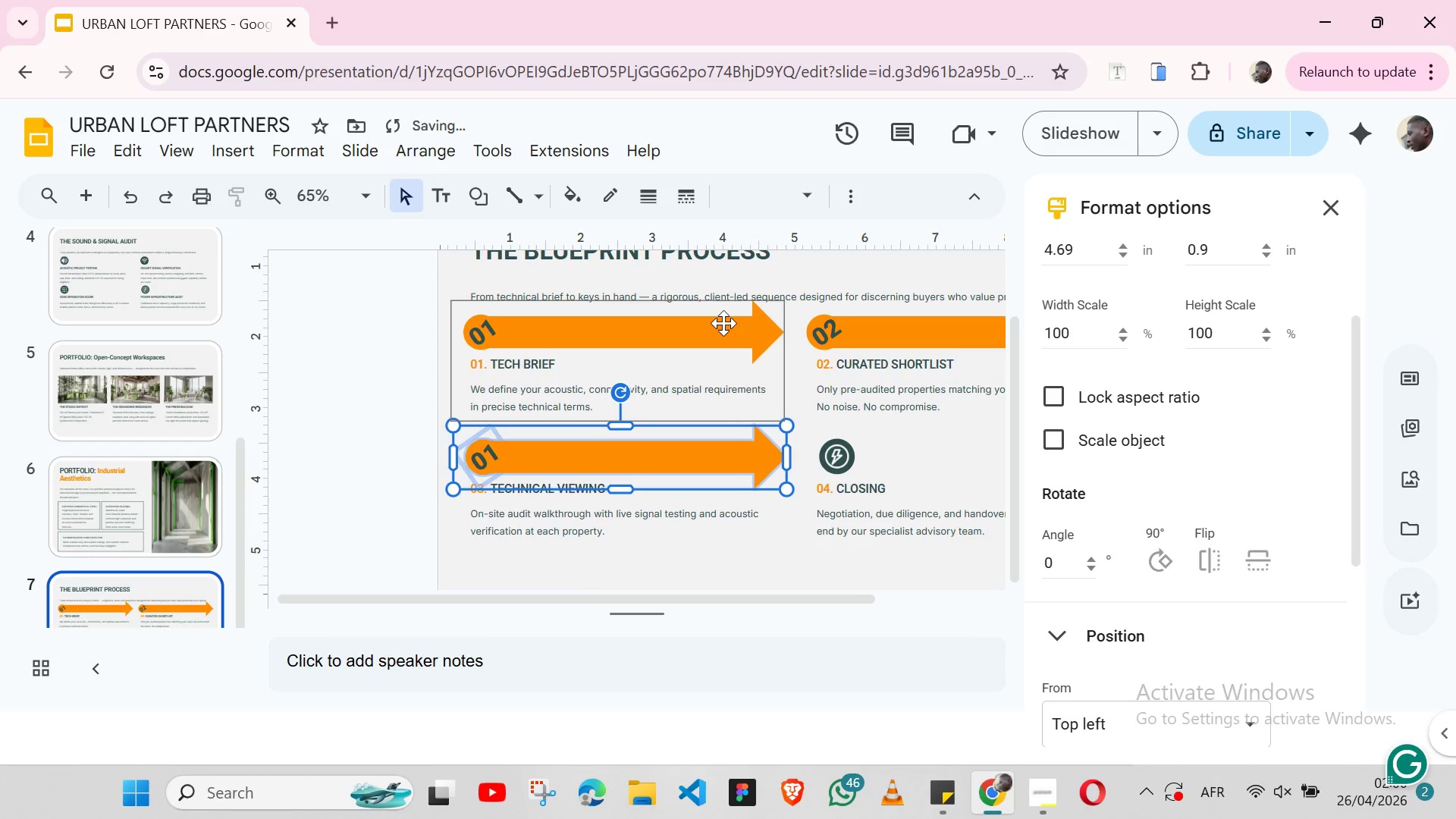 
key(ArrowRight)
 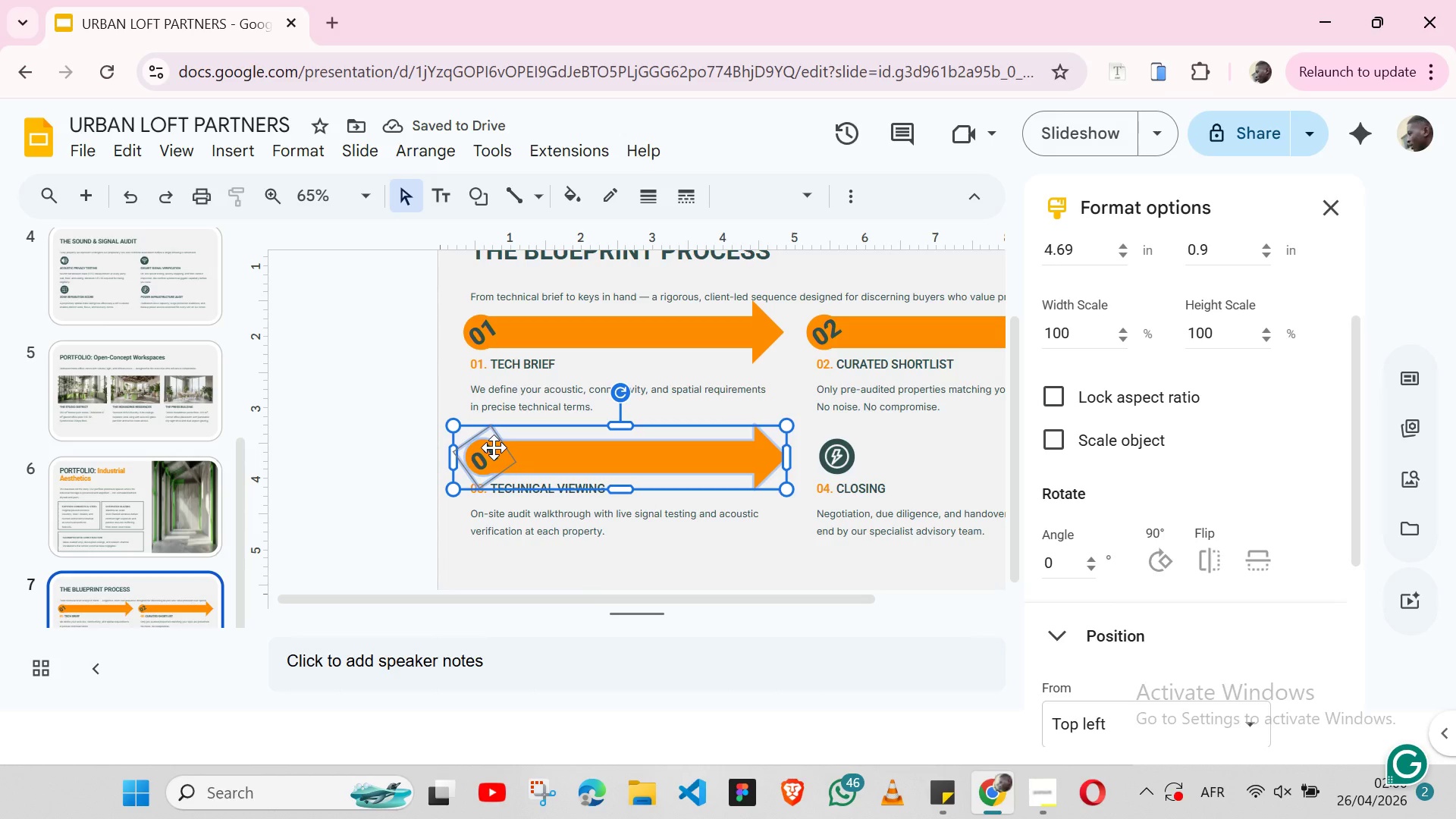 
double_click([494, 447])
 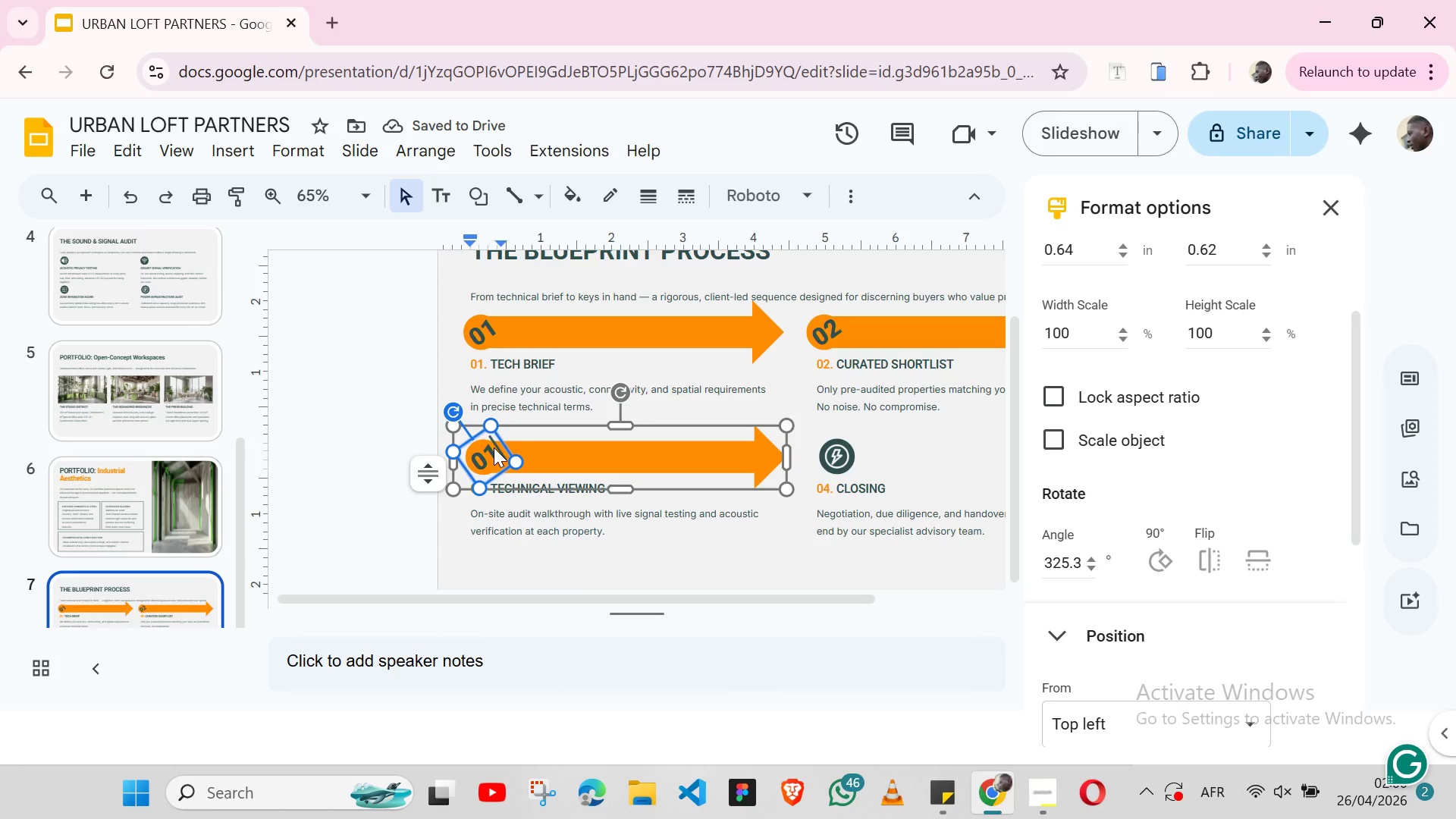 
triple_click([494, 447])
 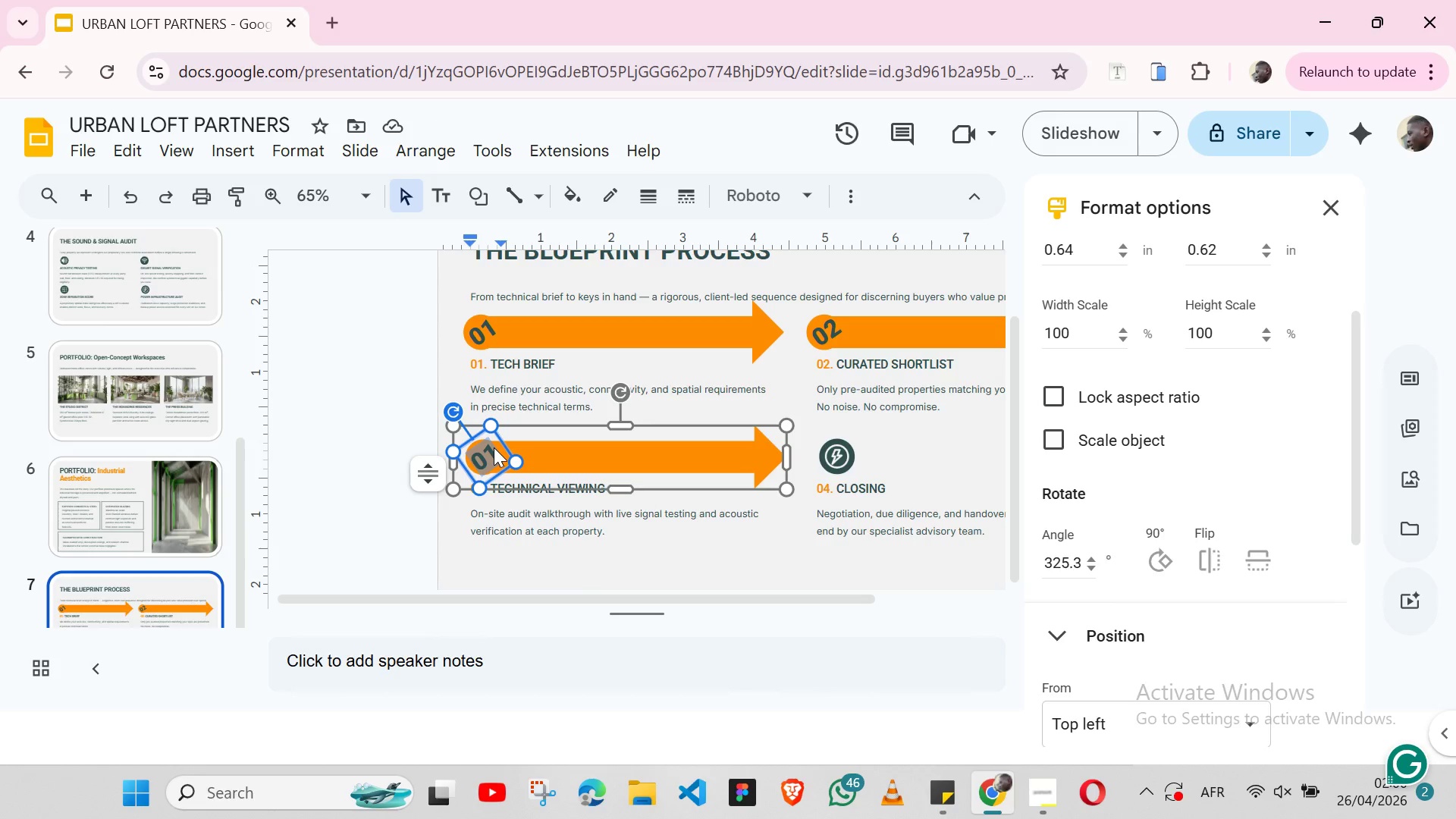 
left_click([494, 447])
 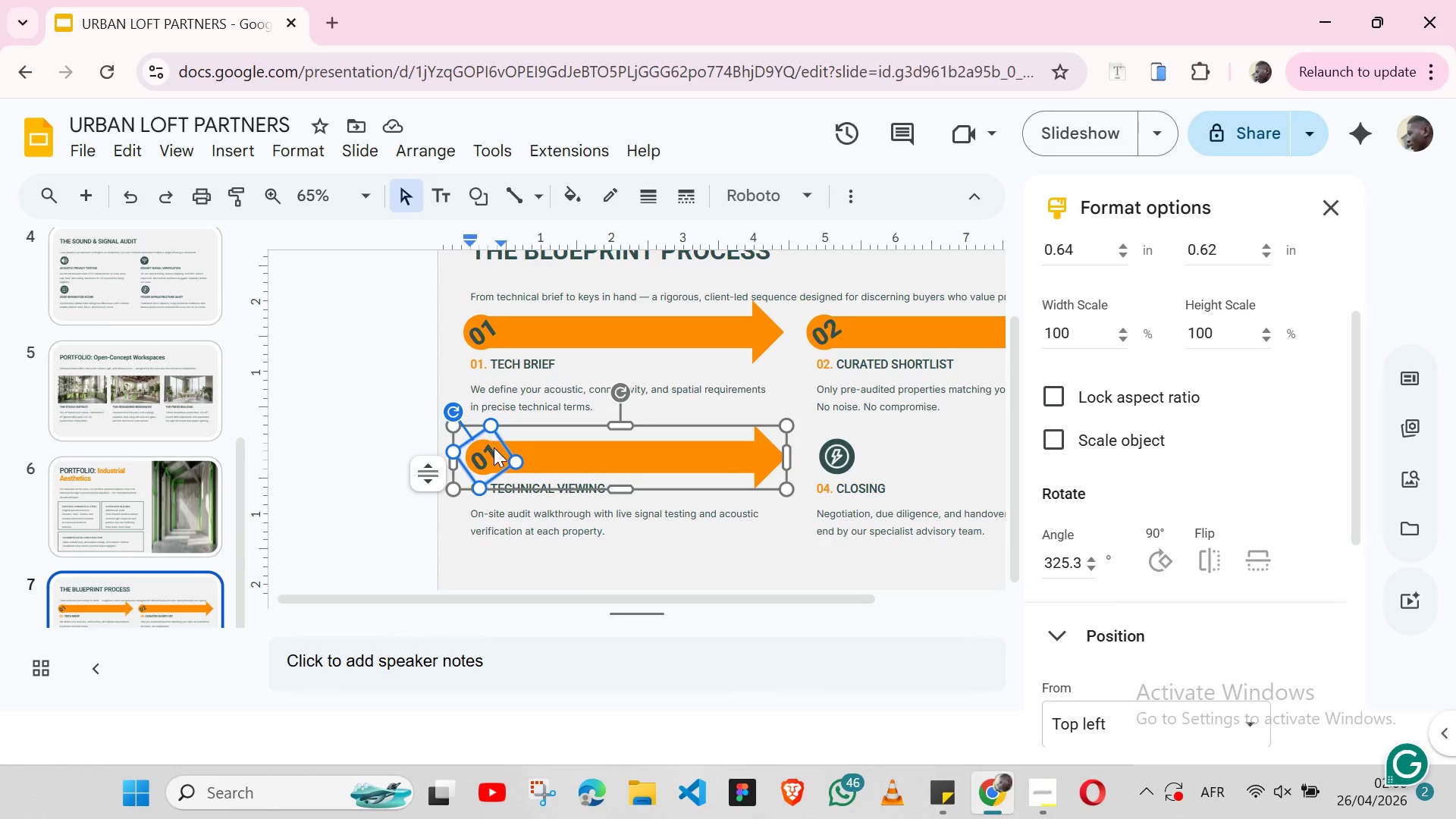 
key(Backspace)
 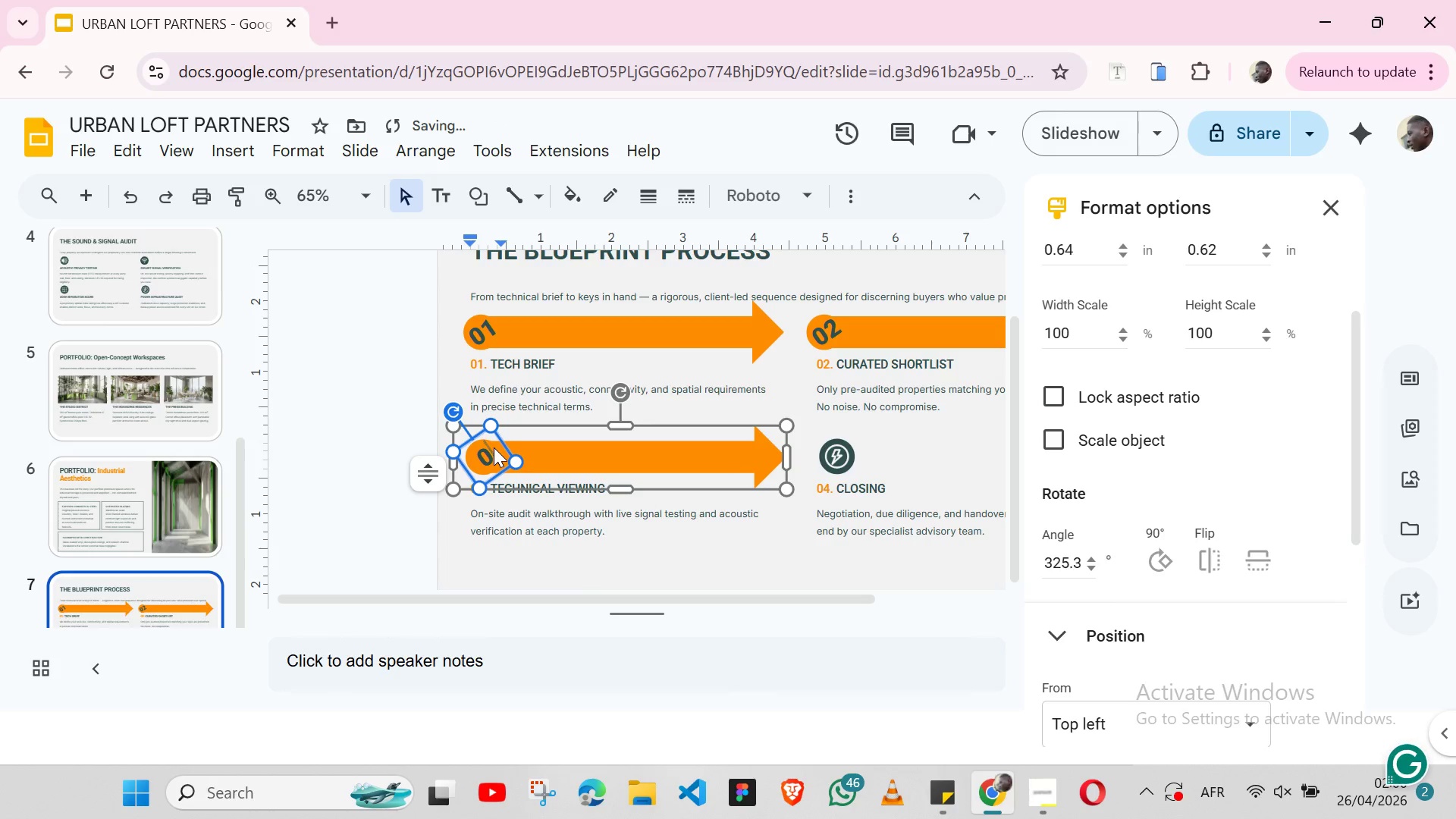 
key(3)
 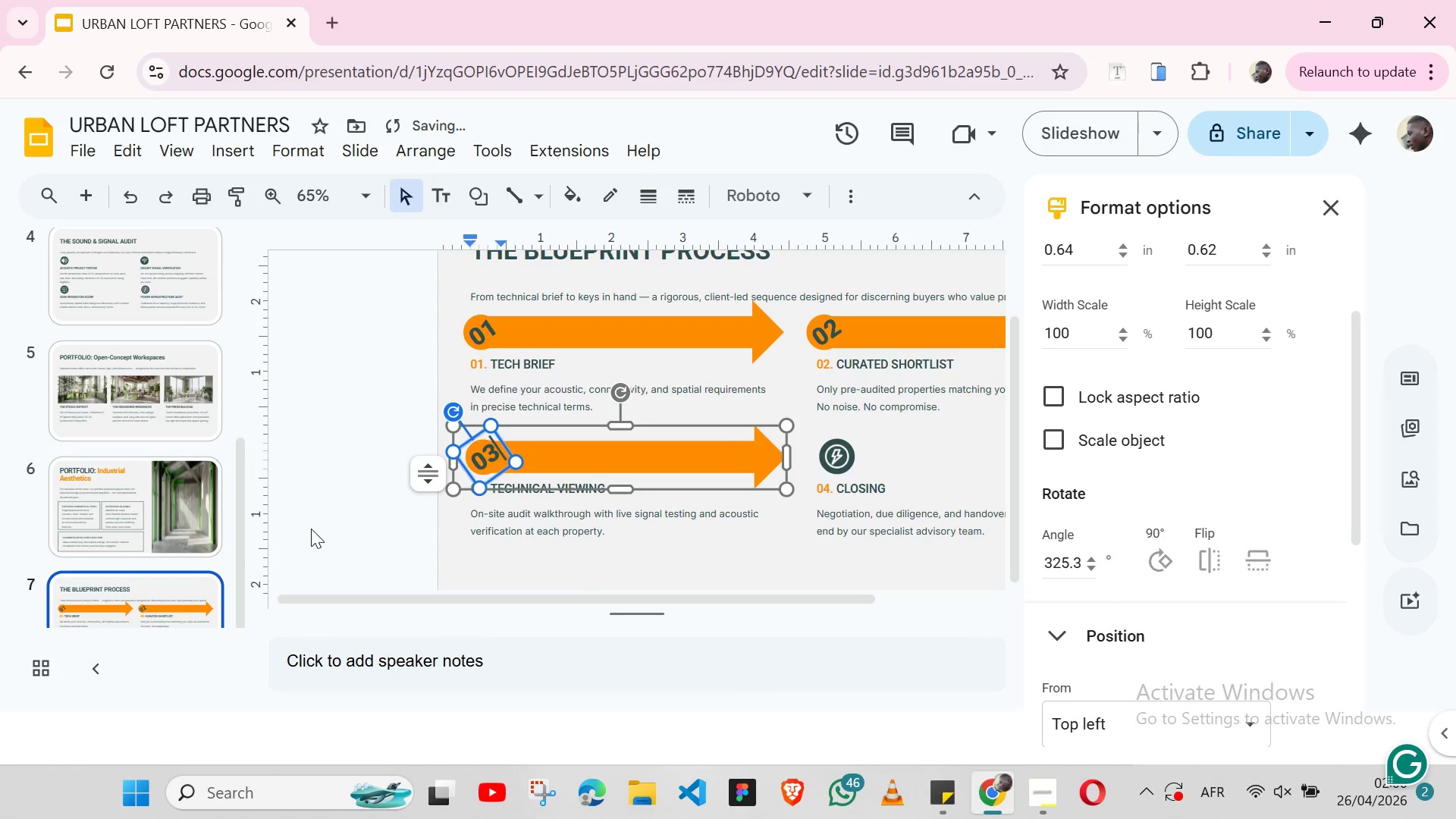 
left_click([311, 529])
 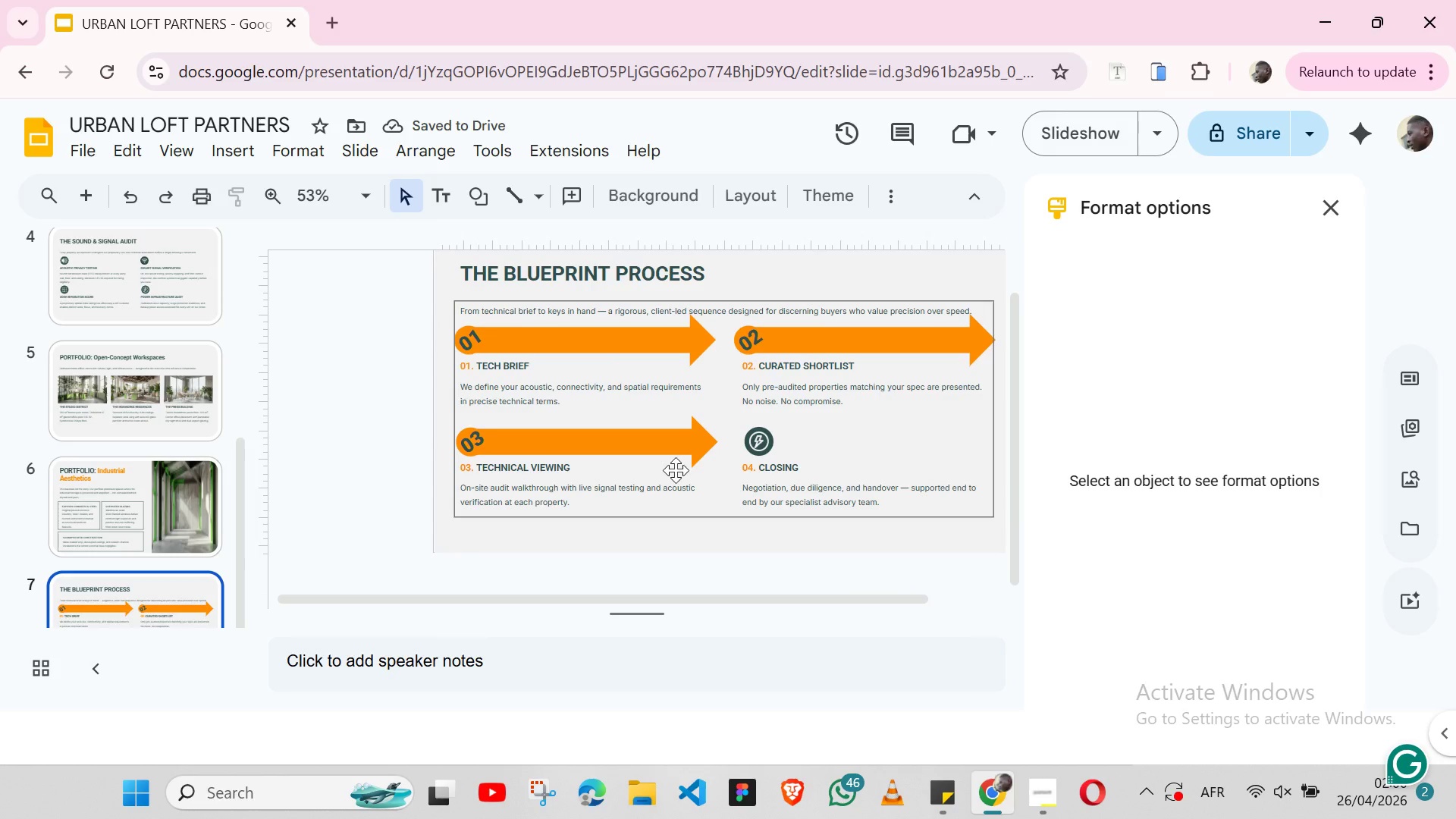 
left_click([682, 450])
 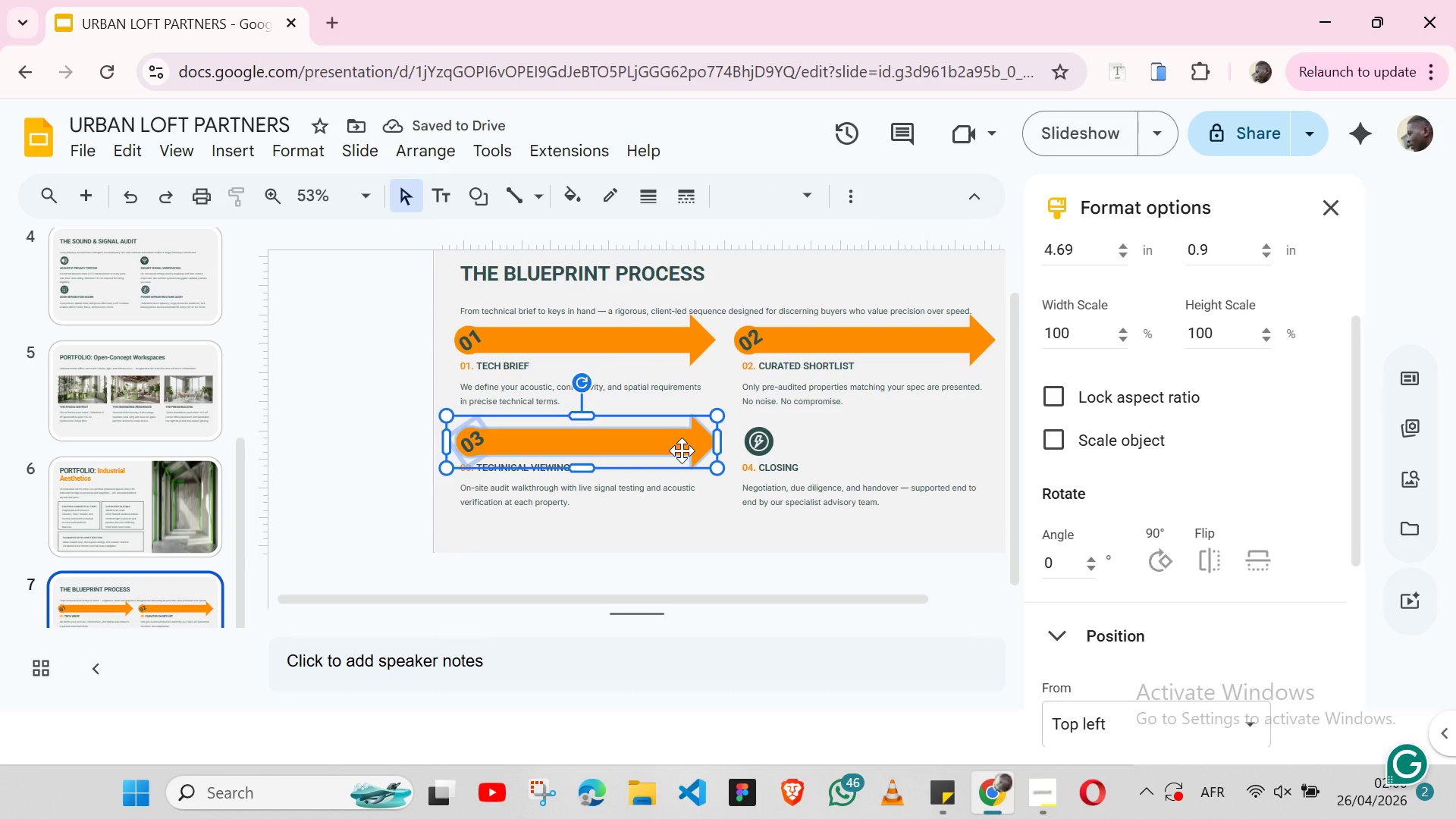 
hold_key(key=ShiftLeft, duration=1.23)
left_click([639, 494])
 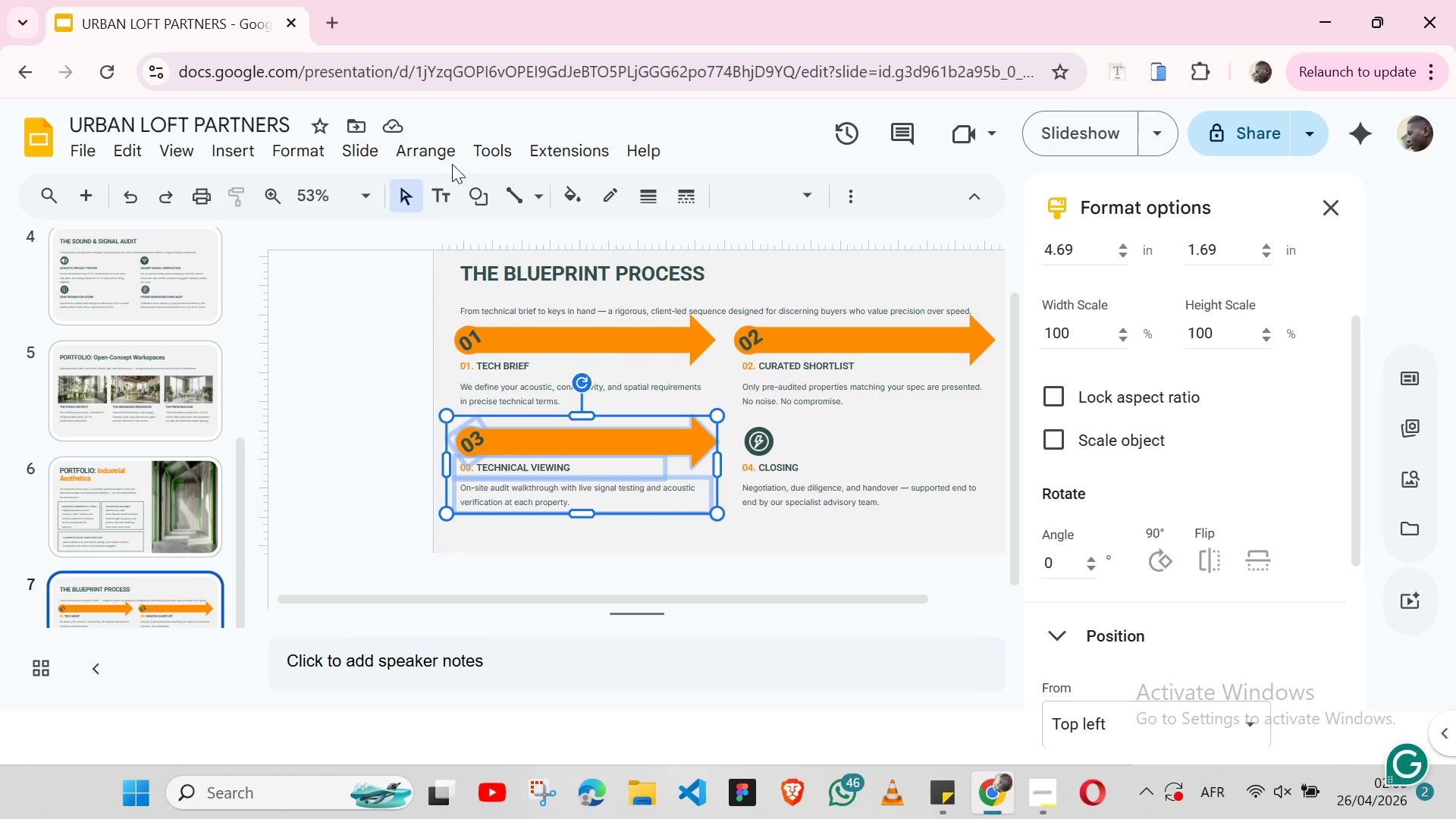 
left_click([435, 154])
 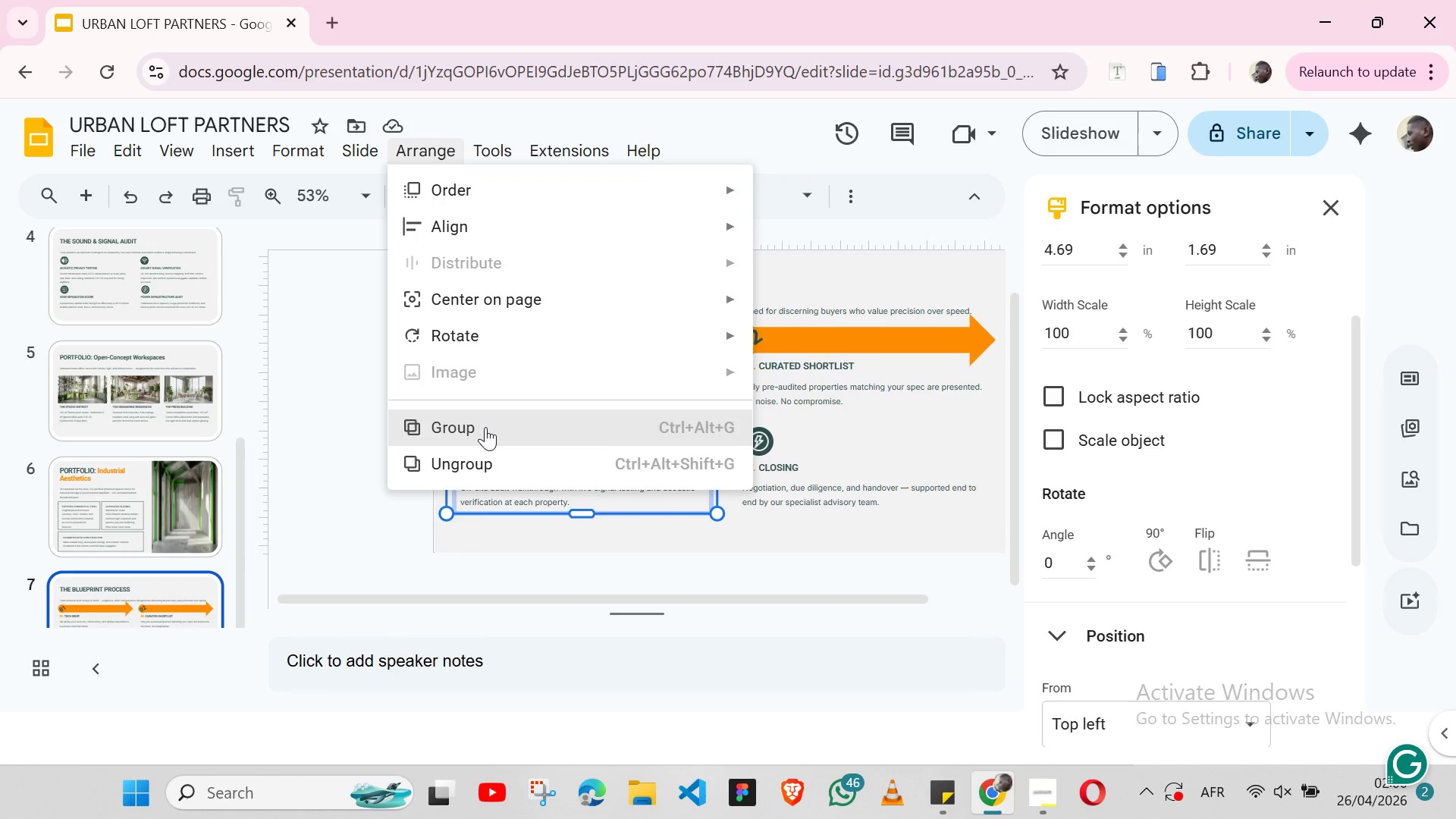 
left_click([485, 427])
 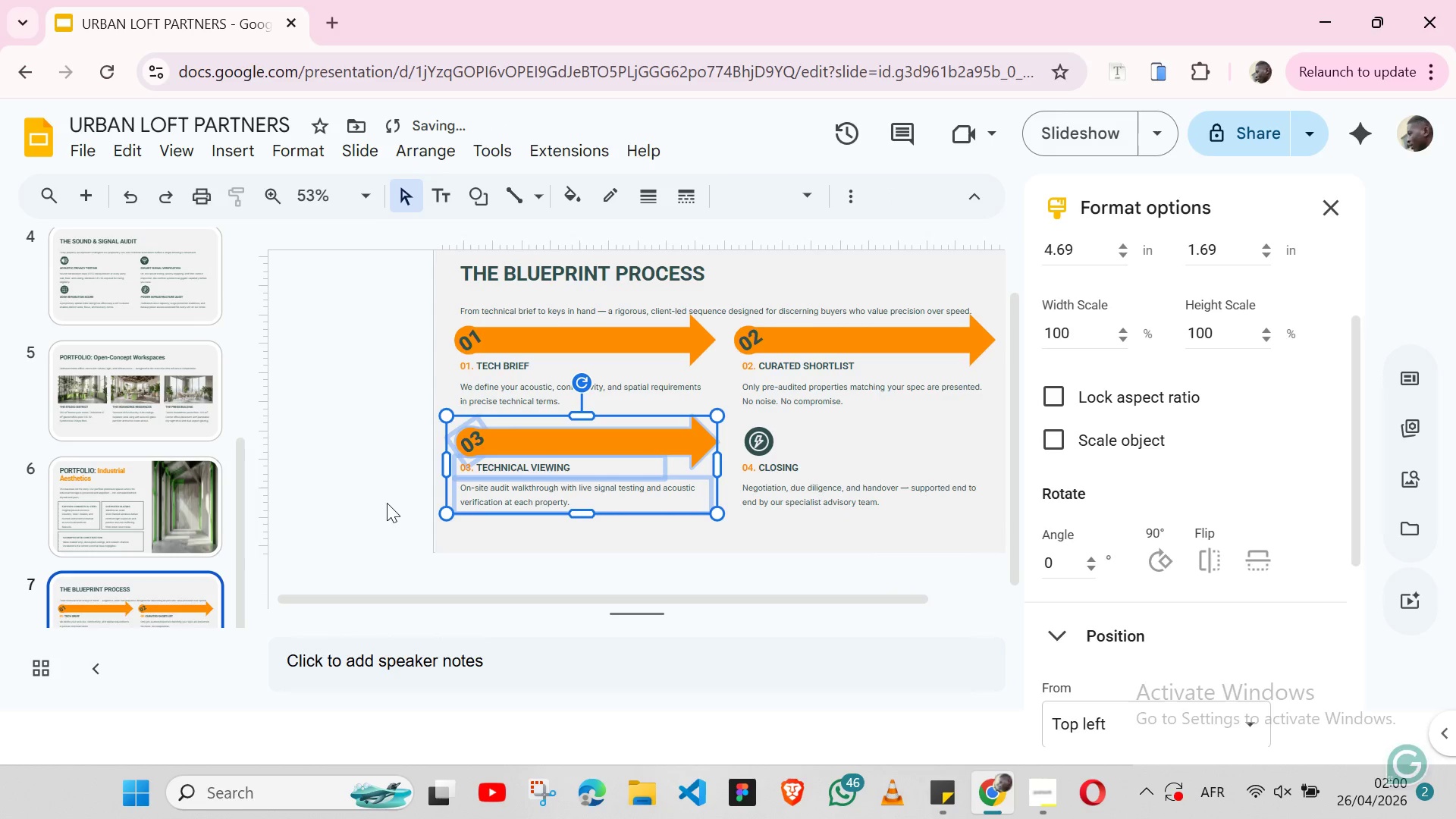 
left_click([387, 503])
 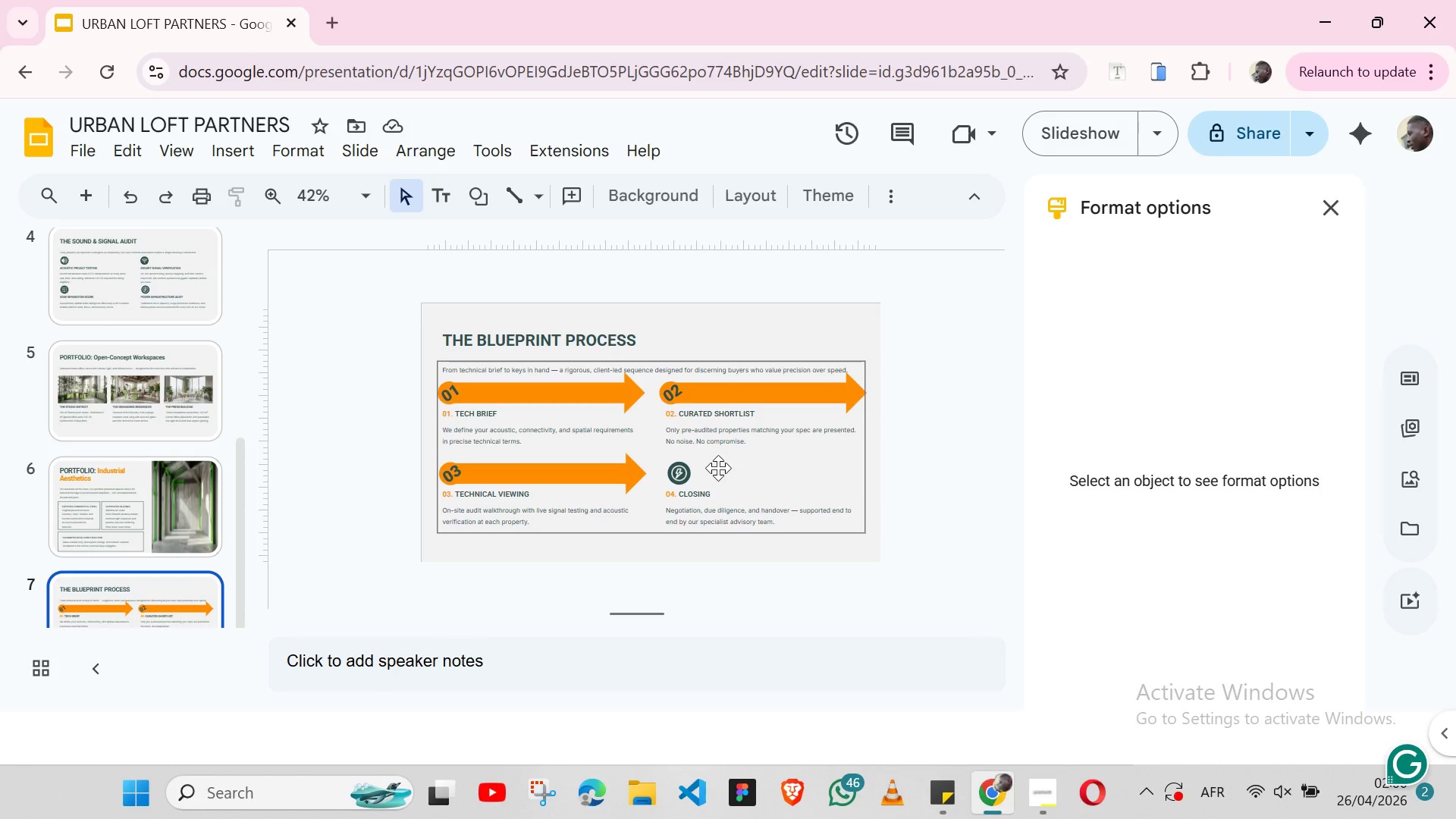 
wait(6.98)
 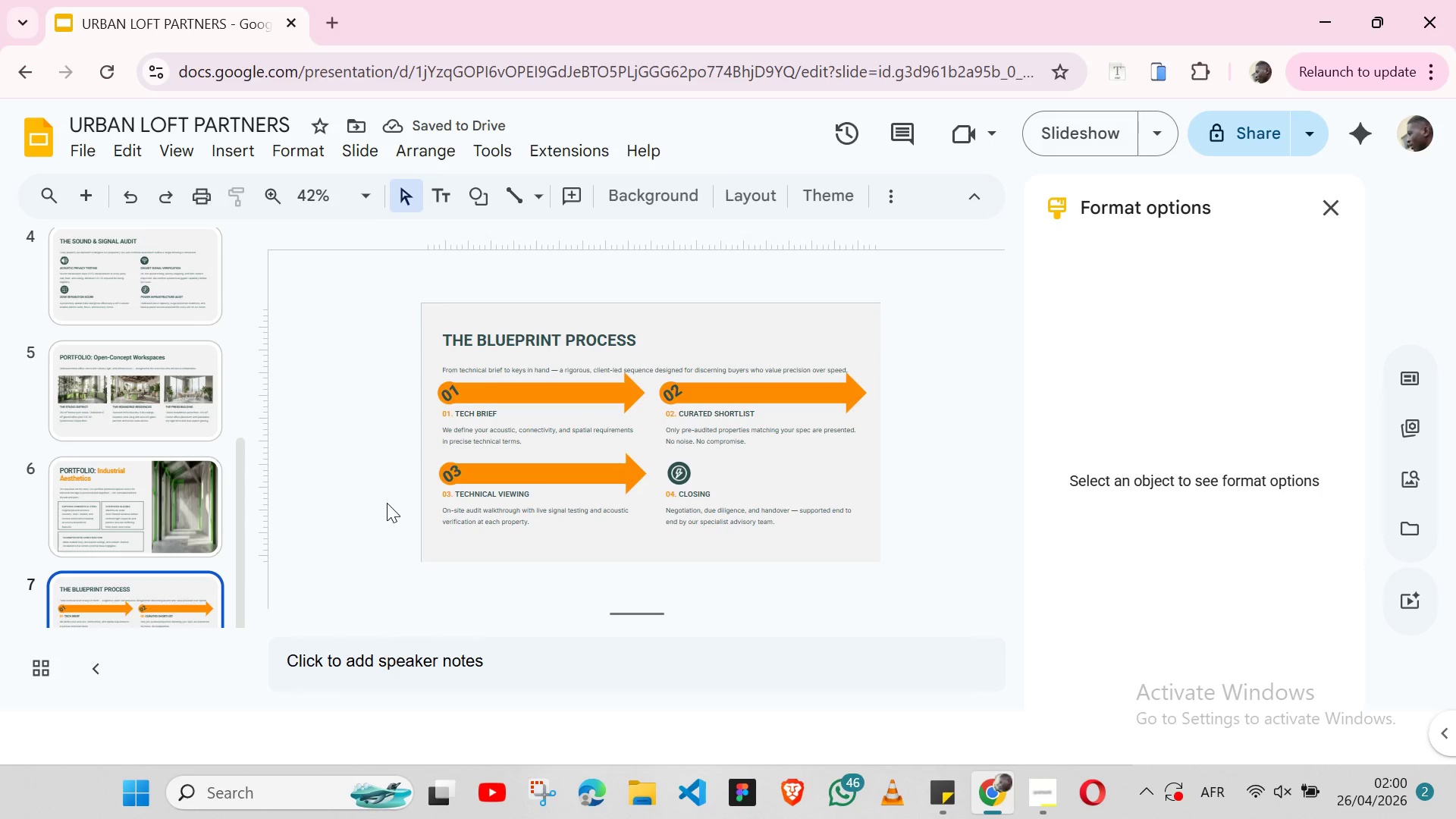 
left_click([666, 505])
 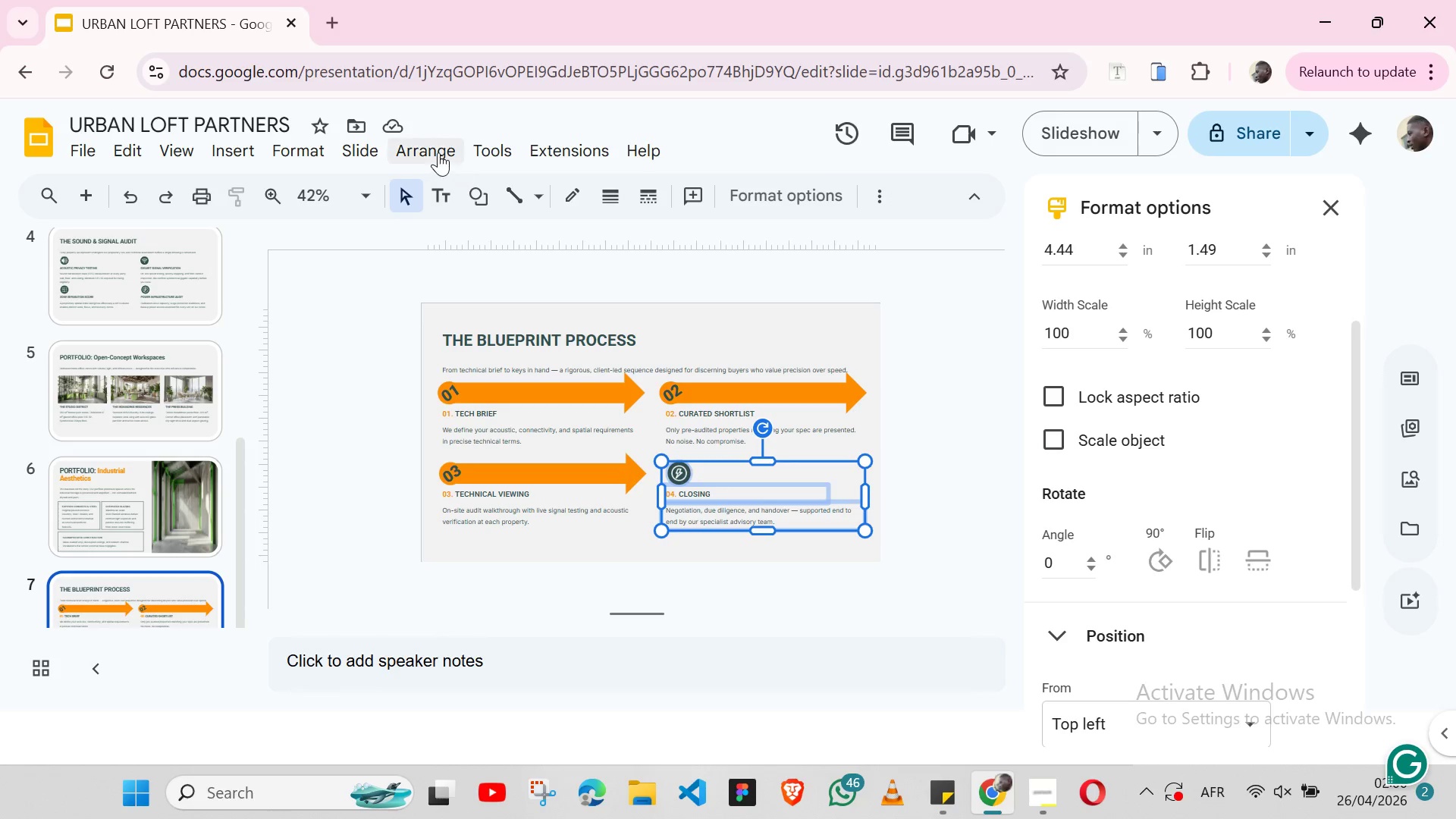 
left_click_drag(start_coordinate=[438, 152], to_coordinate=[466, 489])
 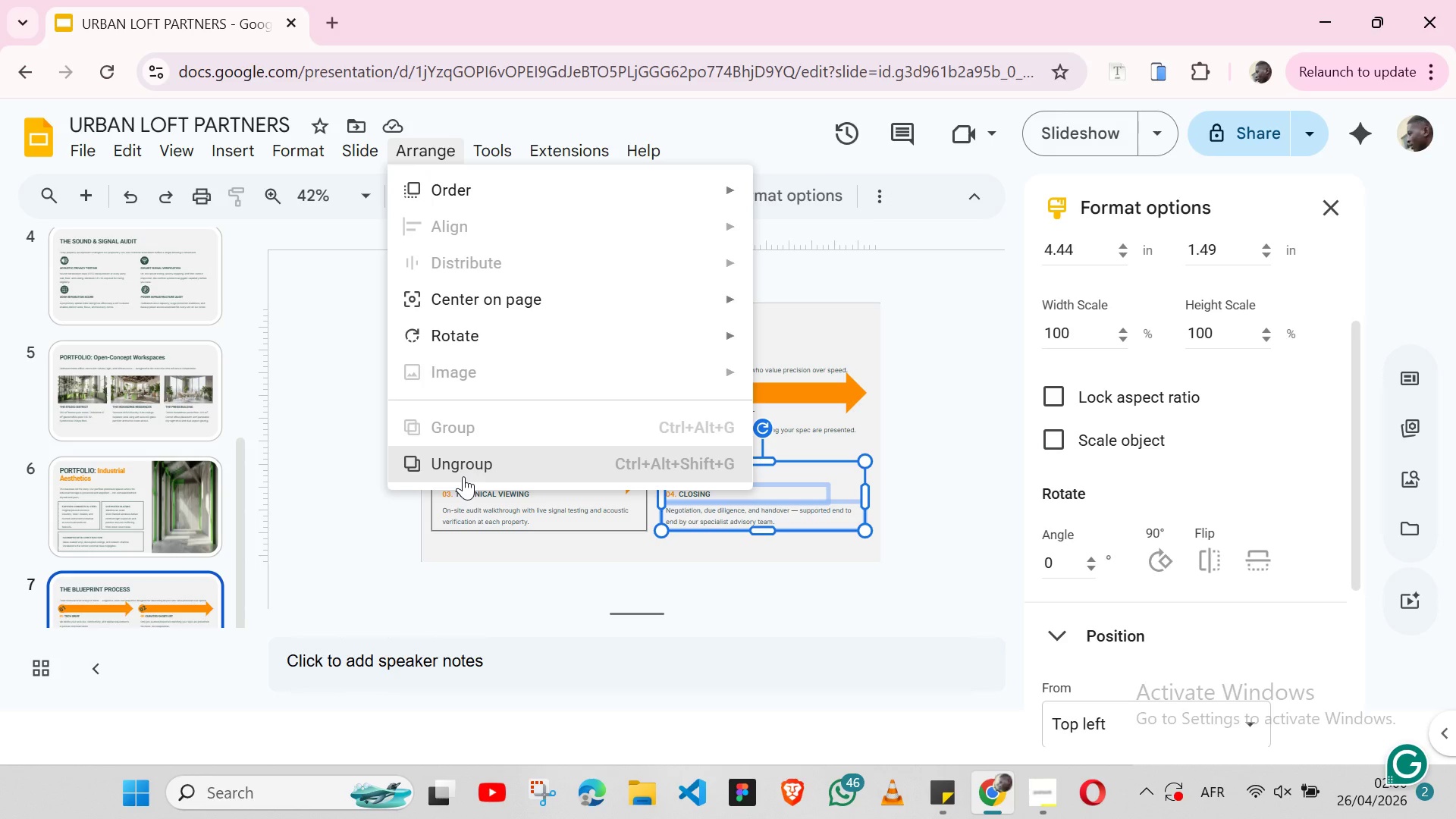 
left_click([463, 476])
 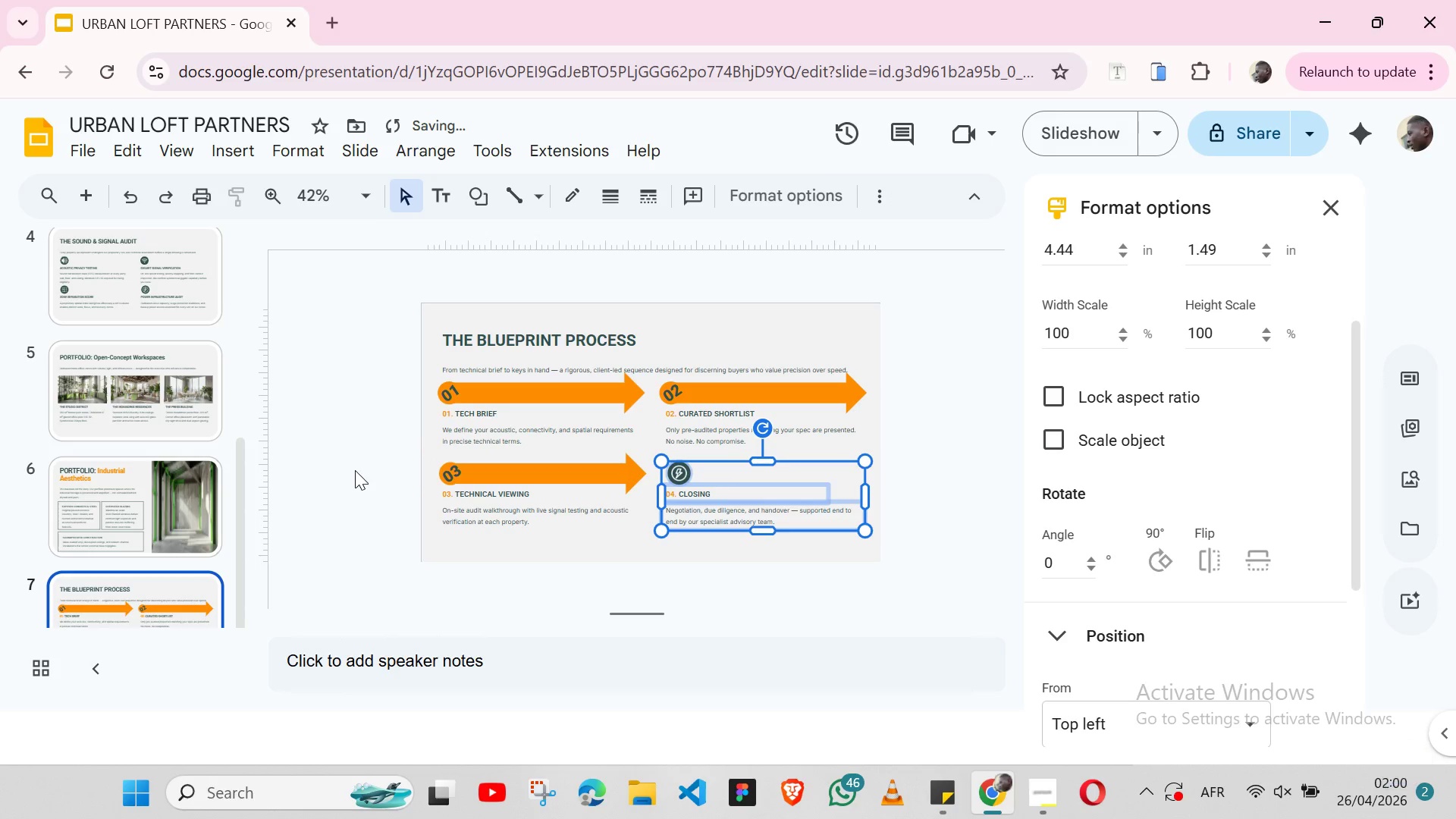 
left_click([355, 470])
 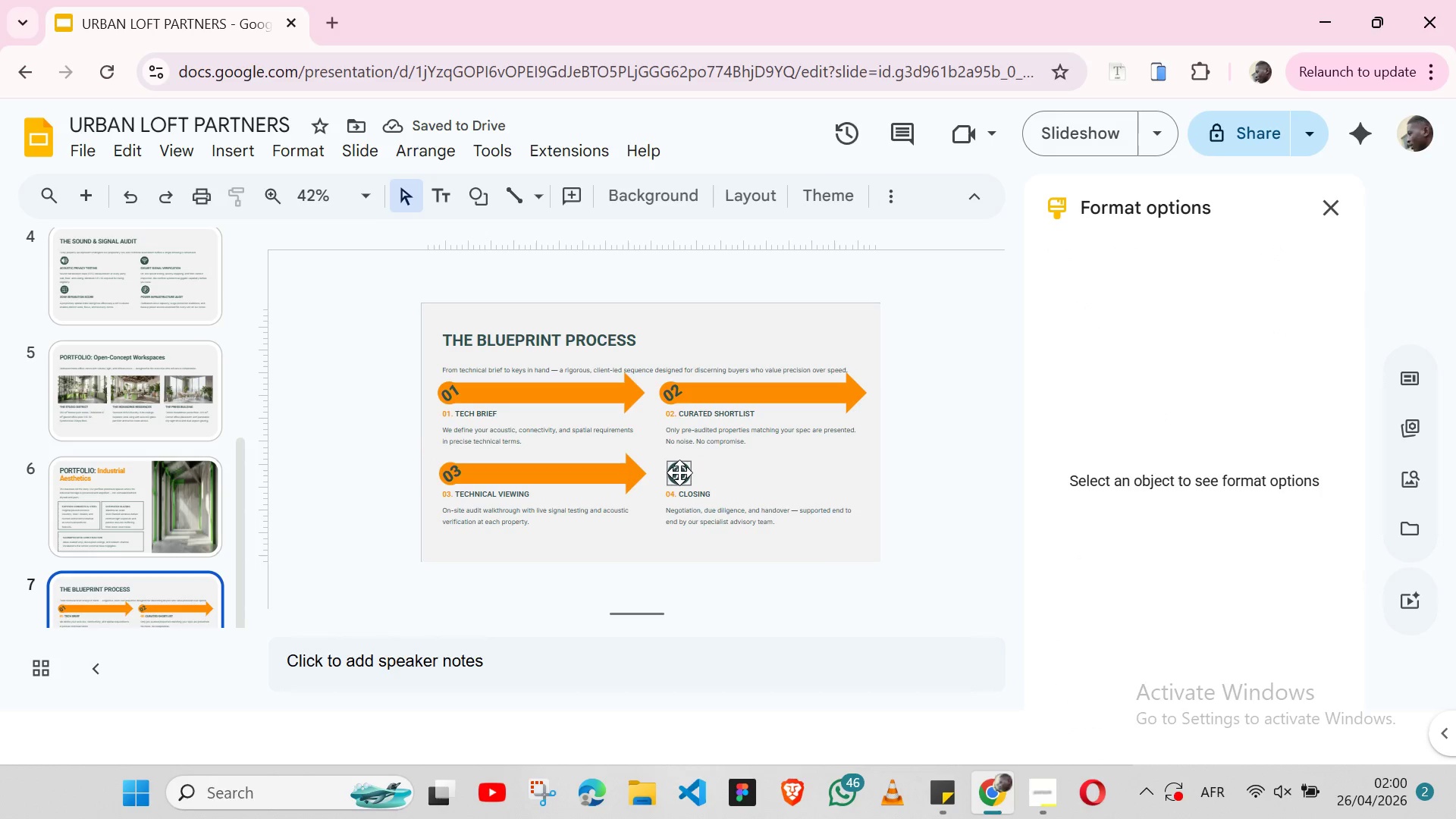 
left_click([679, 472])
 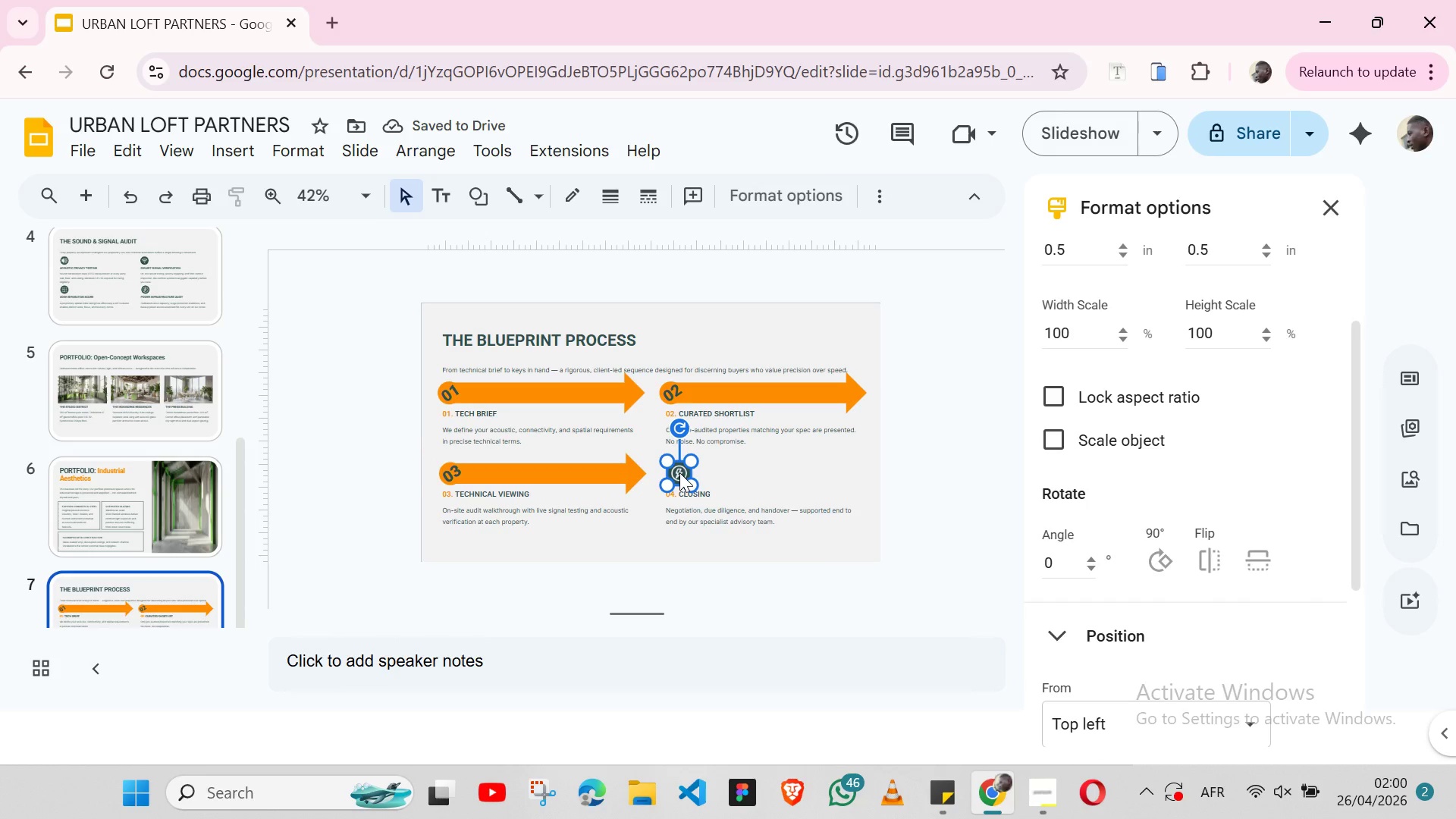 
key(Backspace)
 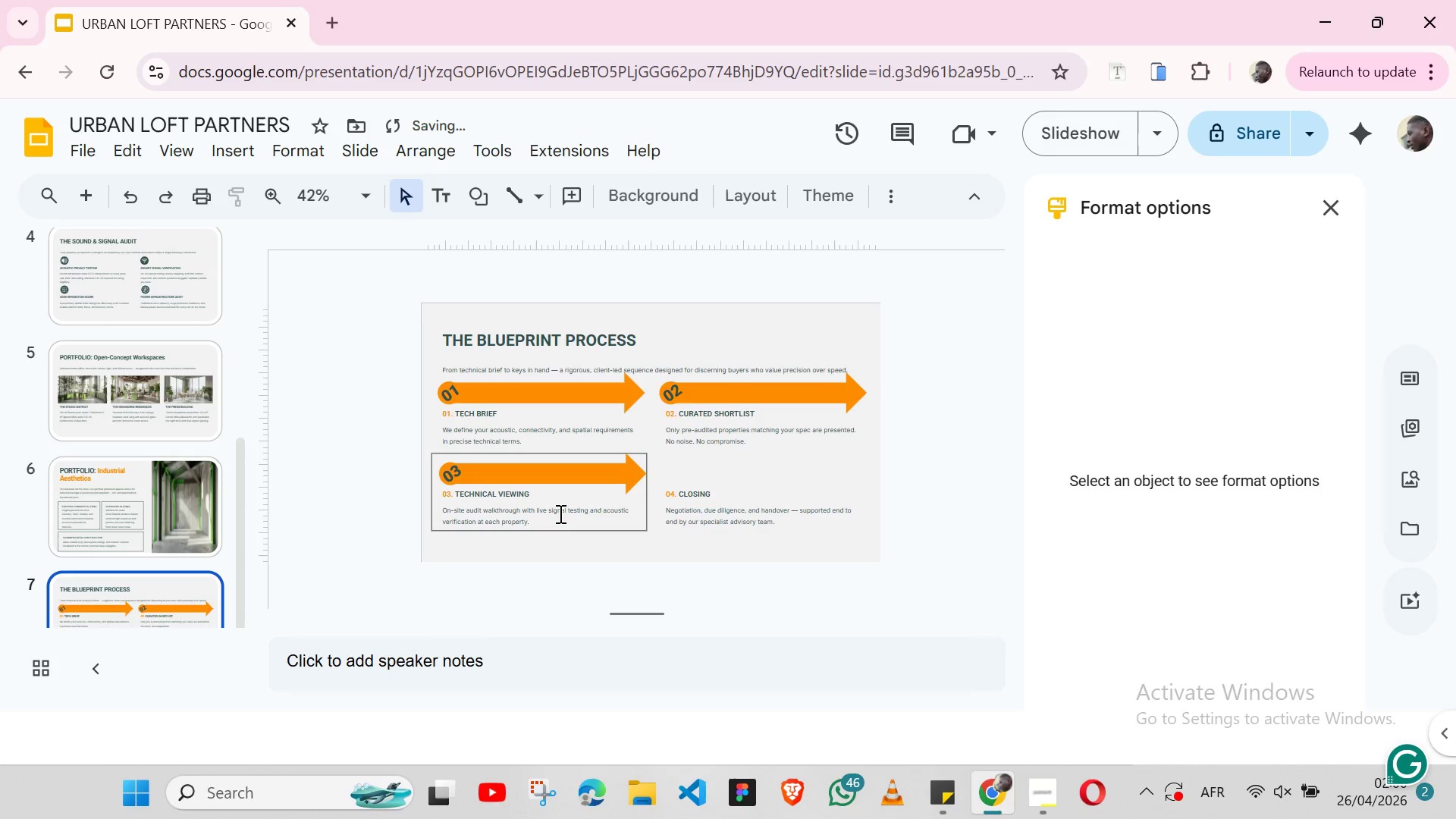 
key(Control+V)
 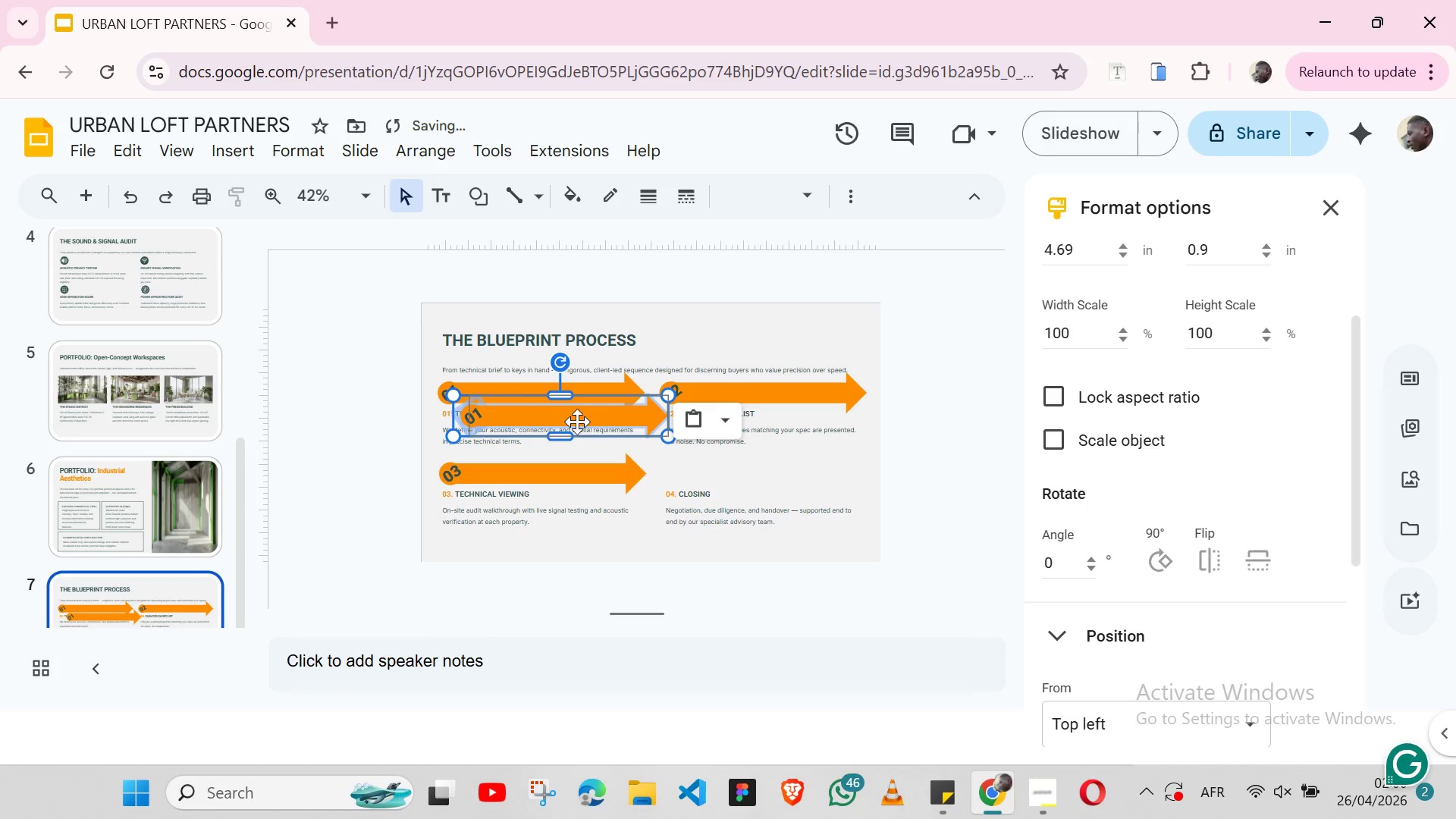 
left_click_drag(start_coordinate=[577, 422], to_coordinate=[773, 480])
 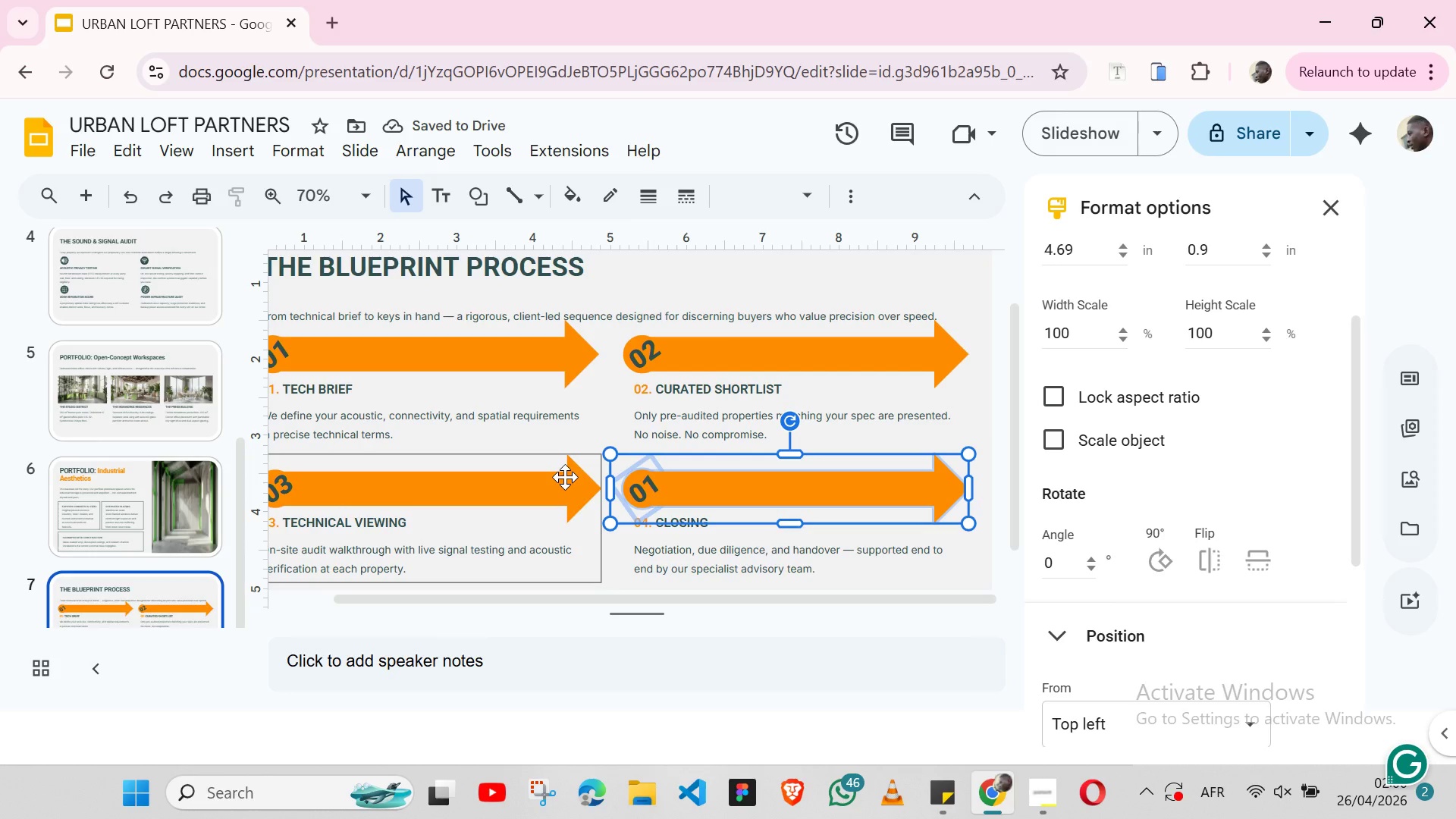 
wait(5.98)
 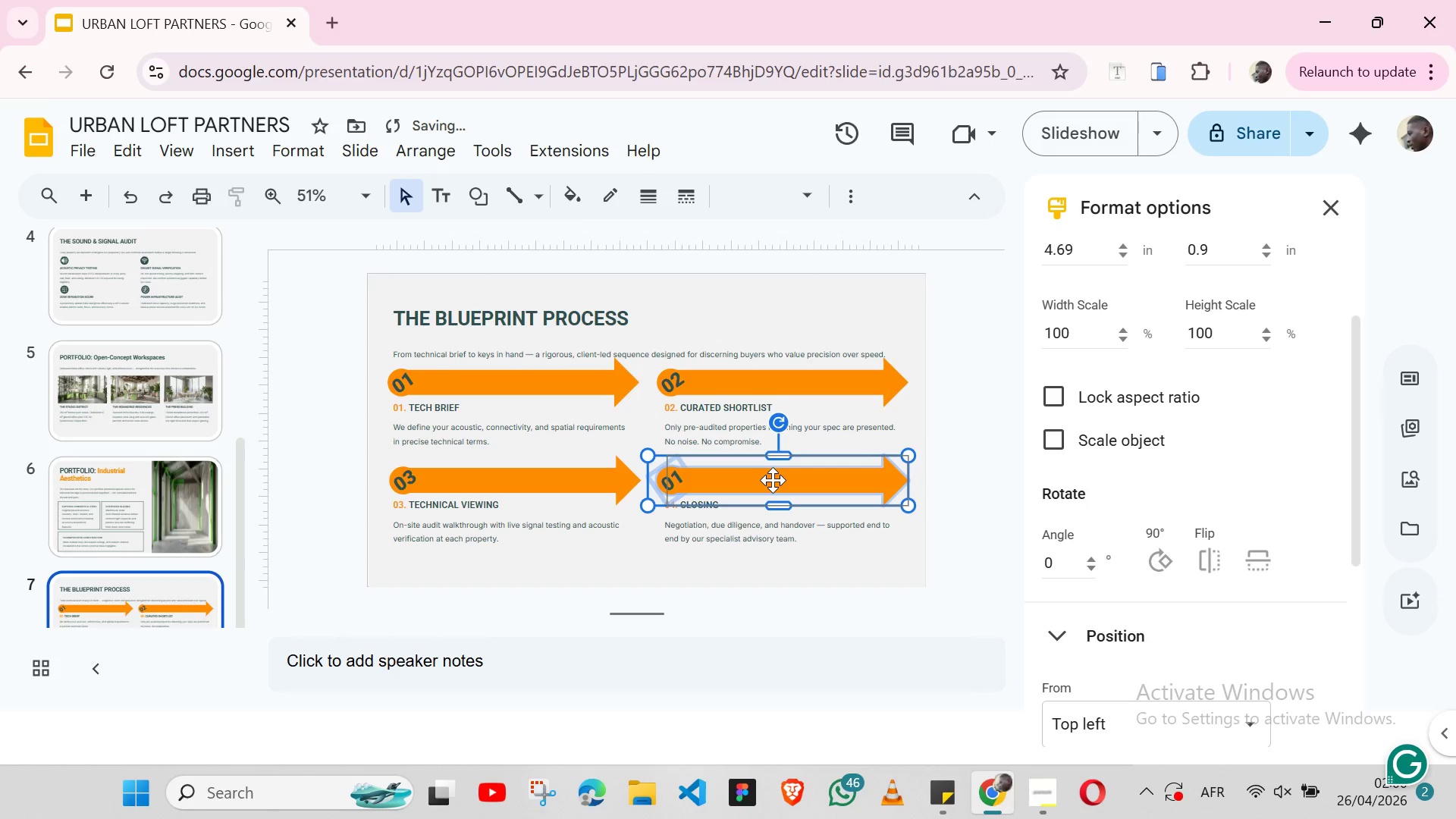 
double_click([650, 485])
 